 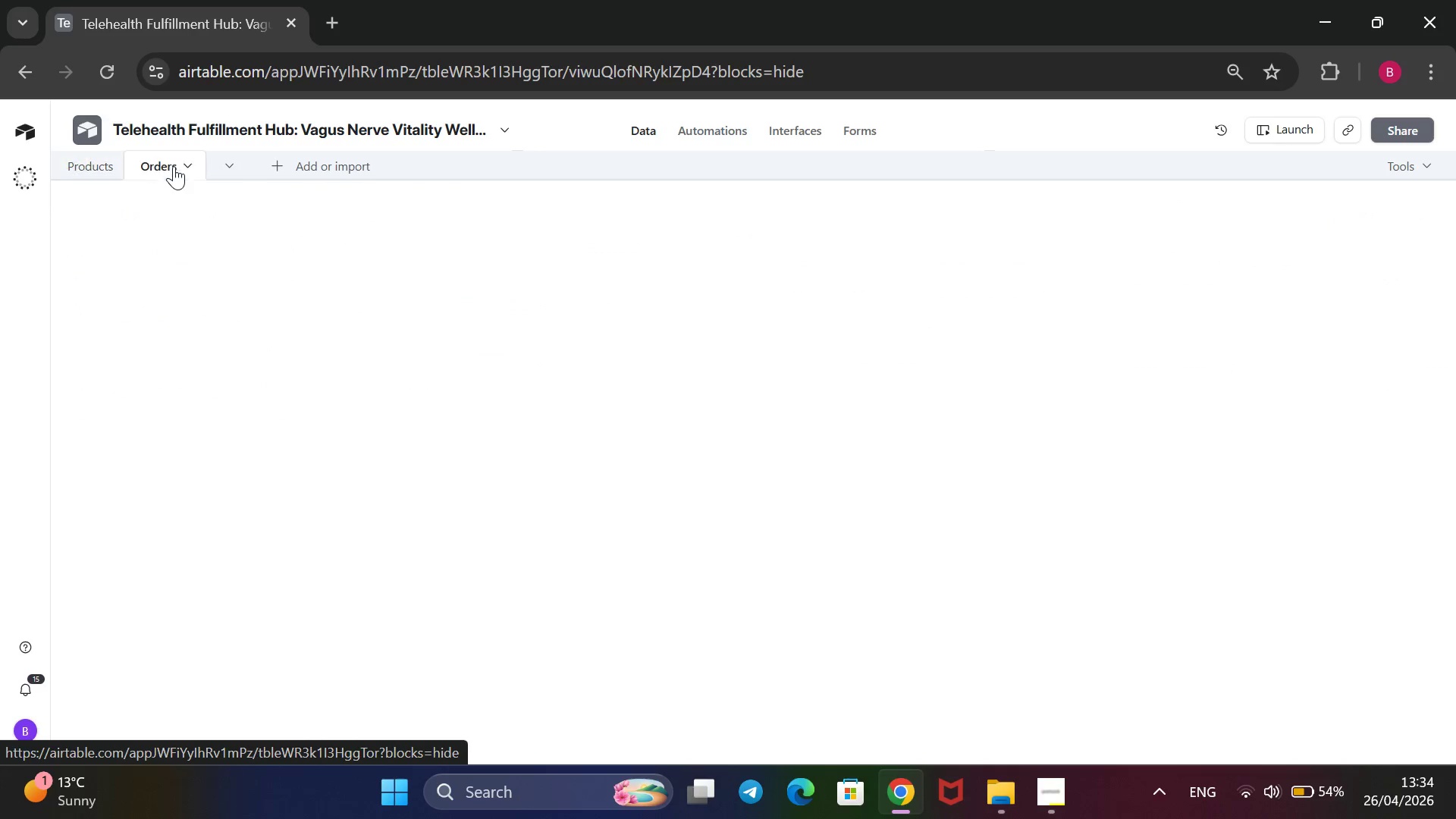 
left_click([1053, 795])
 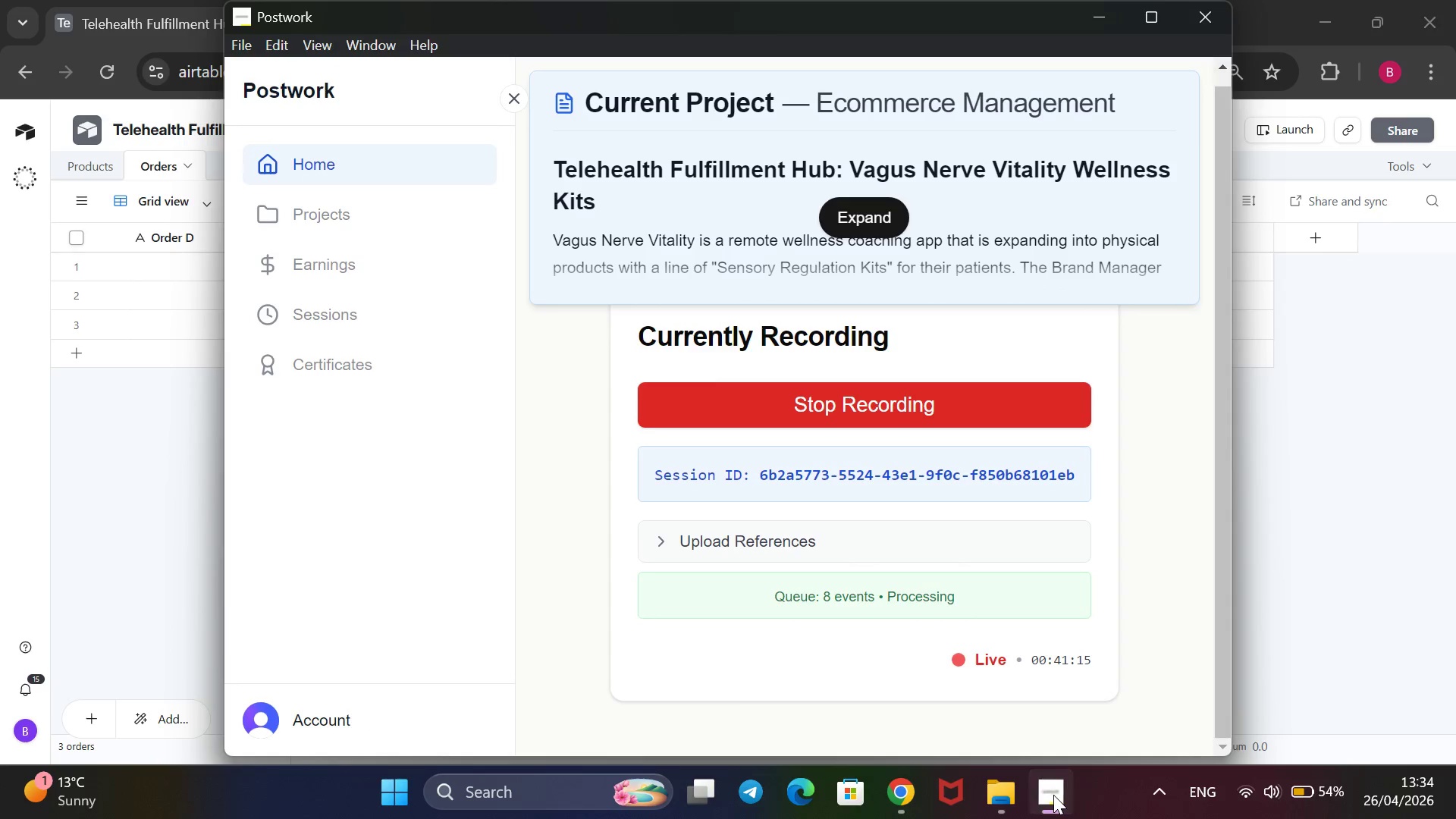 
left_click([1053, 795])
 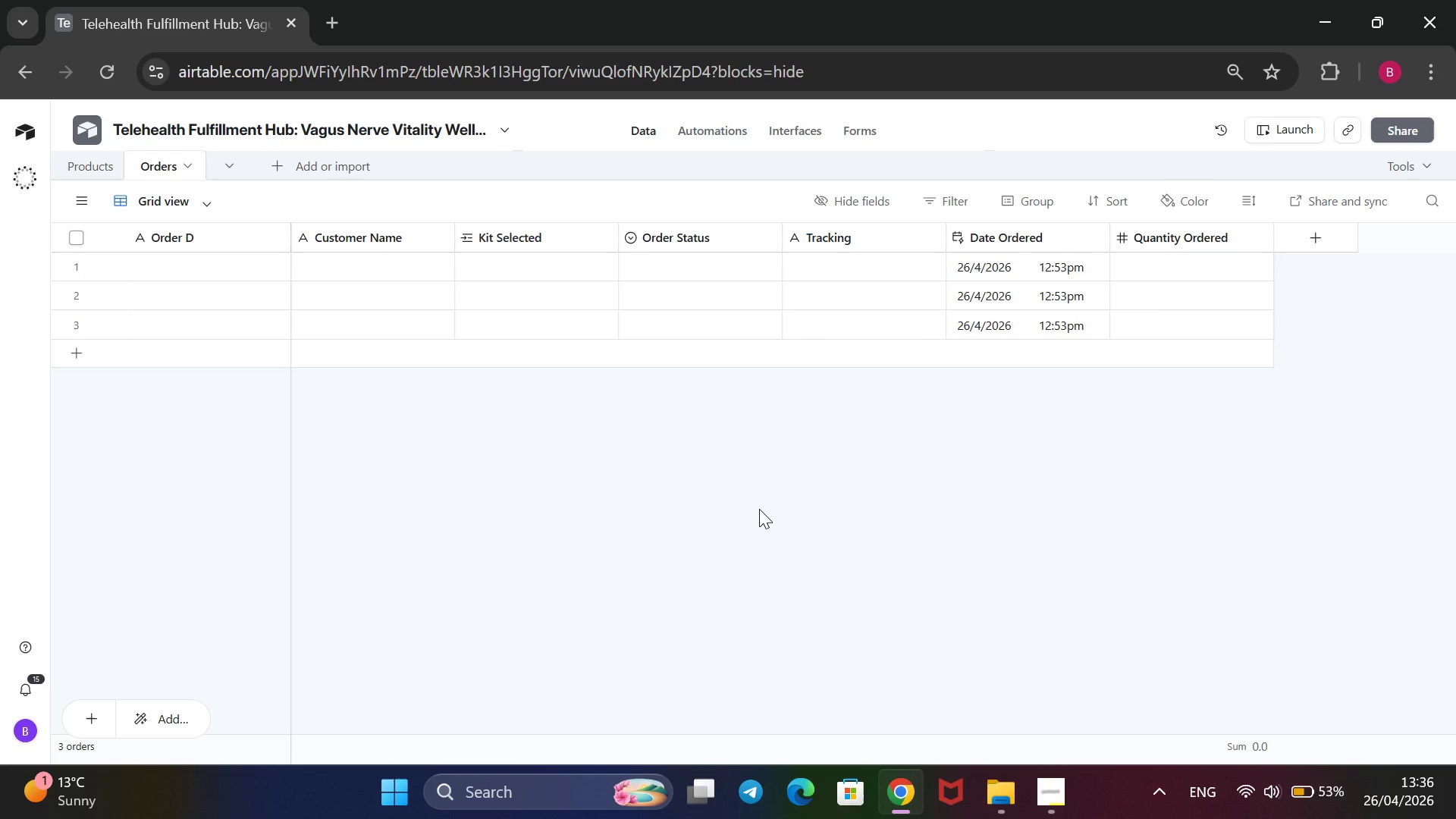 
wait(145.14)
 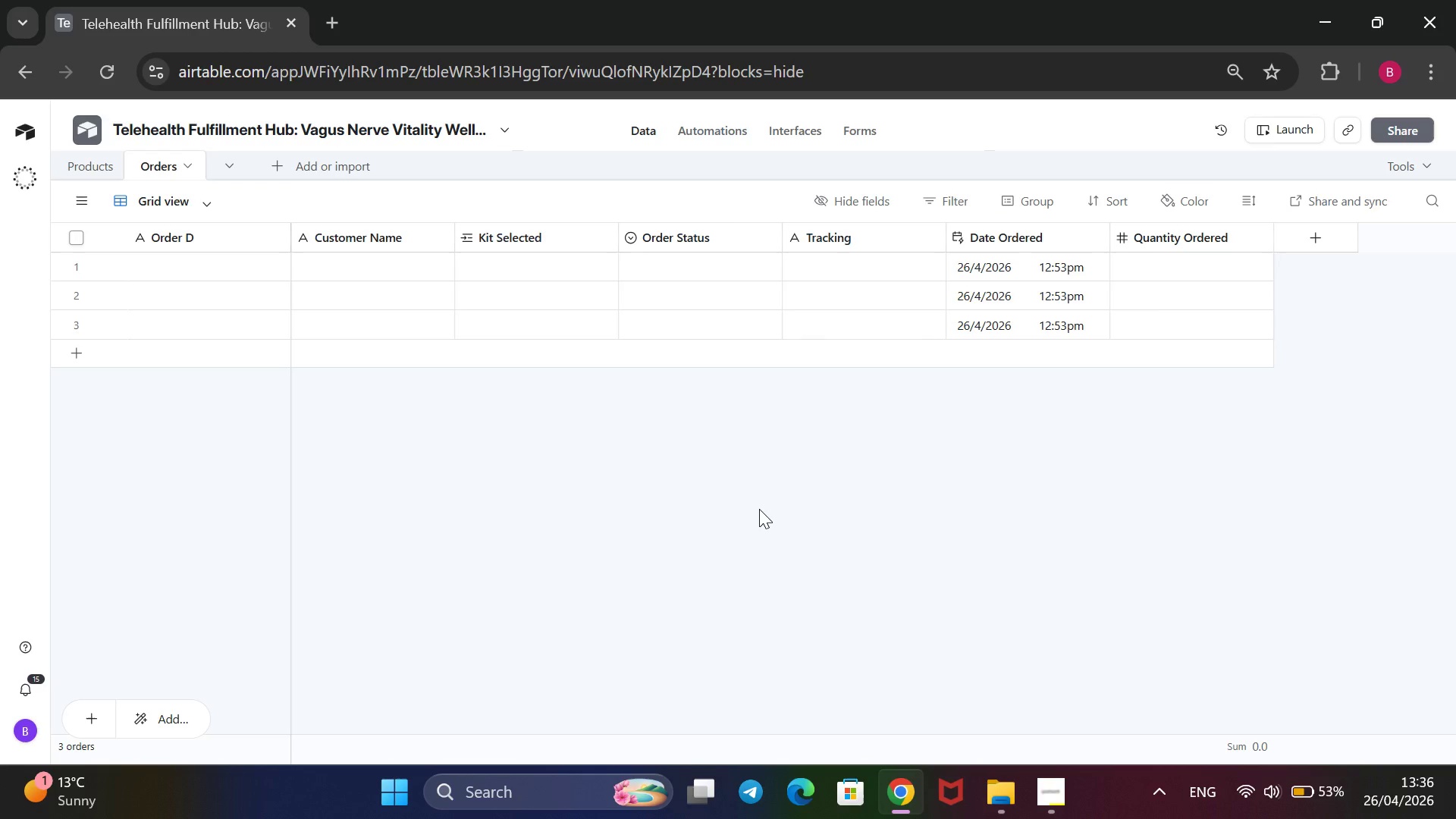 
left_click([75, 163])
 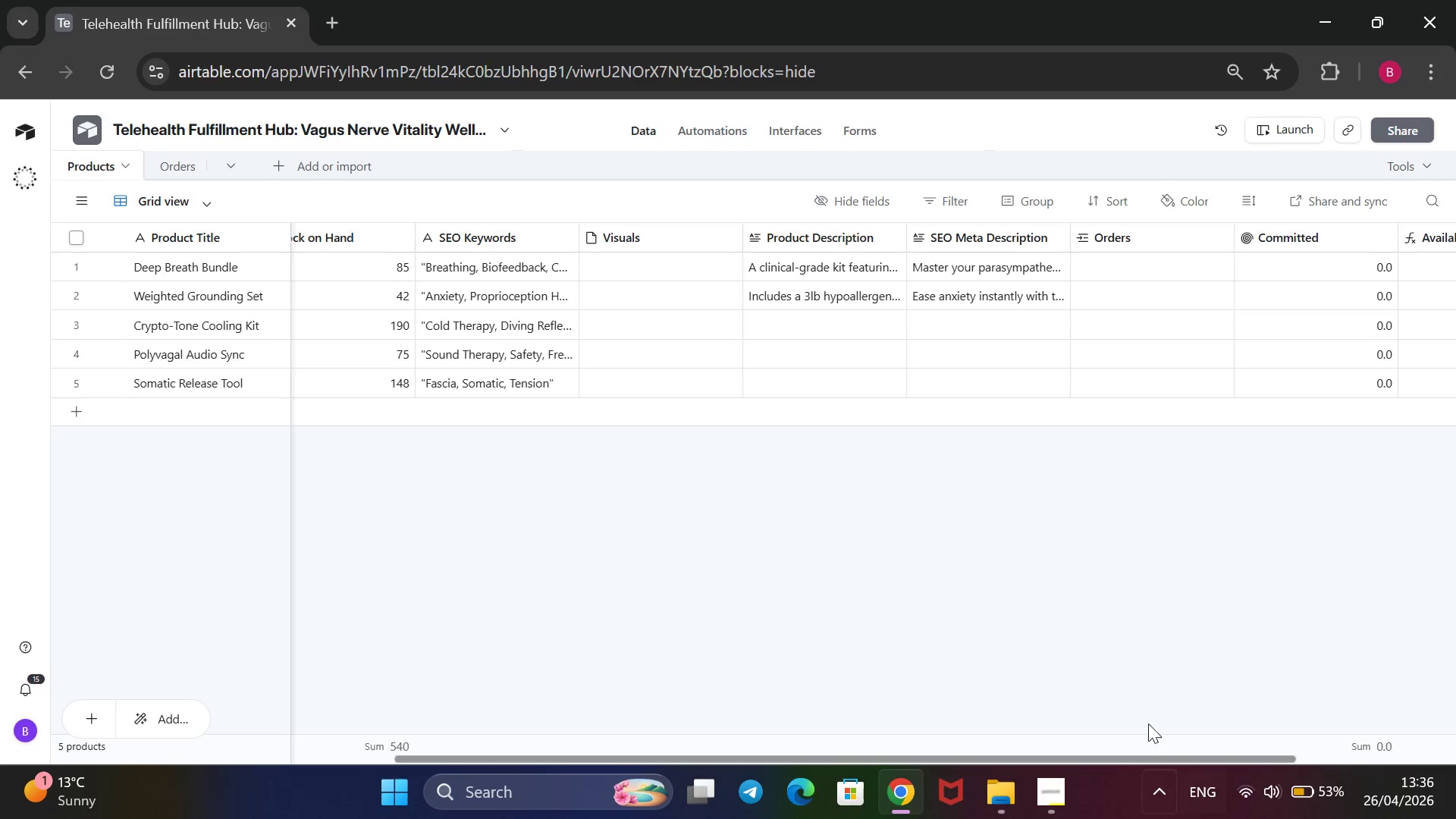 
wait(5.44)
 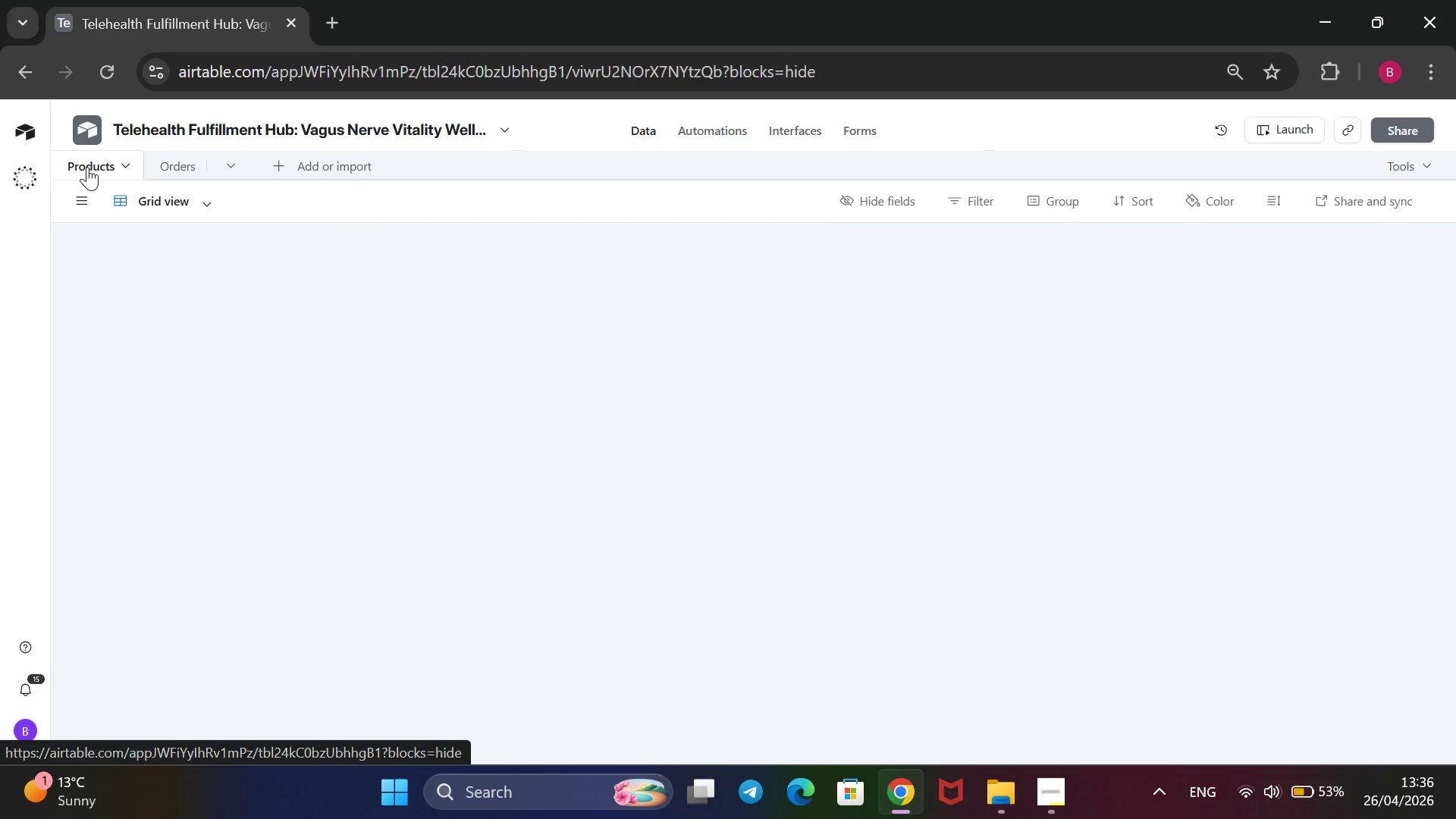 
left_click([787, 323])
 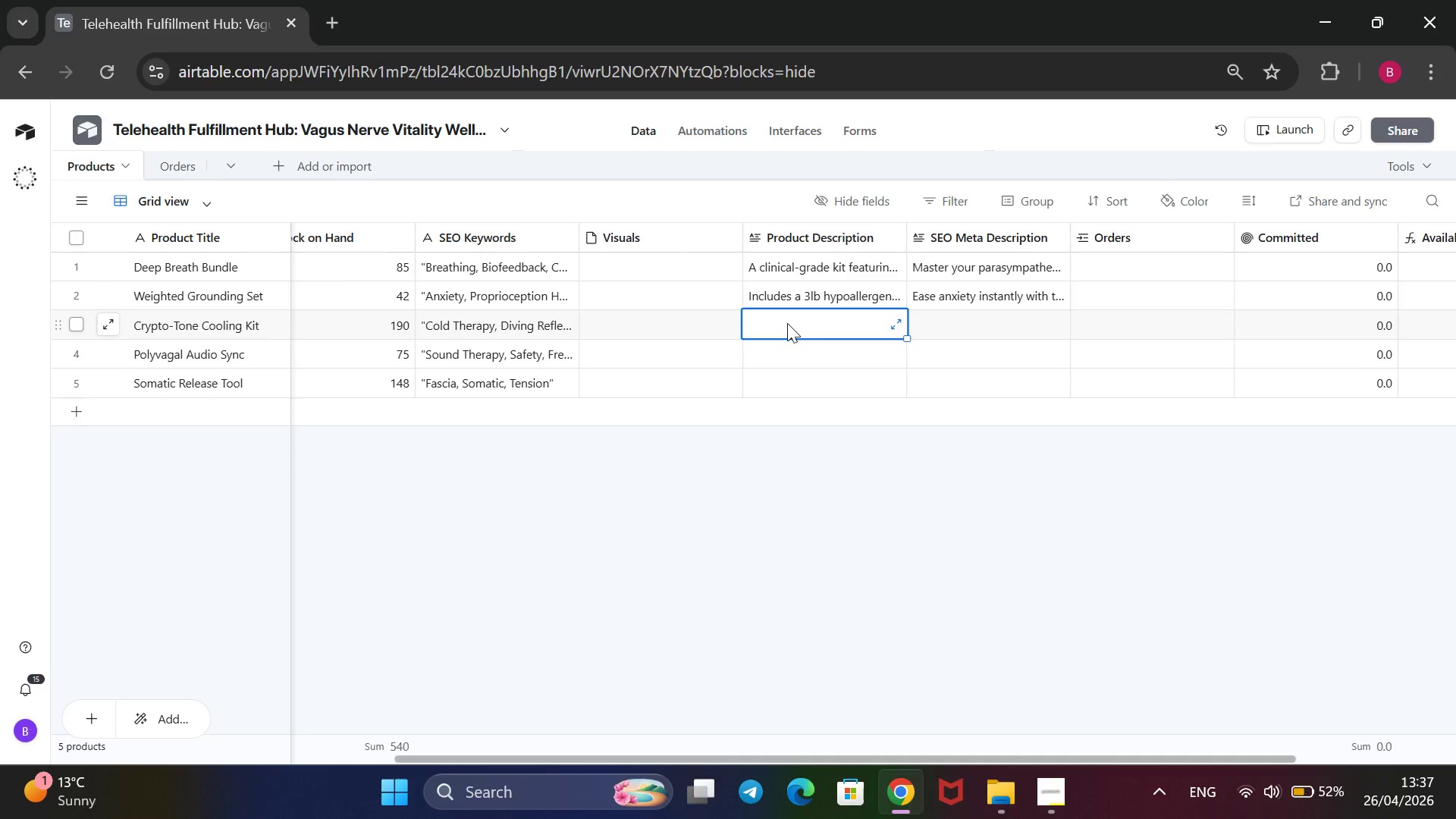 
wait(65.28)
 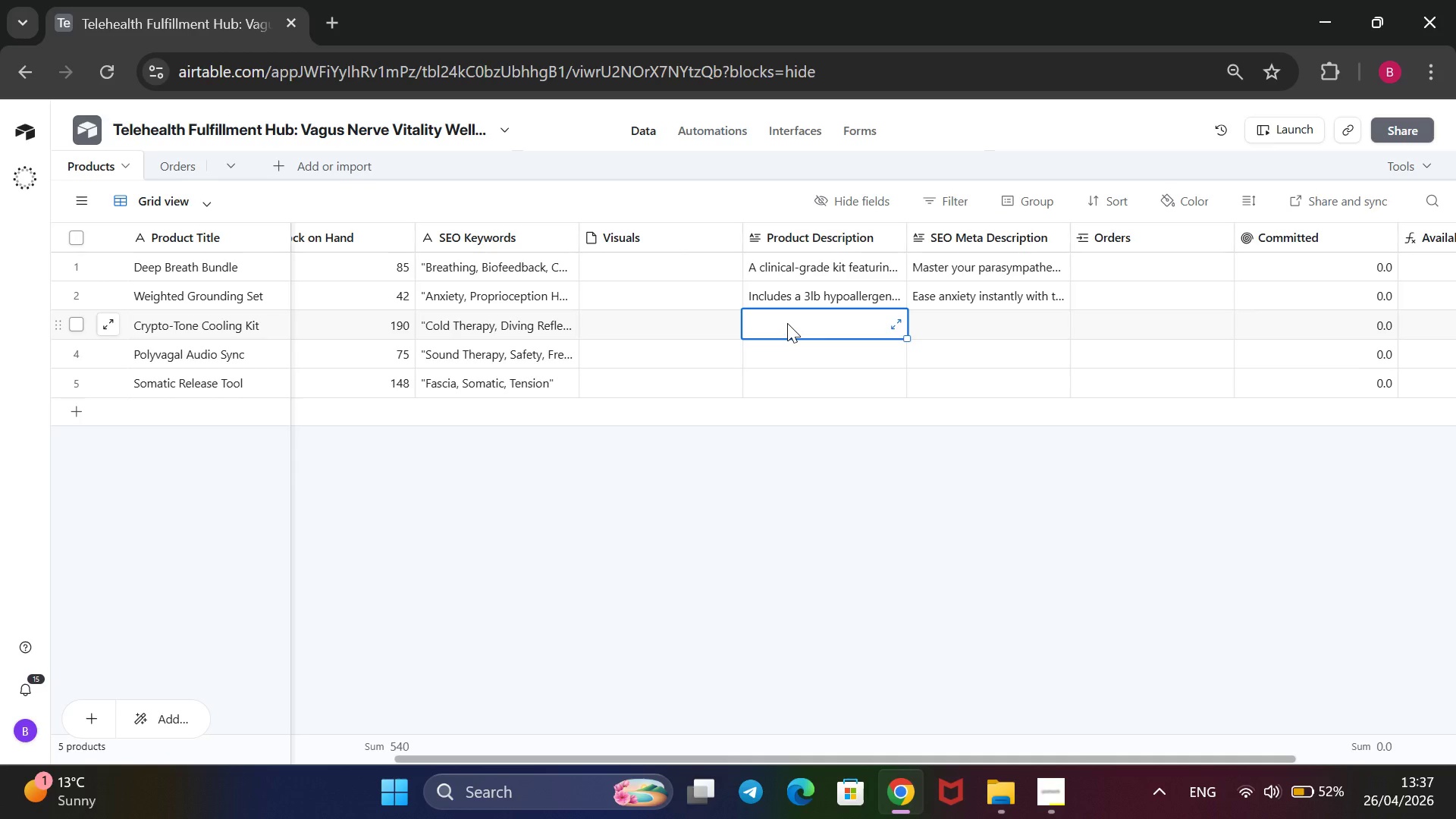 
type(Harnedd the )
 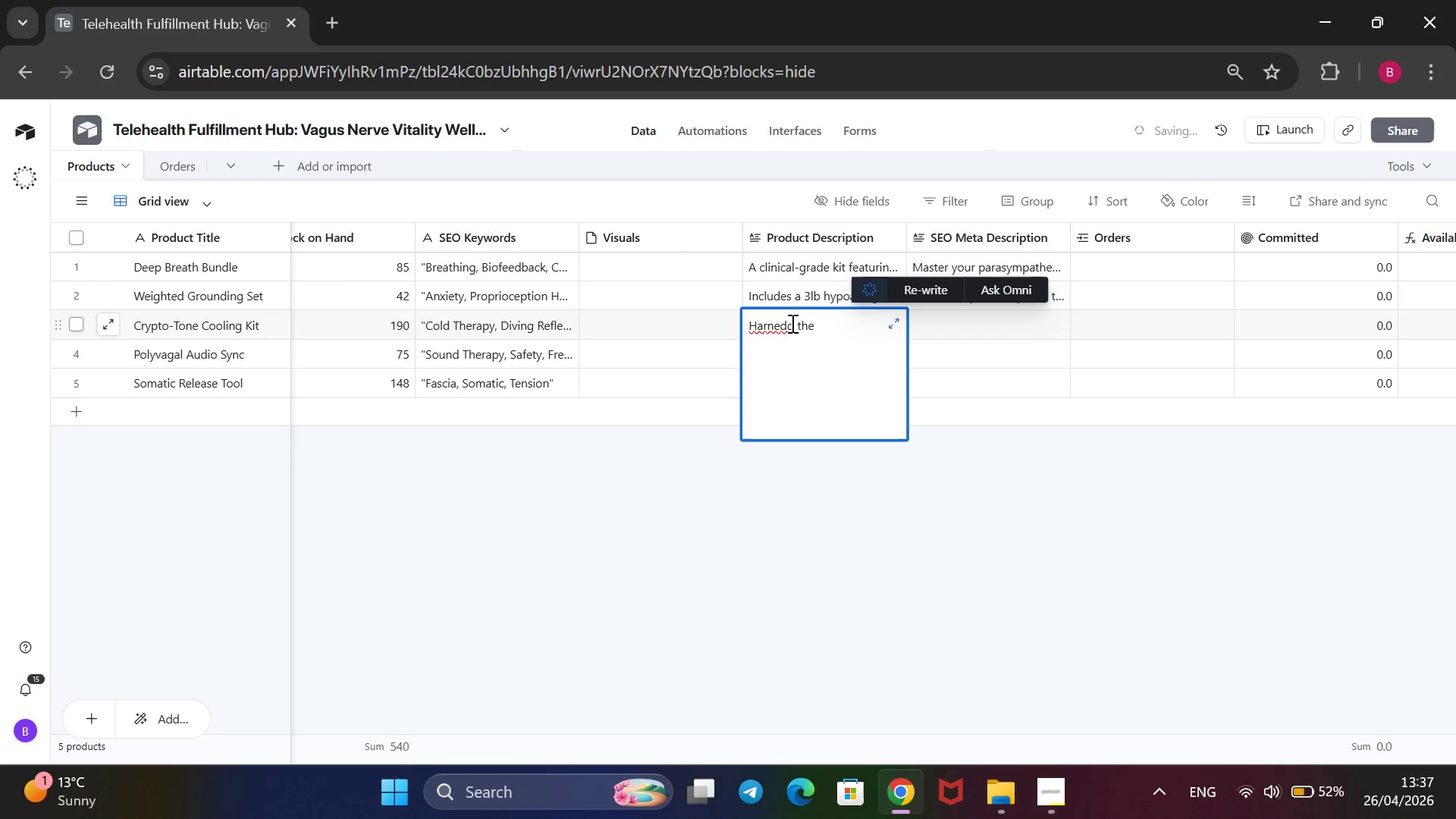 
left_click([794, 323])
 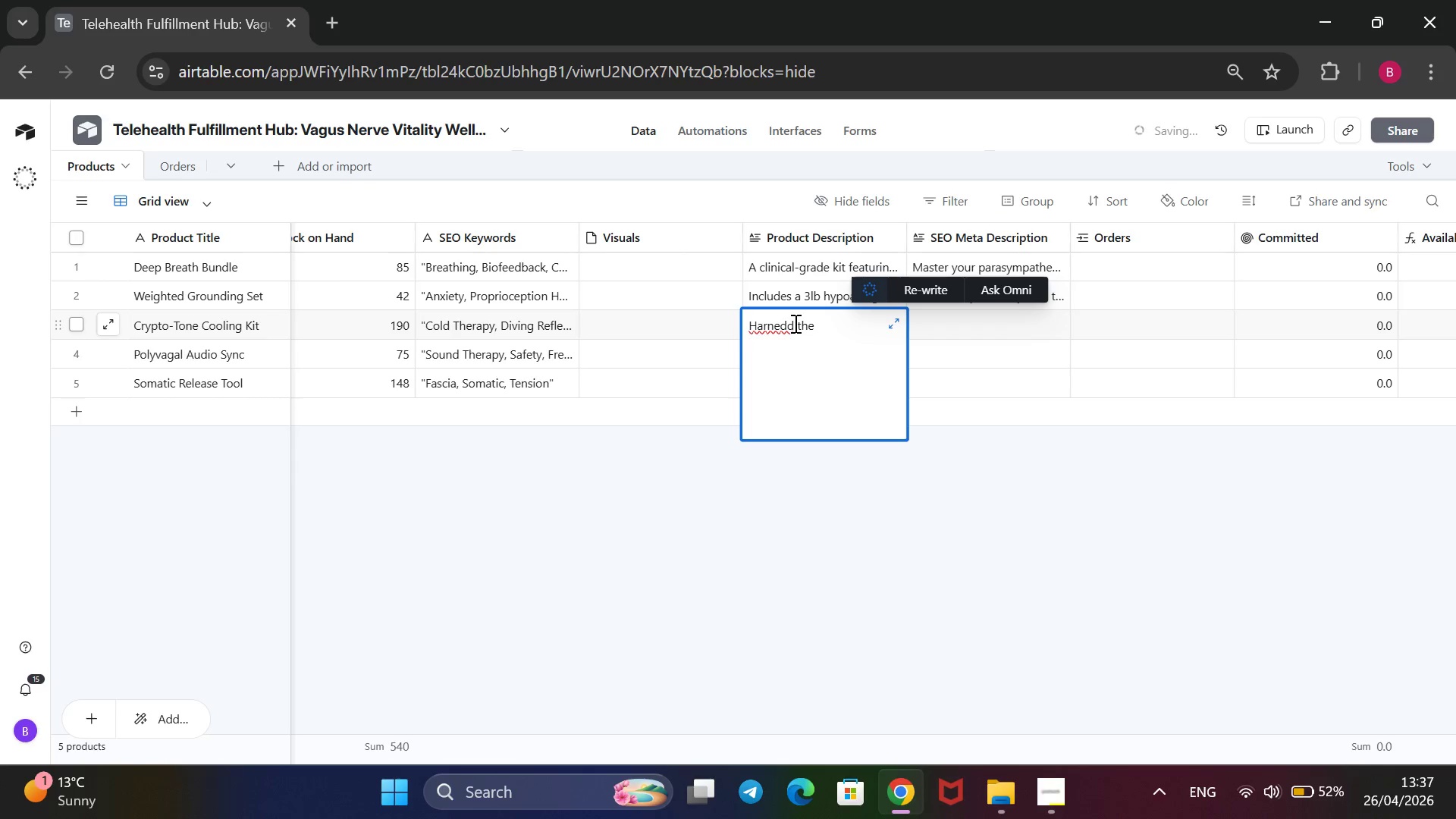 
key(Backspace)
key(Backspace)
type(ss)
 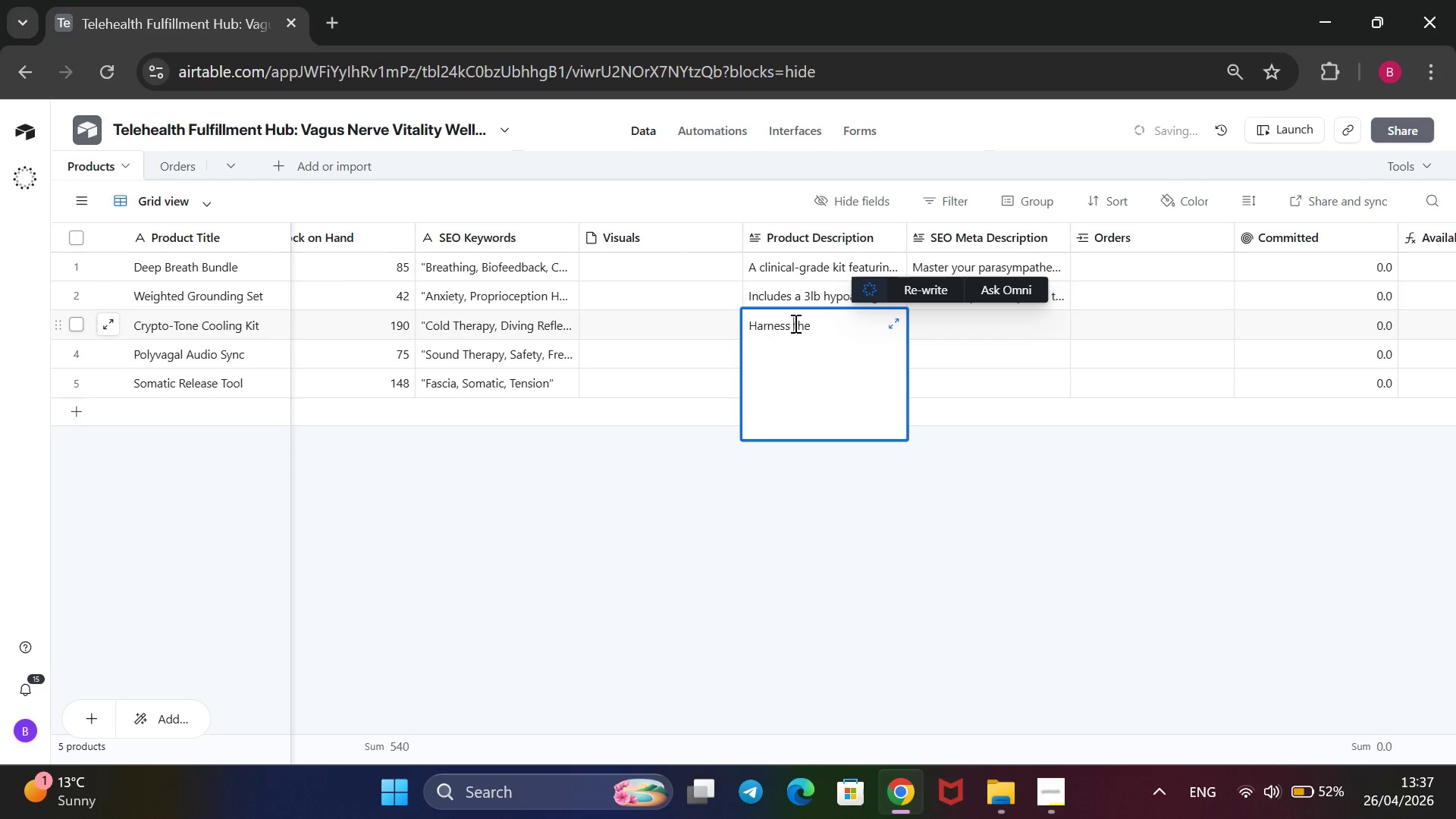 
key(ArrowRight)
 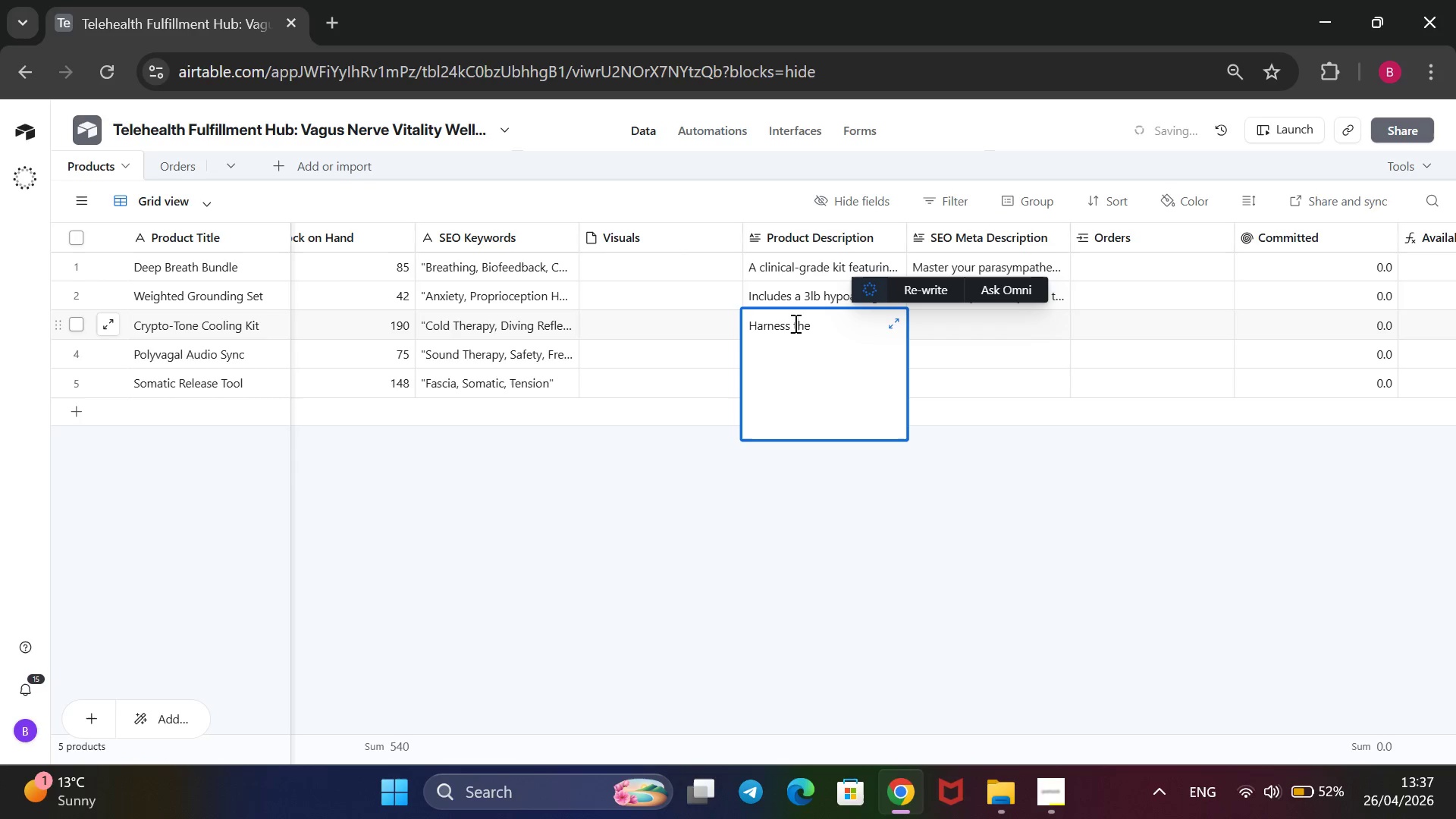 
key(ArrowRight)
 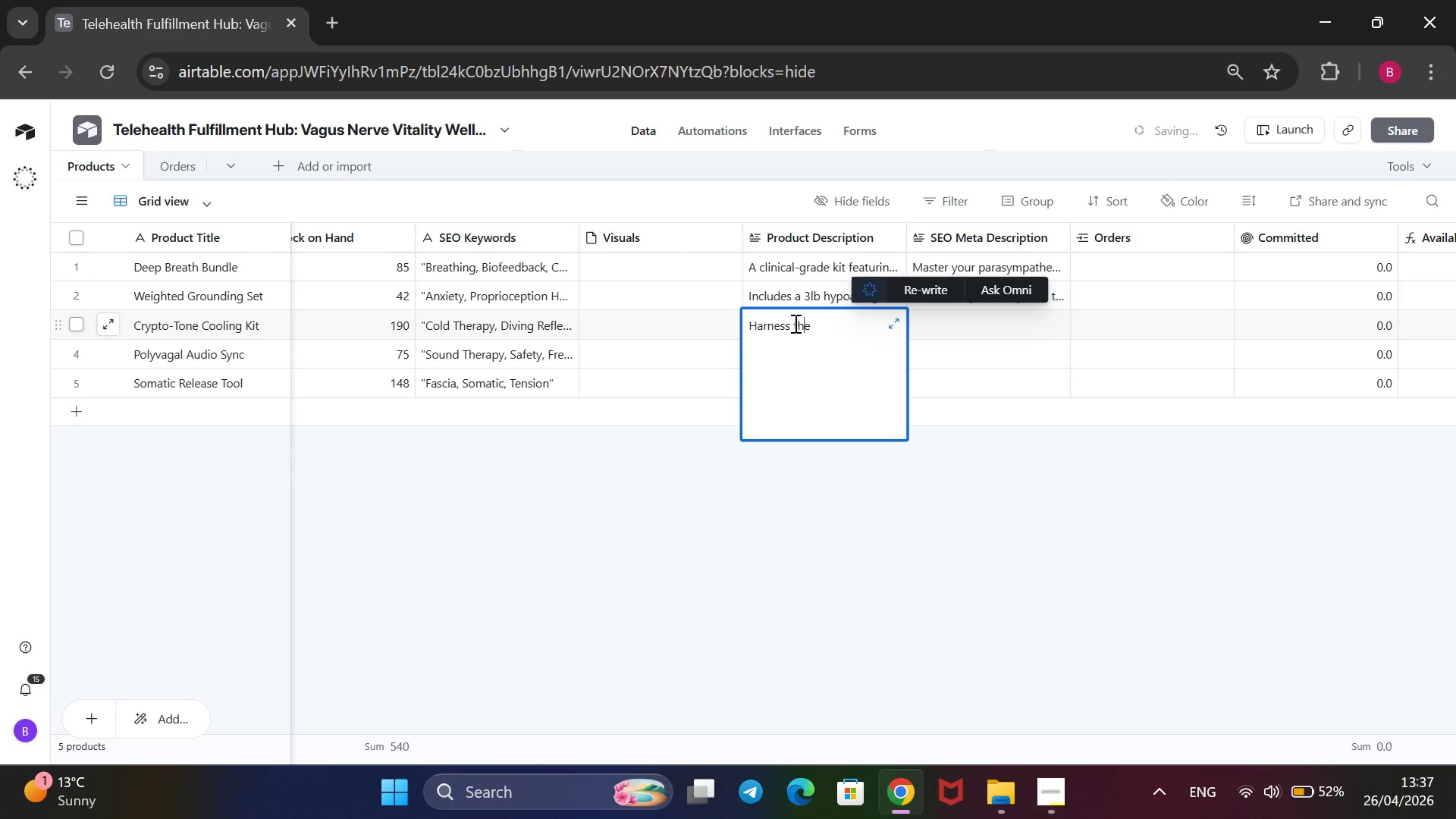 
key(ArrowRight)
 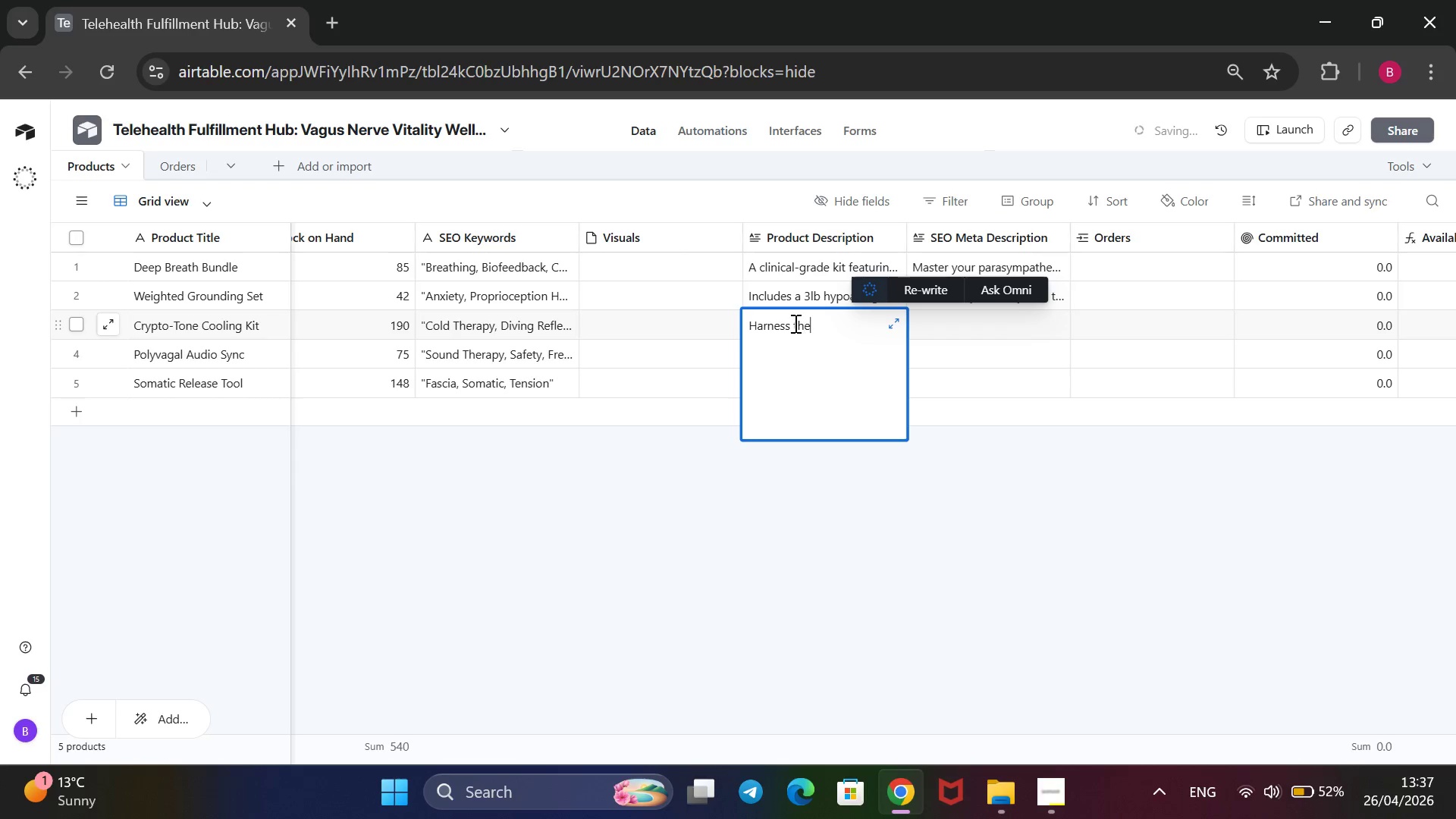 
key(ArrowRight)
 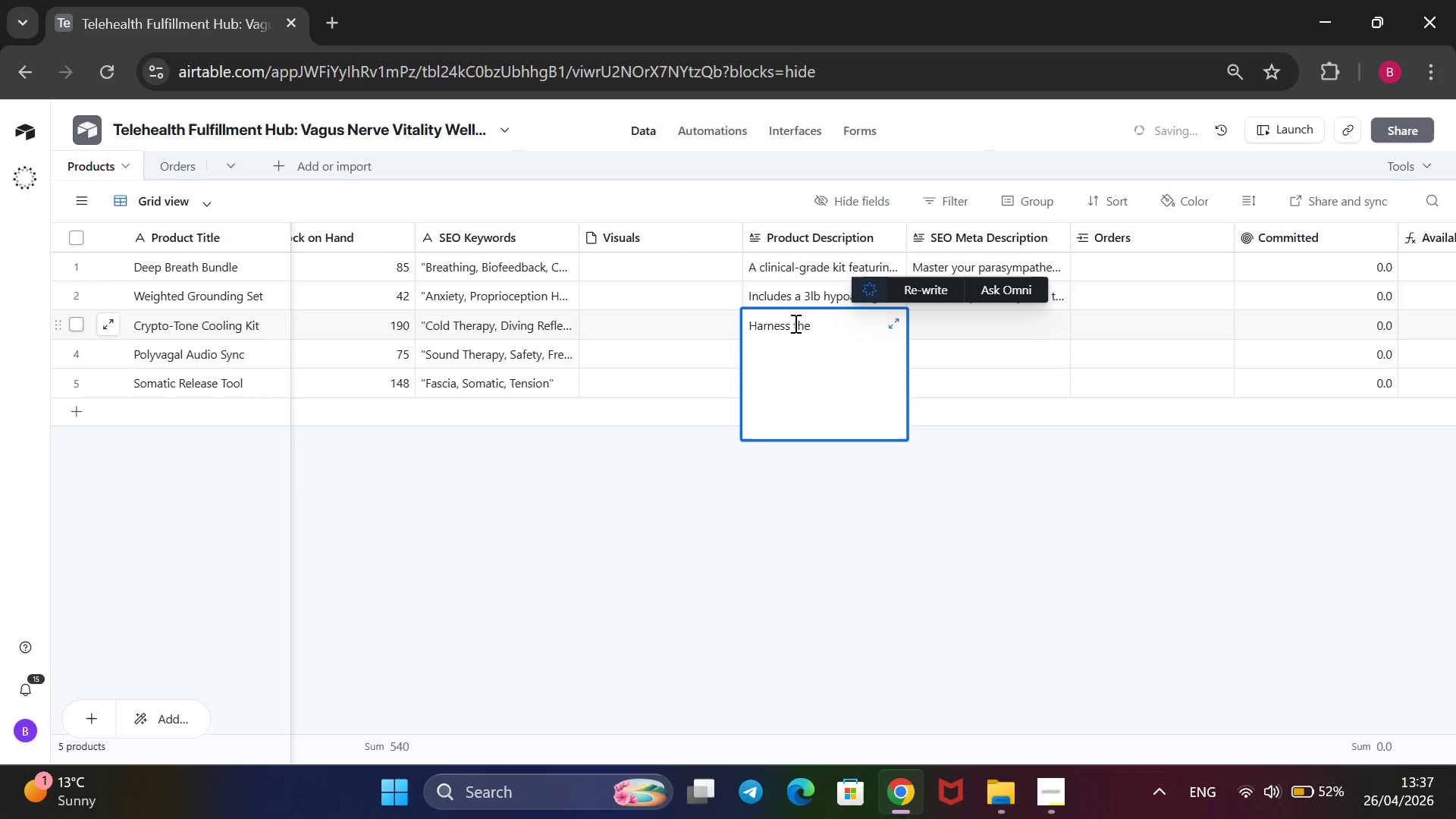 
type( @@)
 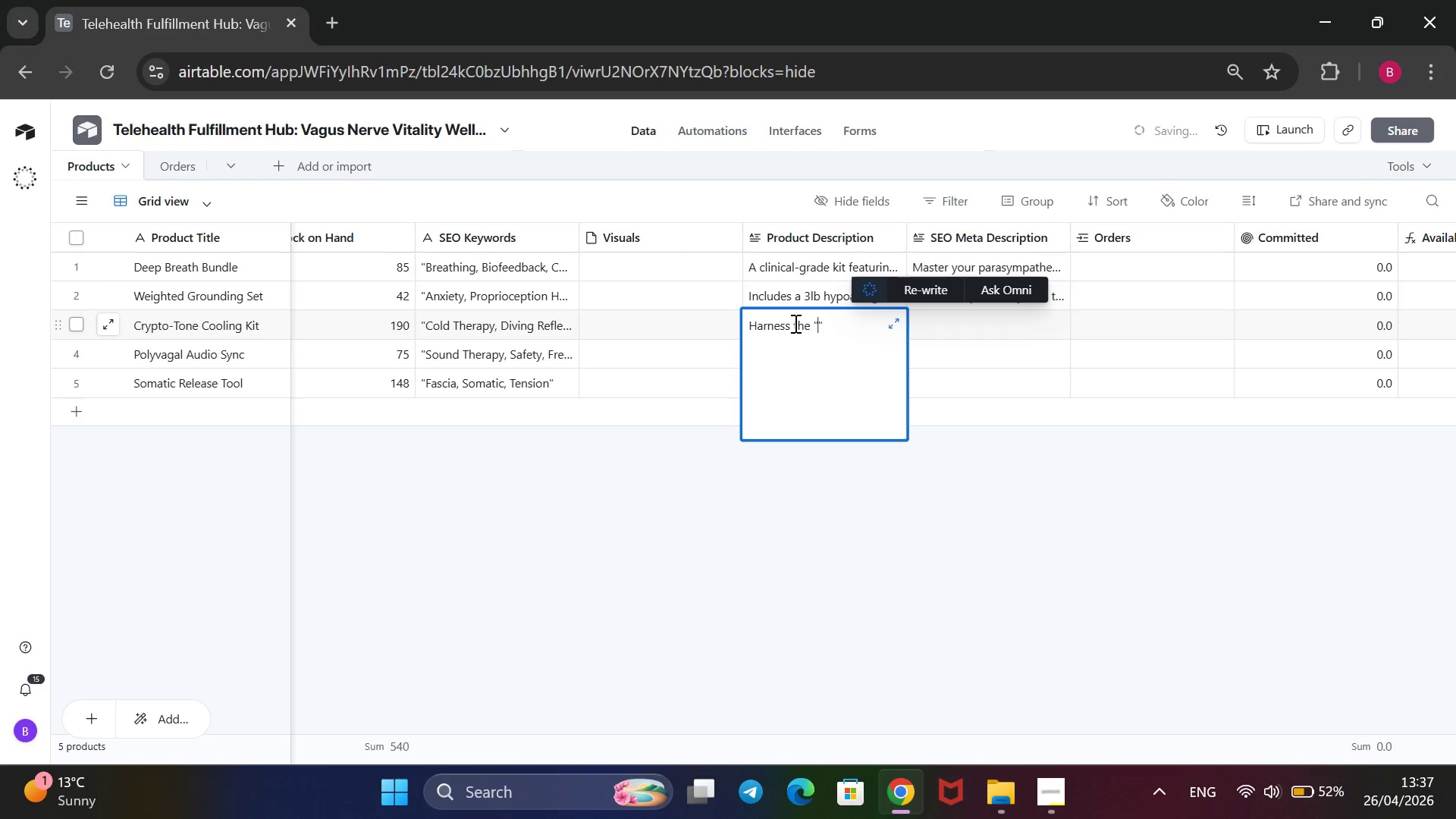 
 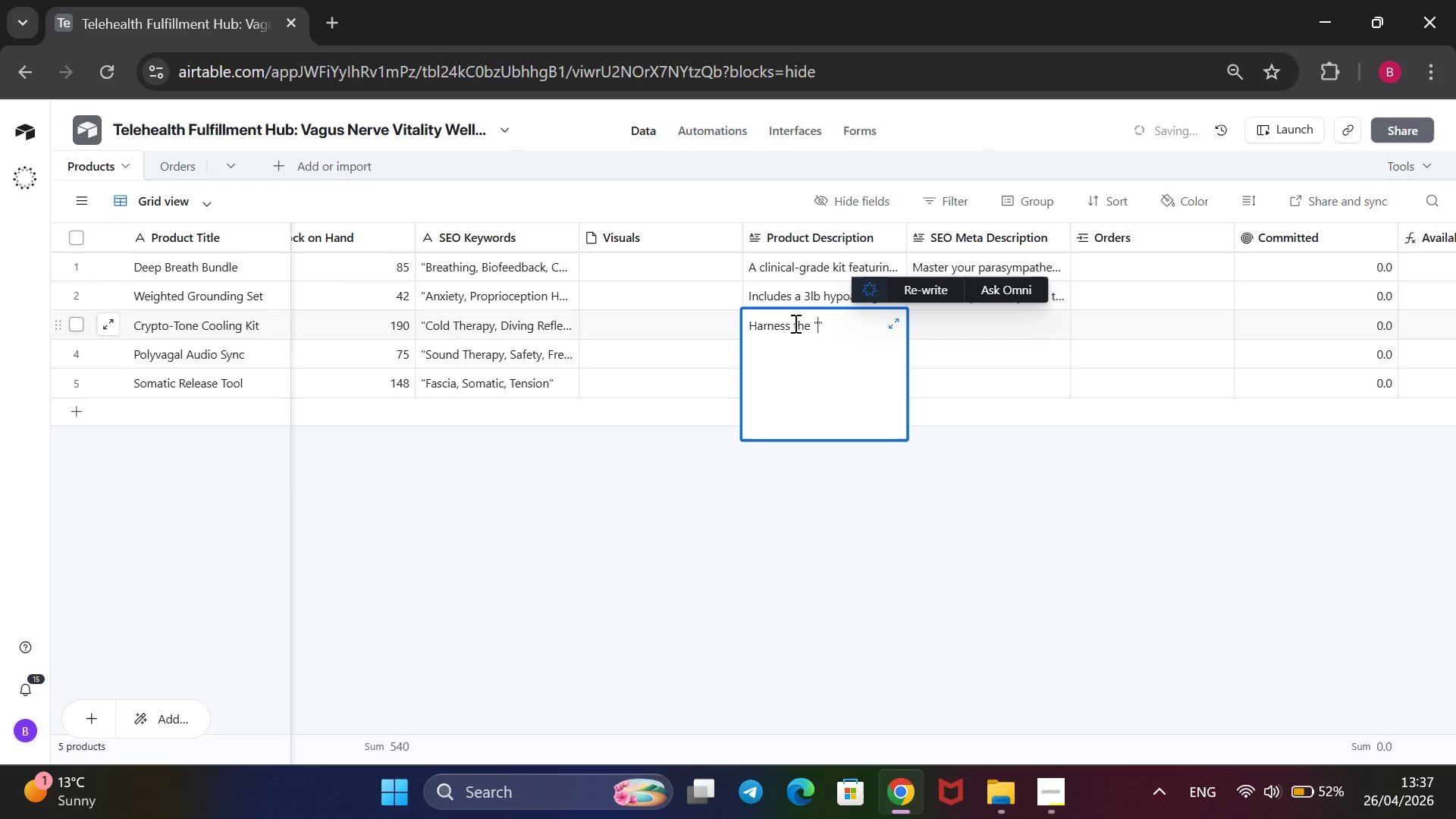 
key(ArrowLeft)
 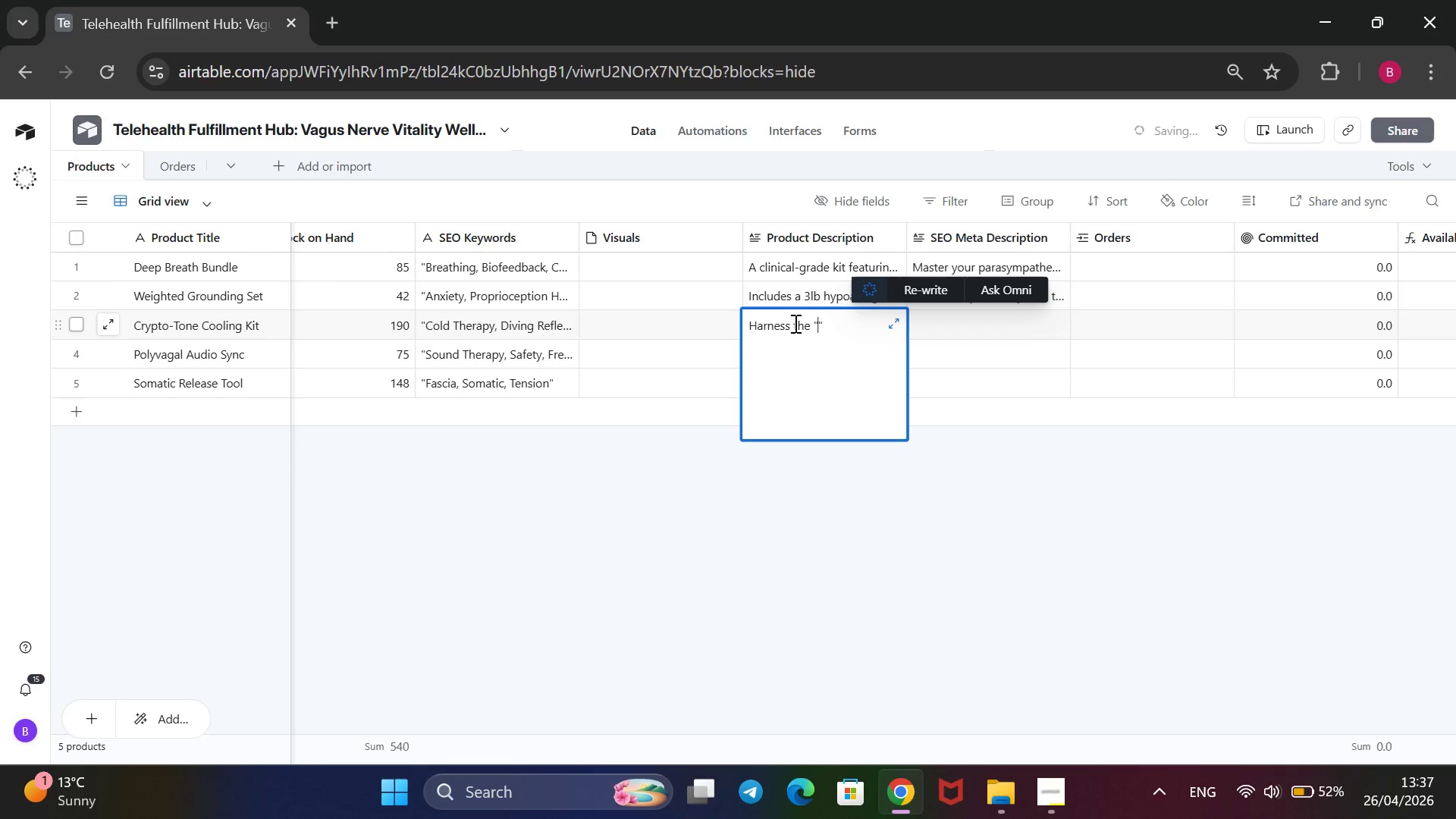 
type(Mammalian Dive Reflex)
 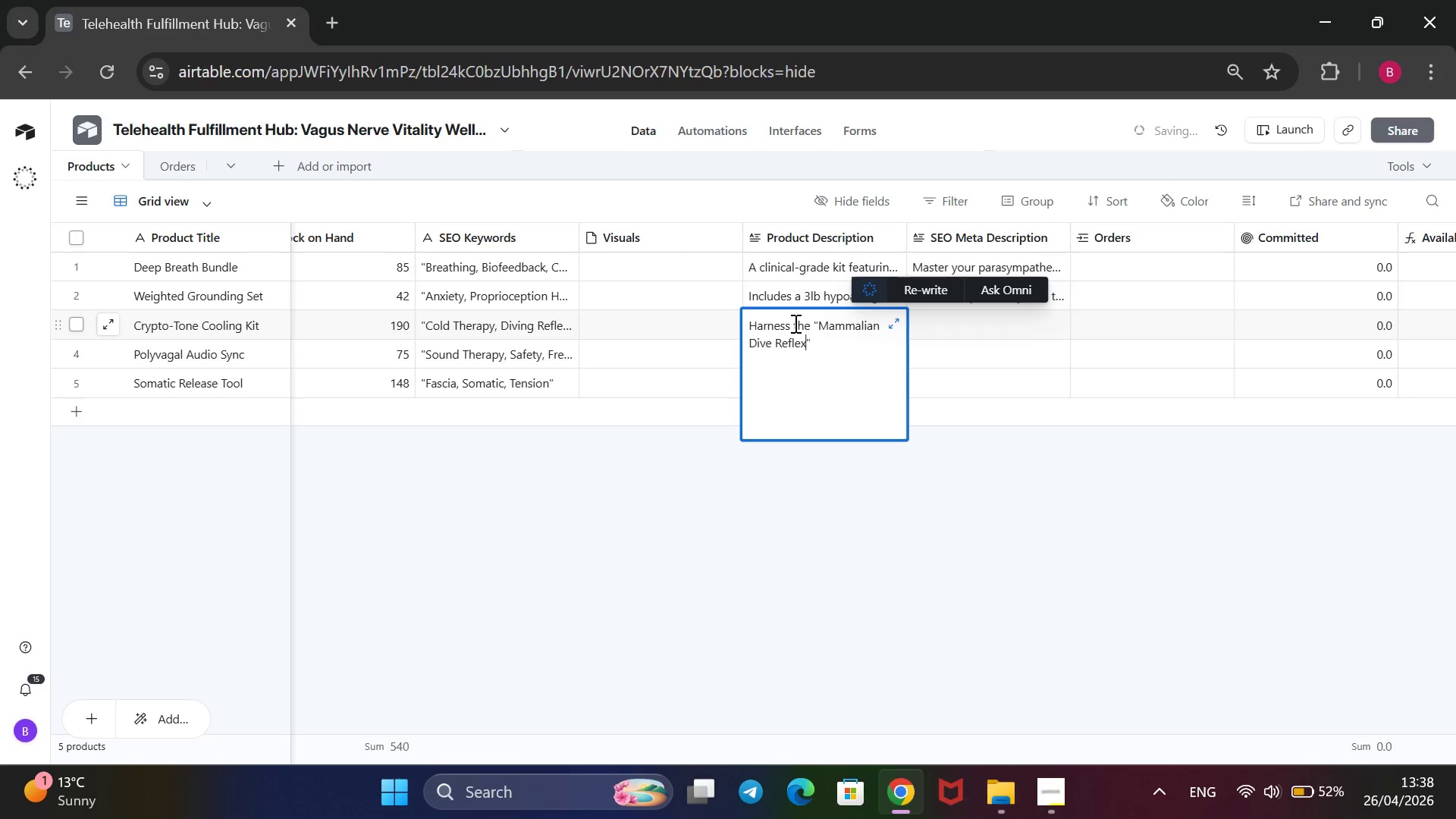 
key(ArrowRight)
 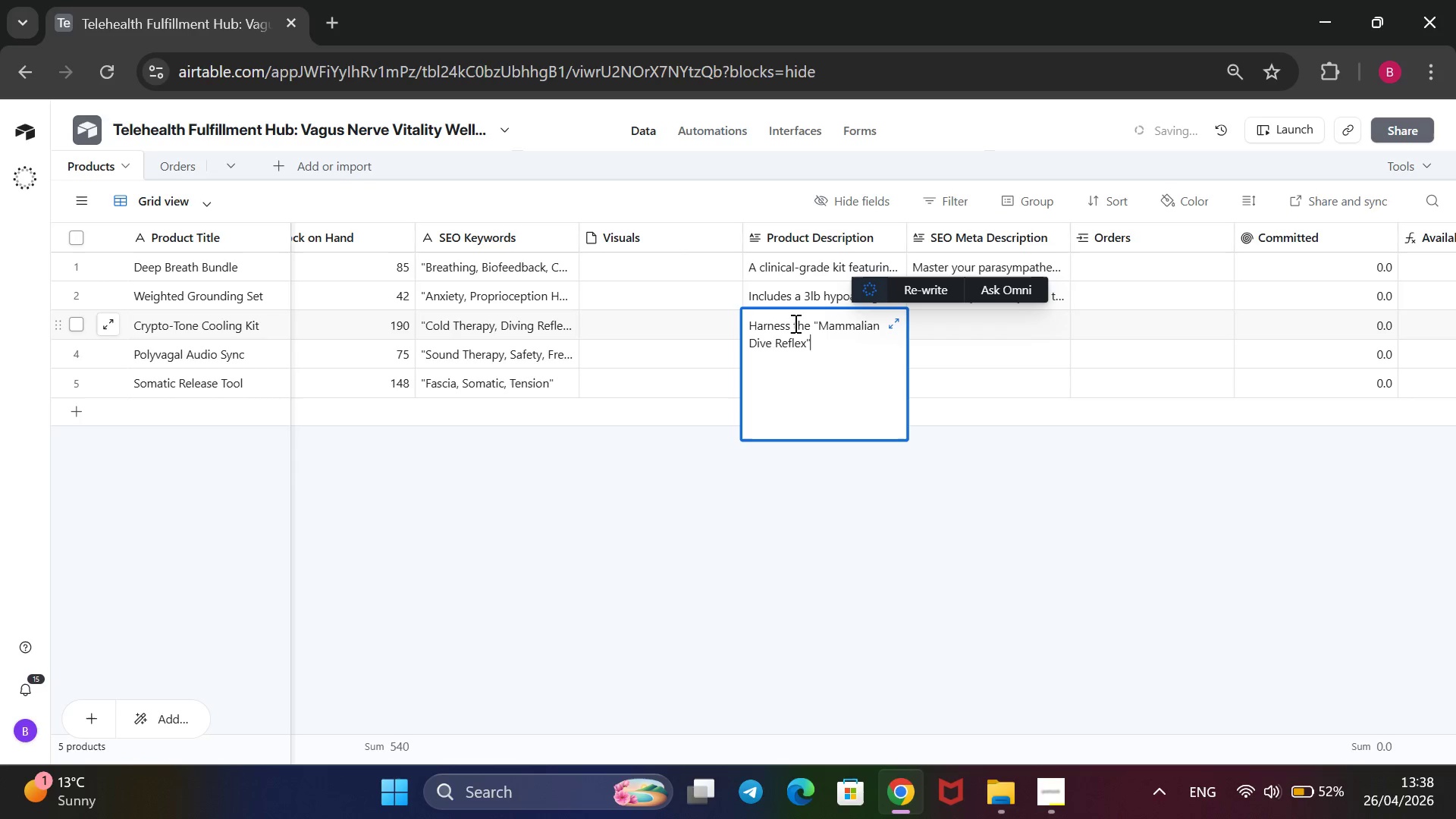 
type( usign)
key(Backspace)
key(Backspace)
type(ng u)
key(Backspace)
type(dual-contoured neck compressors and a stainles steell)
key(Backspace)
type( vagi)
key(Backspace)
type(us roller.)
 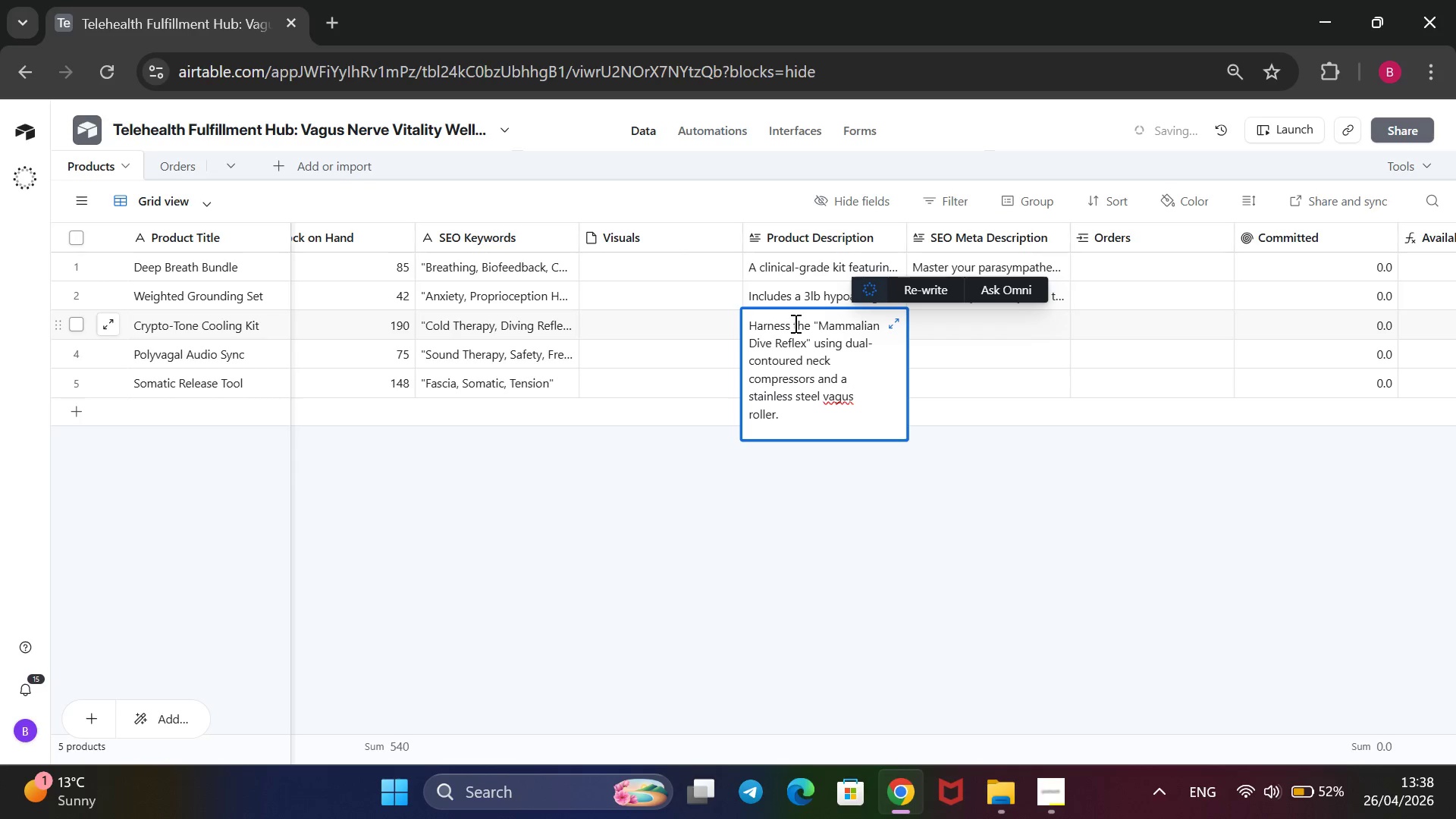 
type( Specifil)
key(Backspace)
type(cally designed)
 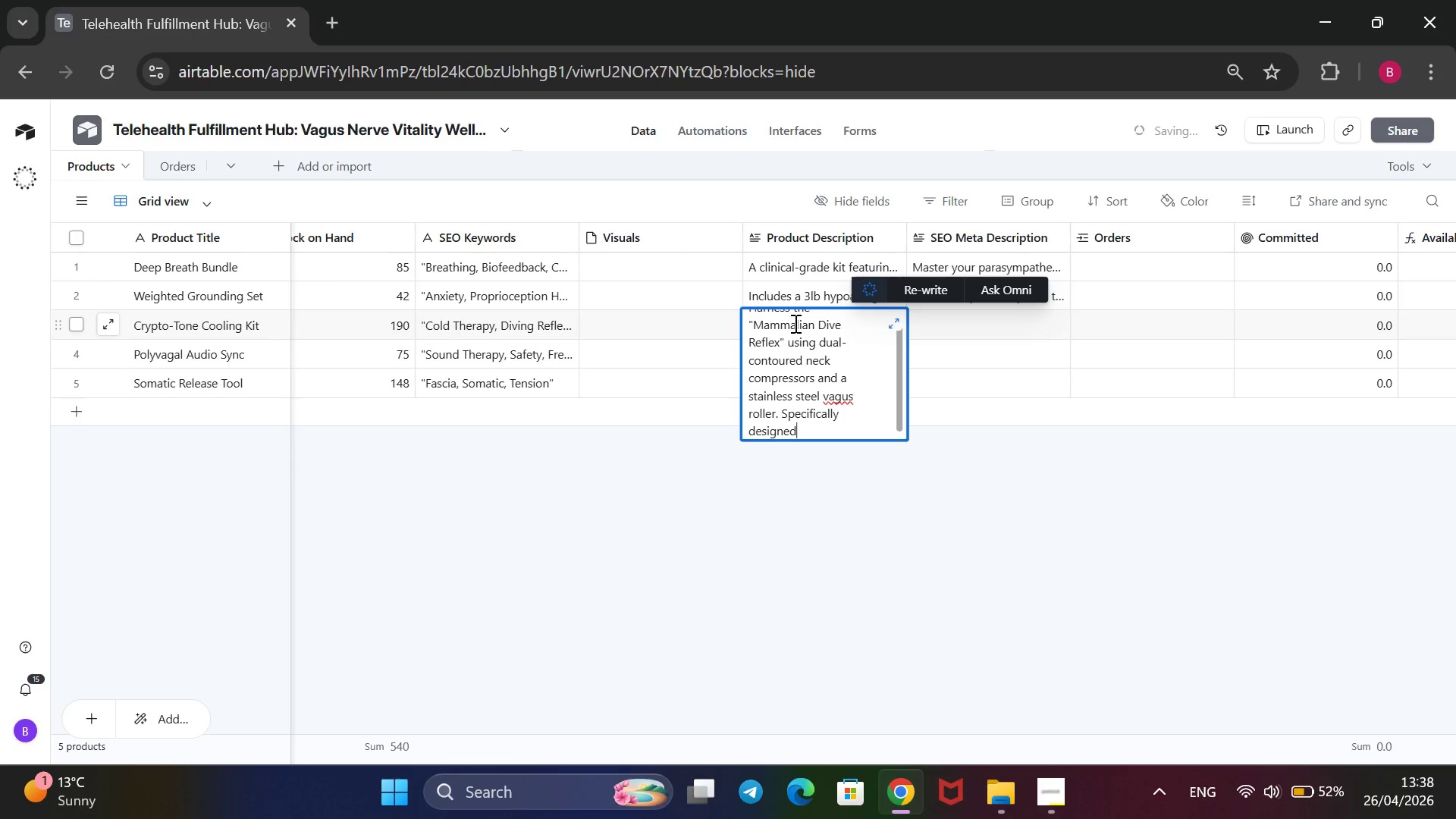 
key(Backspace)
key(Backspace)
key(Backspace)
key(Backspace)
key(Backspace)
key(Backspace)
key(Backspace)
key(Backspace)
type(engineered to targer)
key(Backspace)
type(t the carotid sinus ans promote rapid hr)
key(Backspace)
type(eart )
 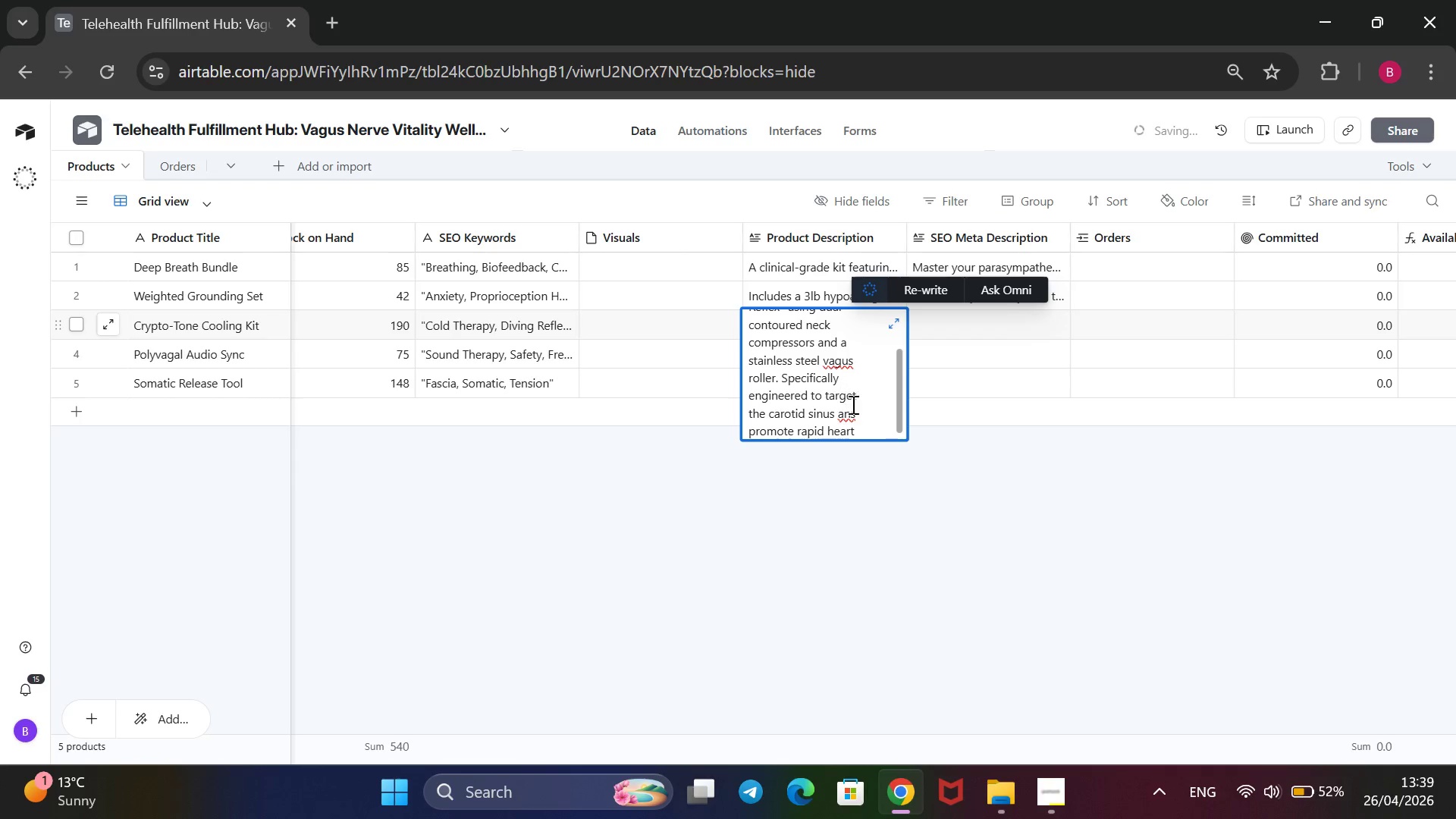 
left_click([853, 410])
 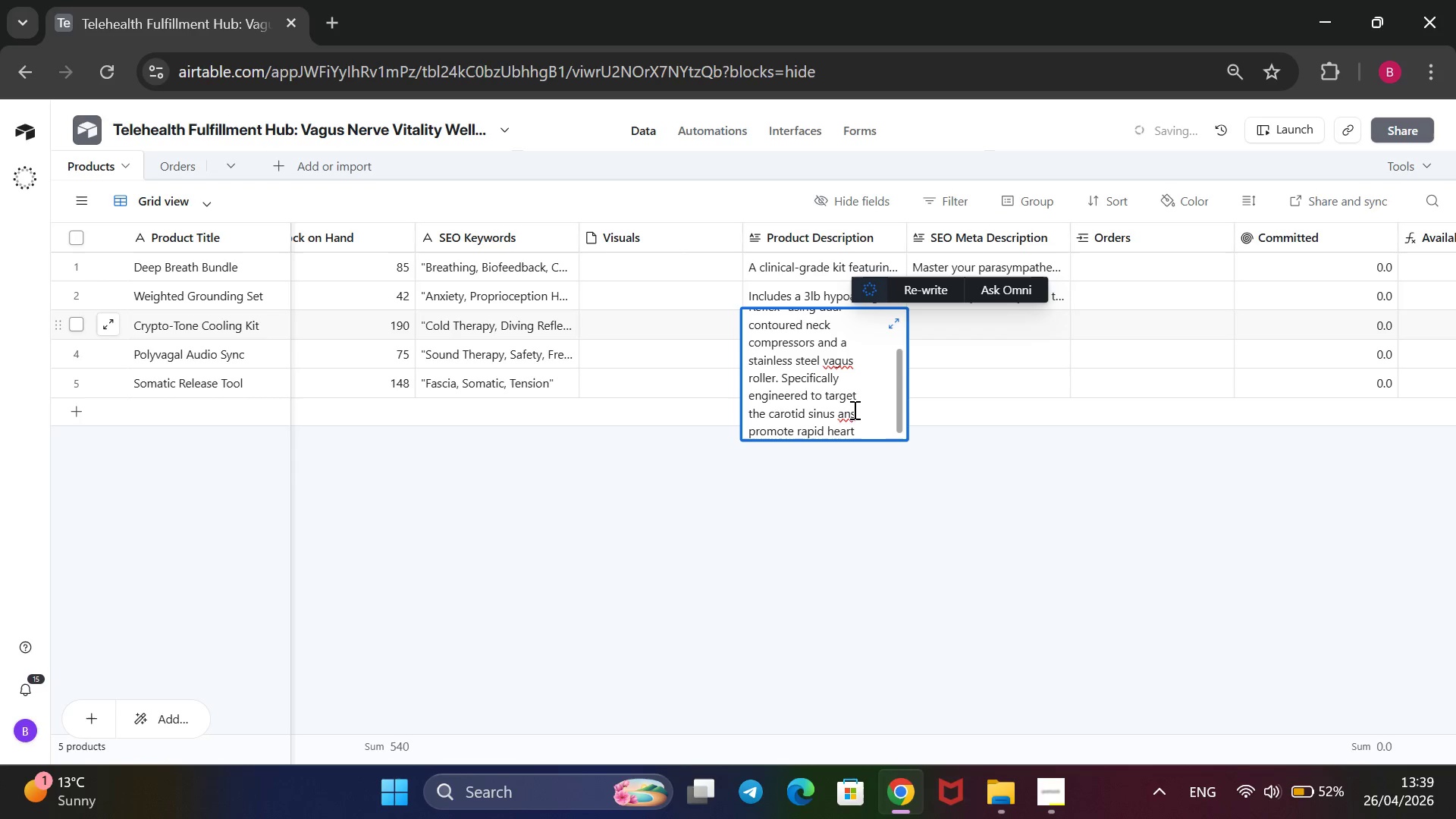 
key(Backspace)
 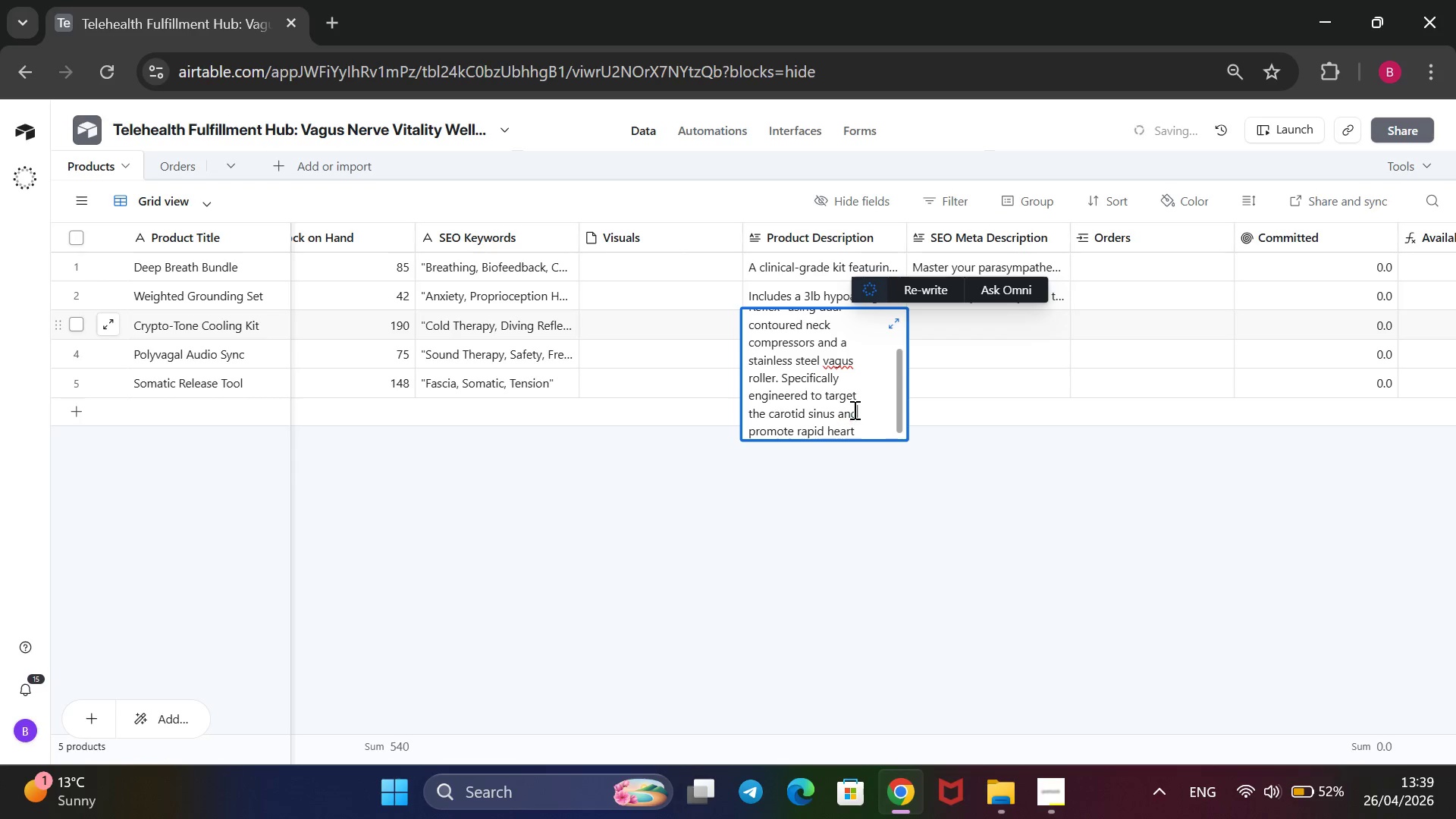 
key(D)
 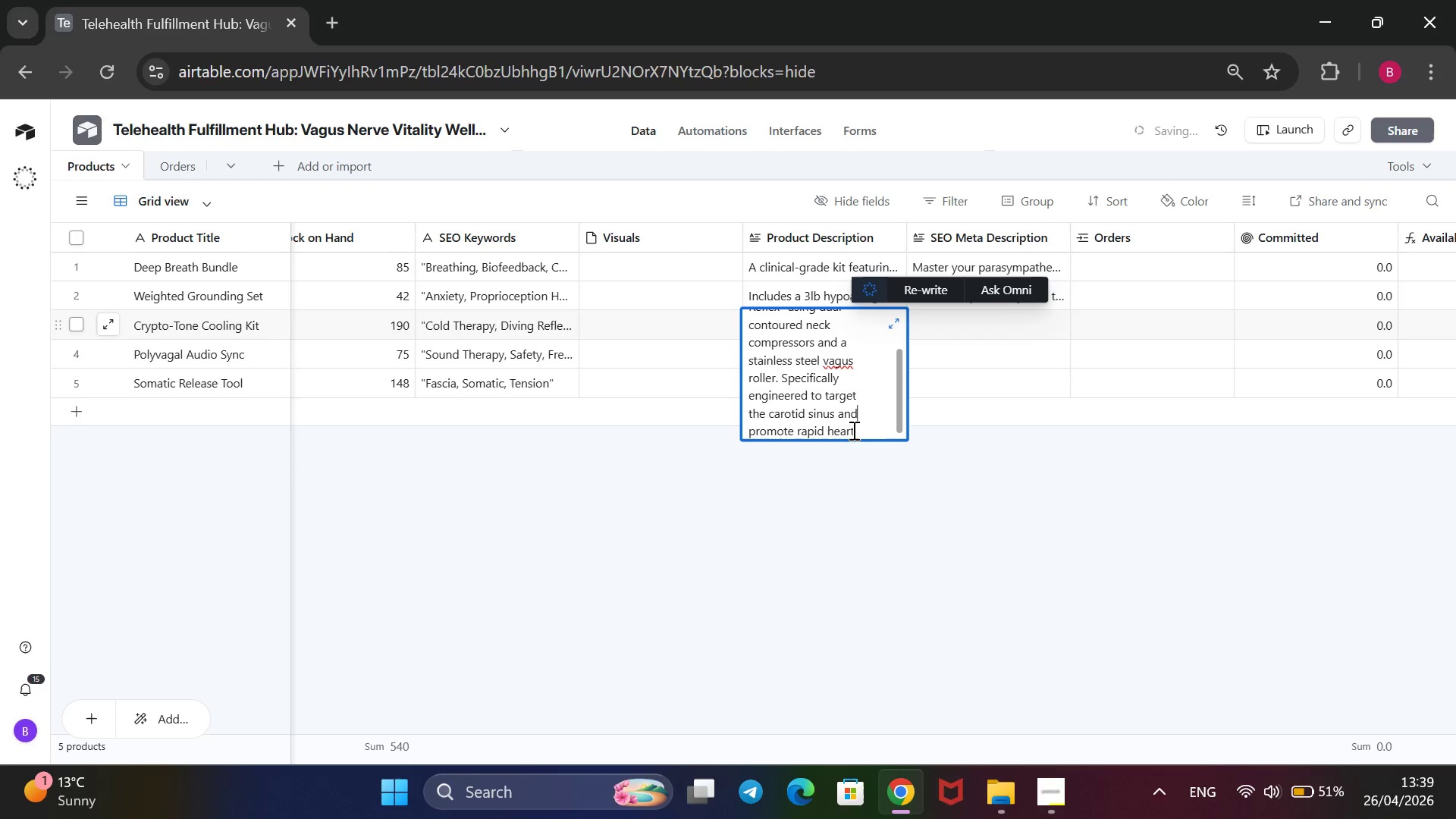 
left_click([852, 430])
 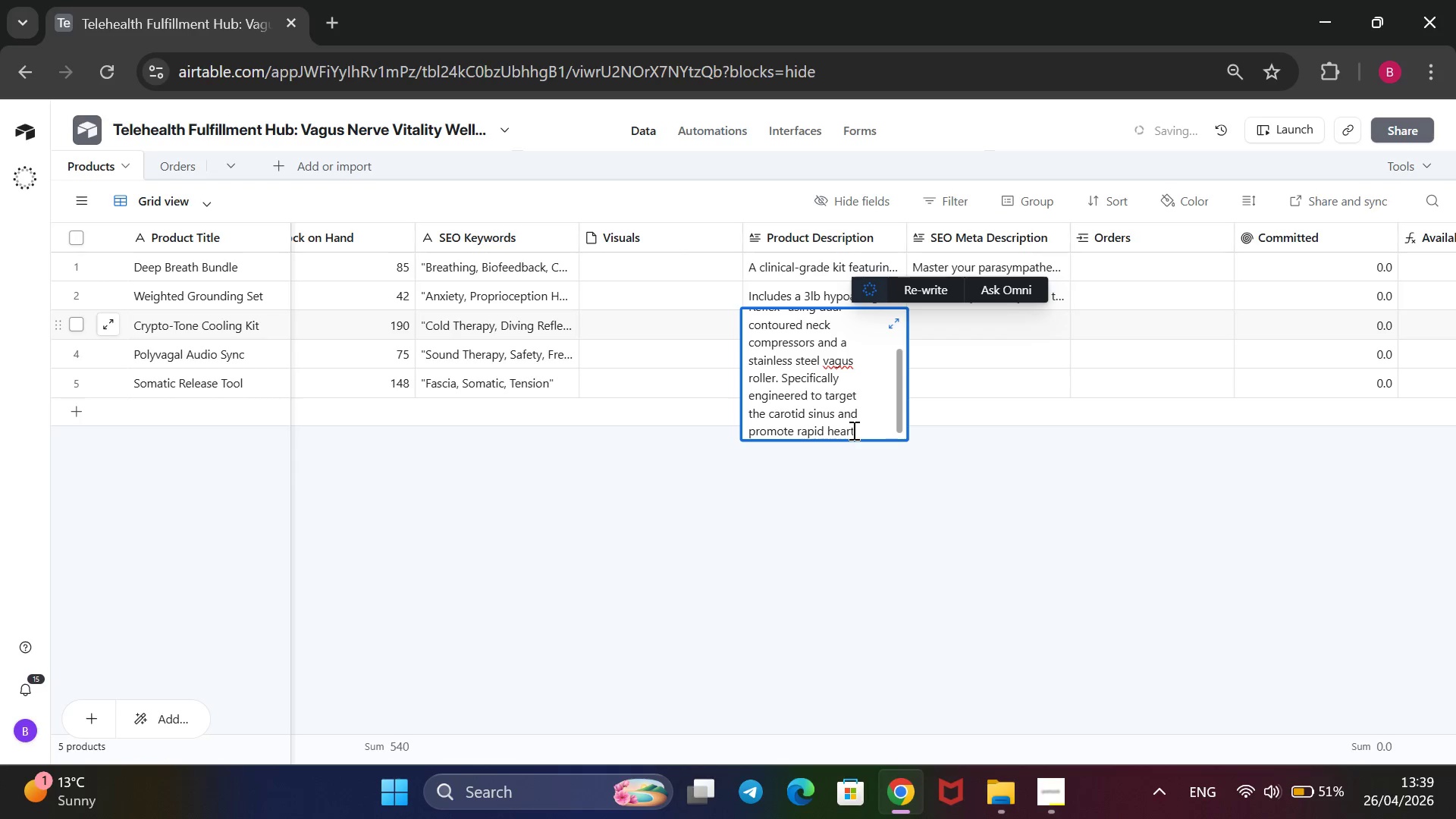 
type( rate variability())
 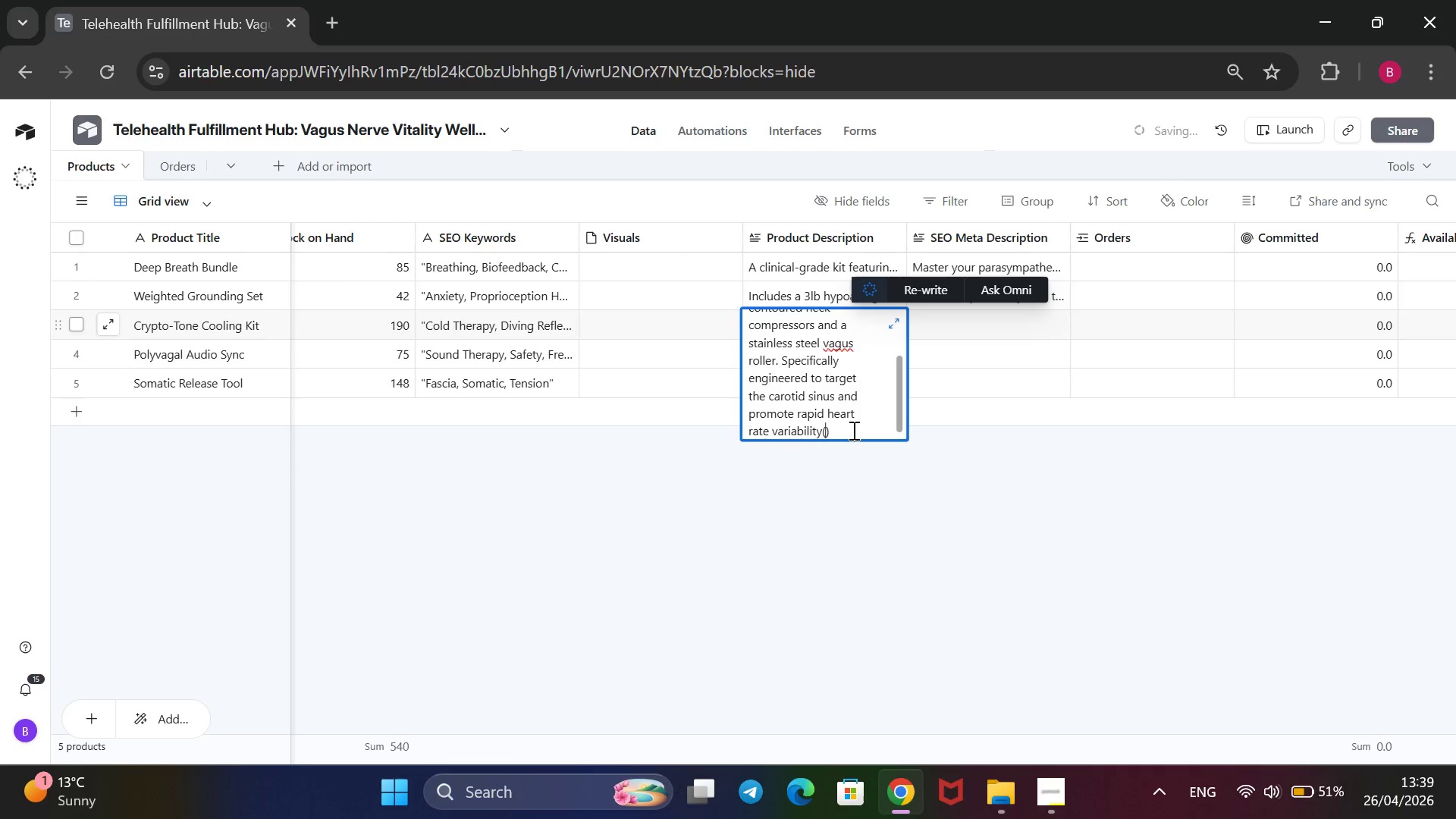 
 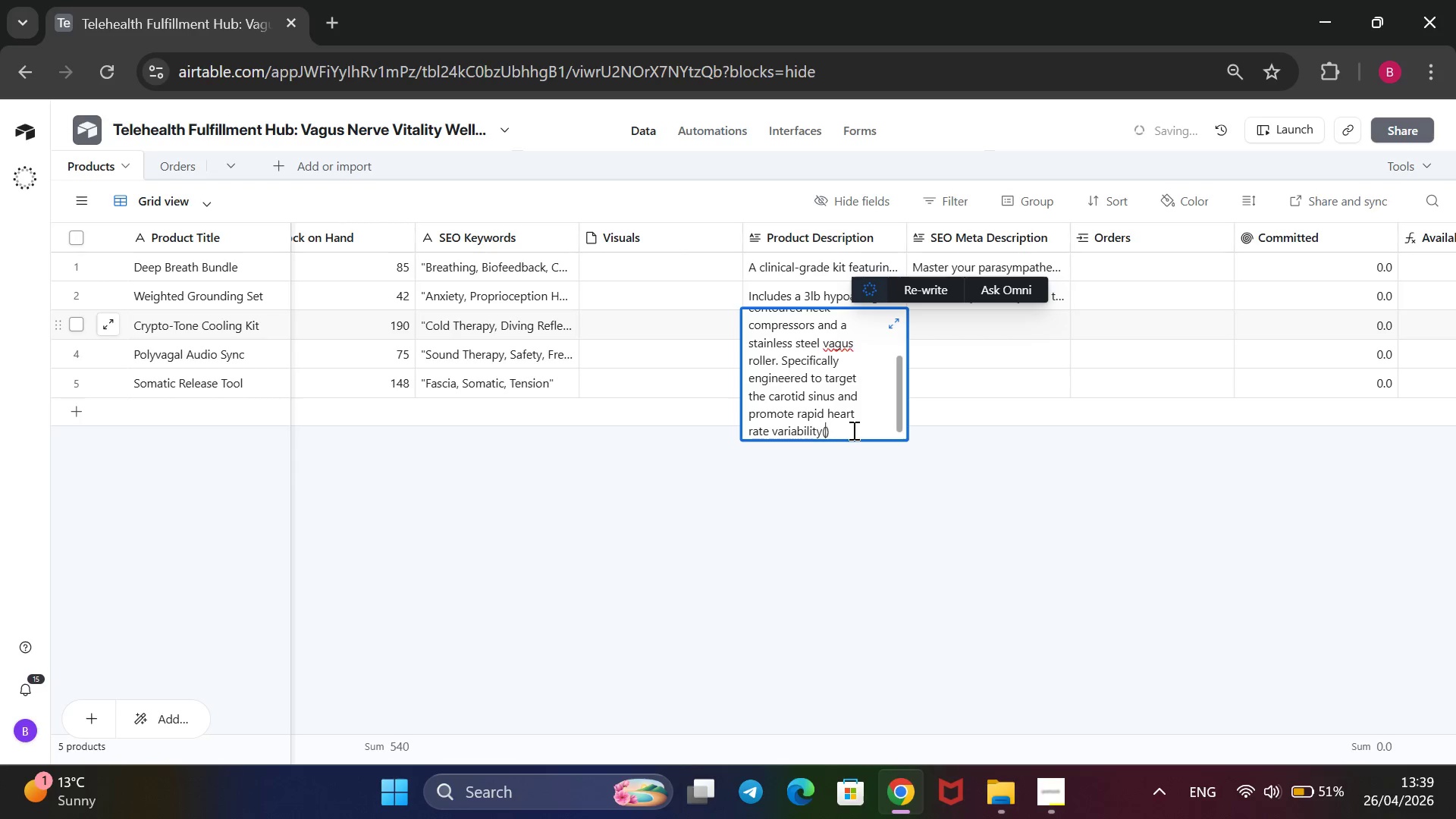 
key(ArrowLeft)
 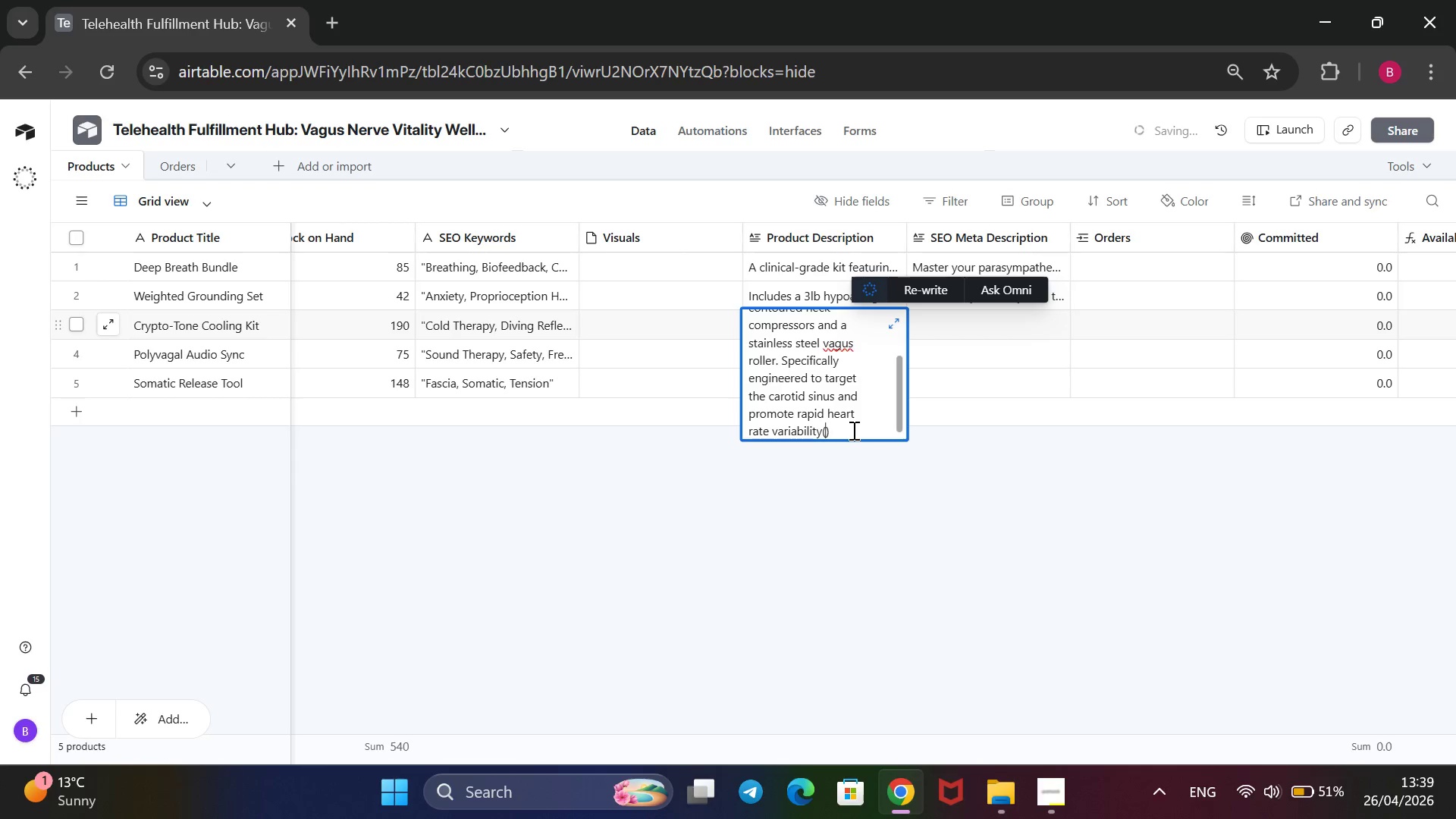 
type(HRV)
 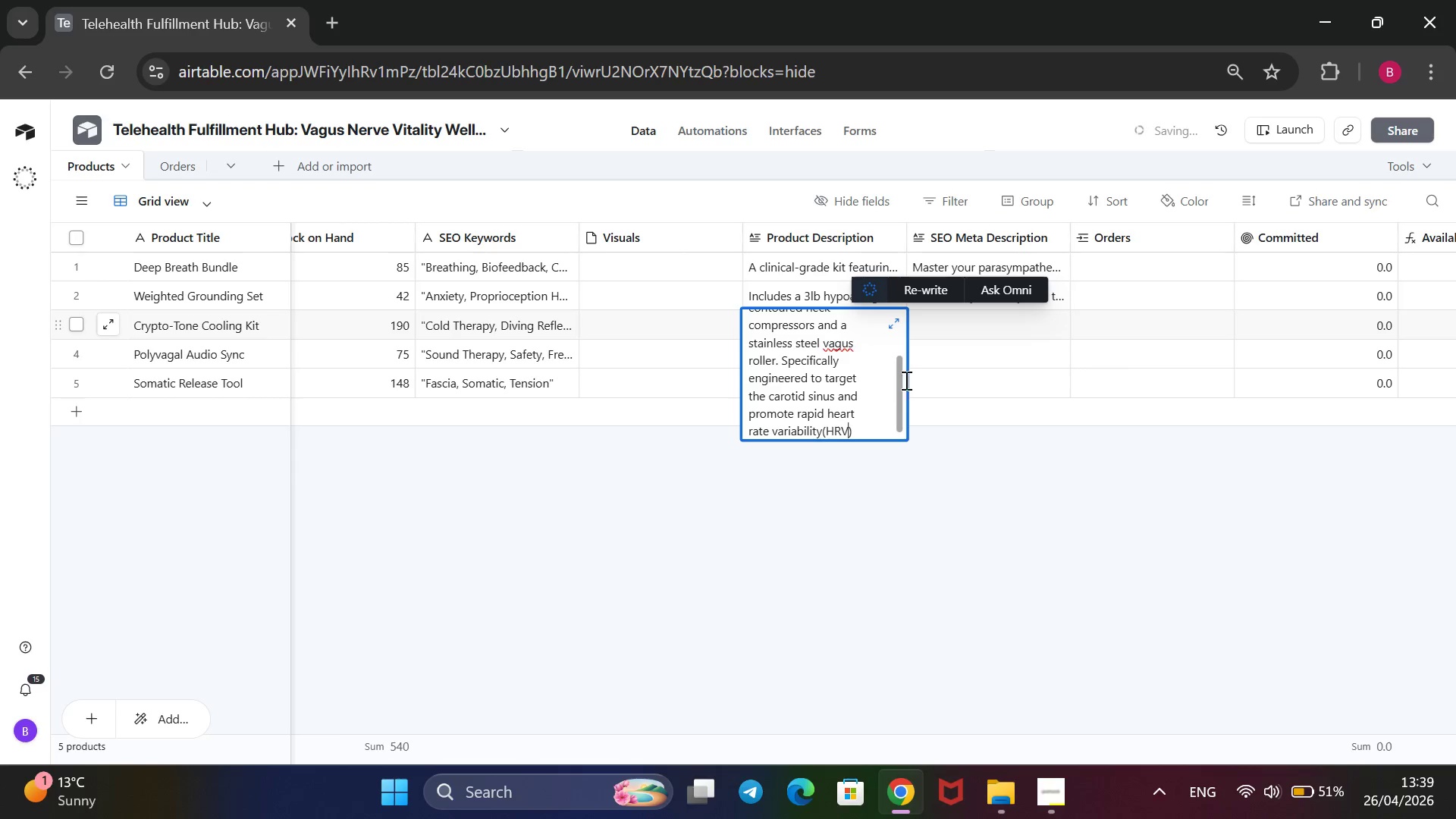 
left_click([985, 321])
 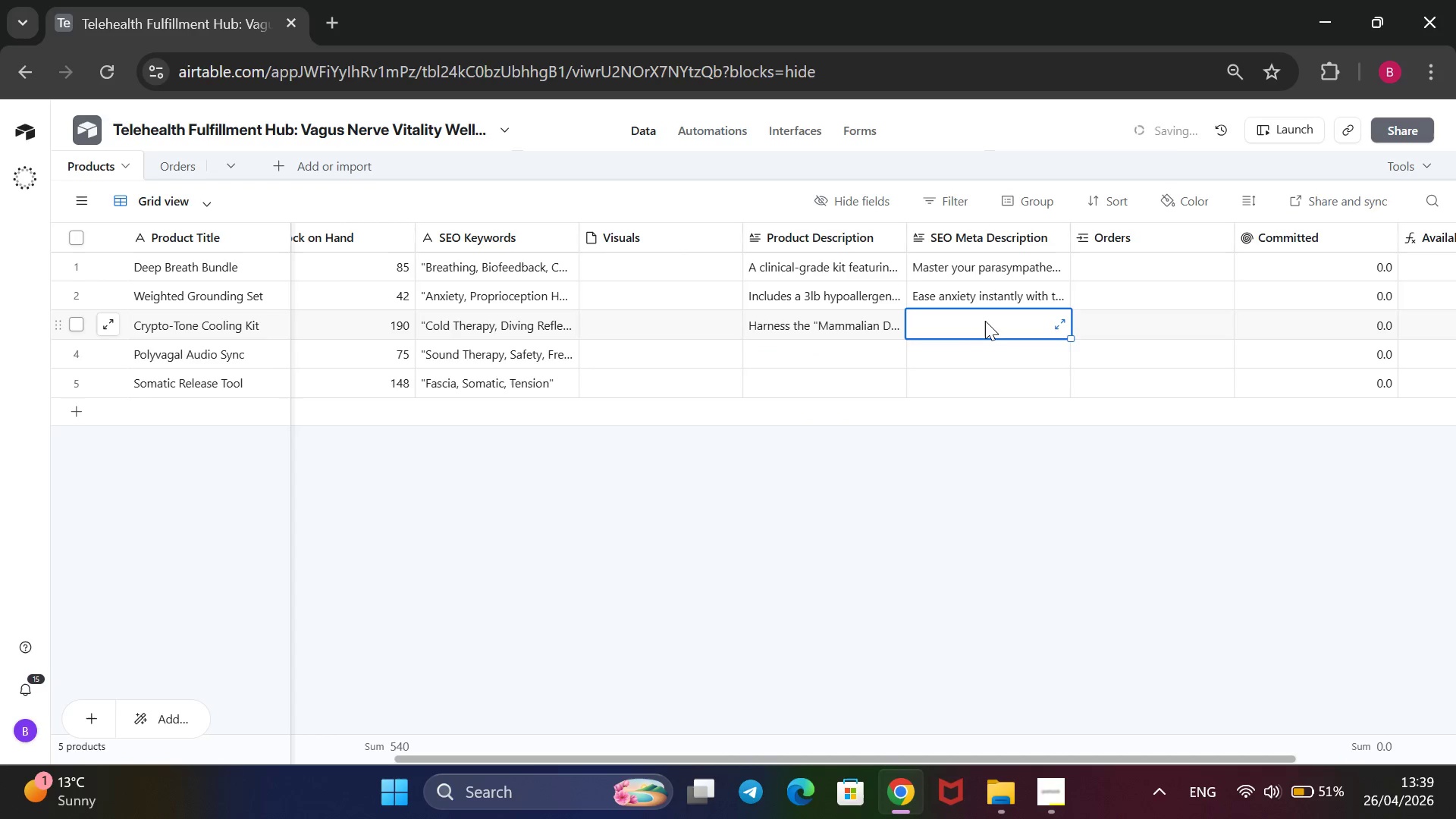 
type(Trigger the diving reflex and lower your heart rate with the Crypto-Tone Kit. The ultimate cod)
key(Backspace)
type(ld-therapy solution for b)
key(Backspace)
type(vagus nerve stimulation and imfal)
key(Backspace)
key(Backspace)
key(Backspace)
key(Backspace)
type(nflammation.)
 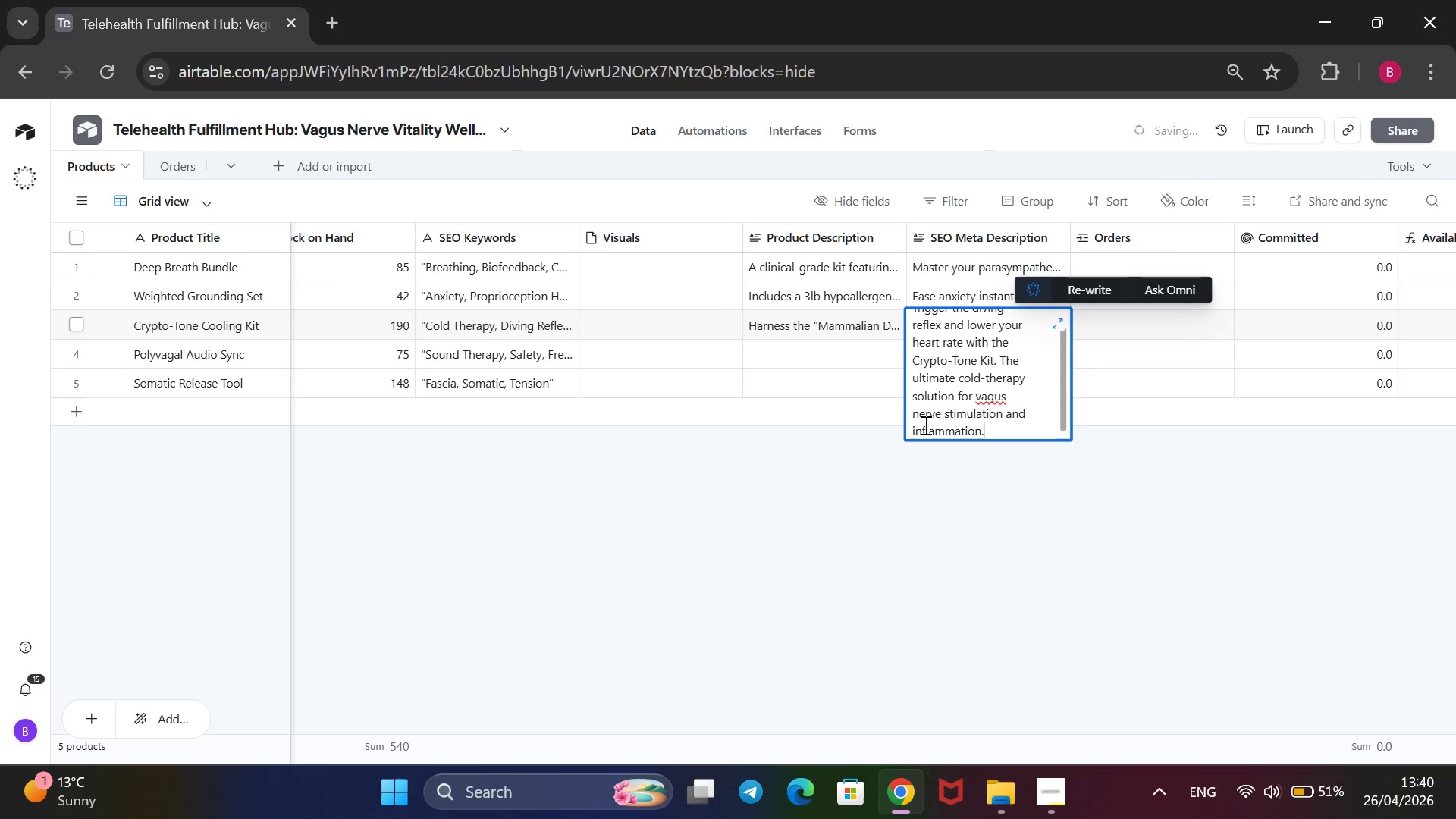 
left_click([844, 356])
 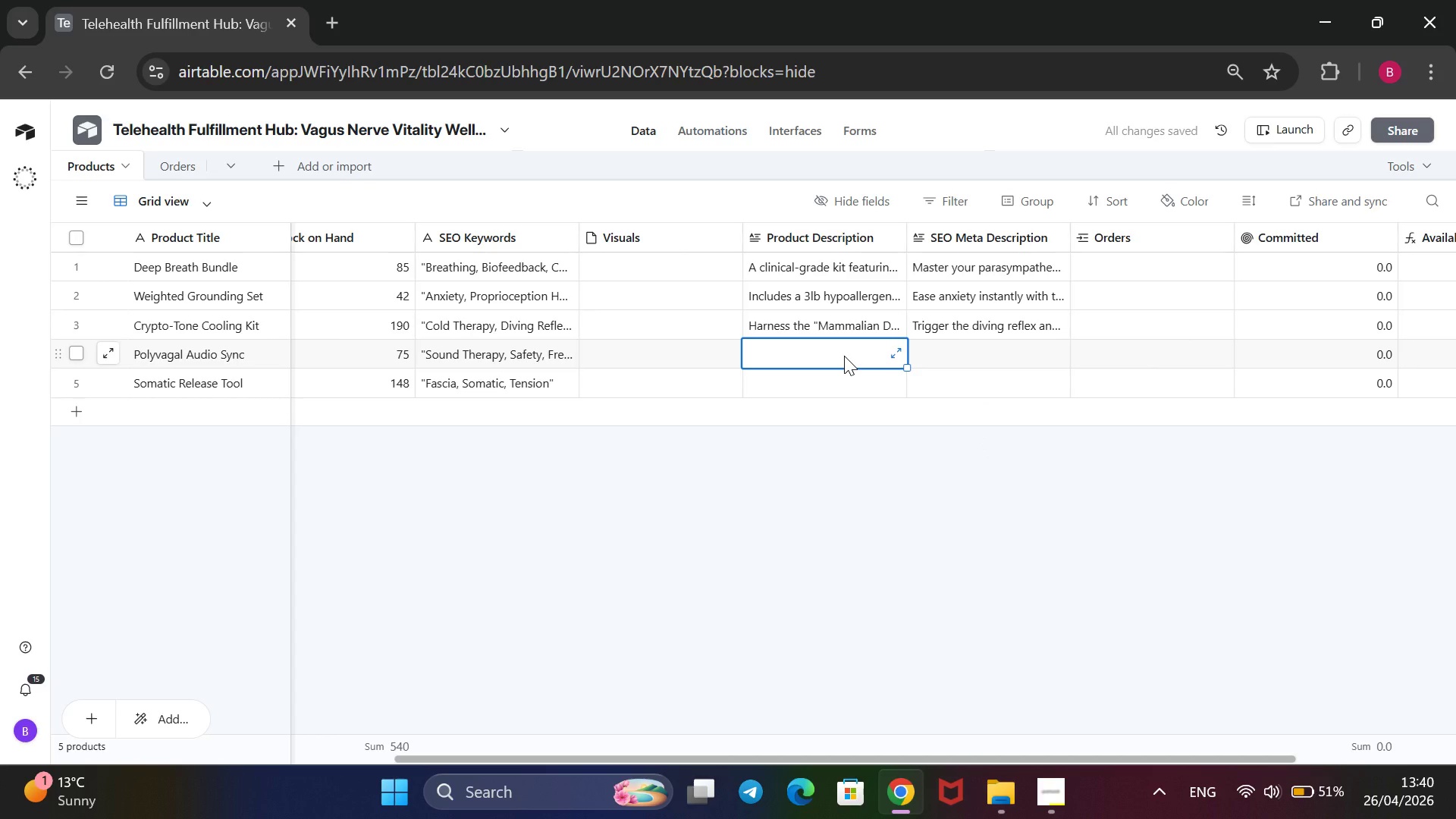 
wait(5.91)
 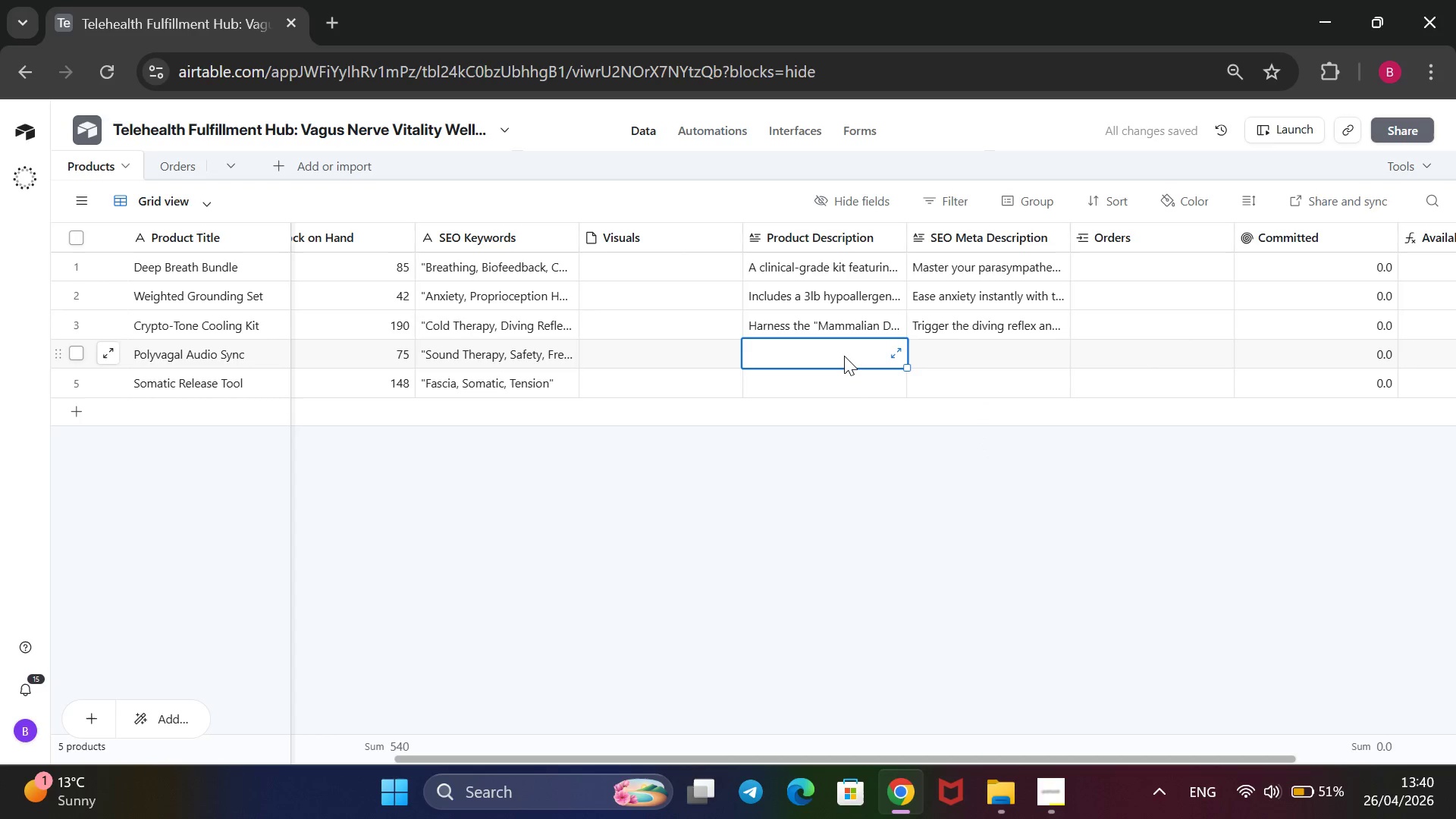 
type(Features bone-condut)
key(Backspace)
type(ction headphones pre-loaded with frequency-filtee)
key(Backspace)
type(red ambient tracks. These tracks are engineered to prioritize human voice frequencies )
key(Backspace)
type(,@@)
 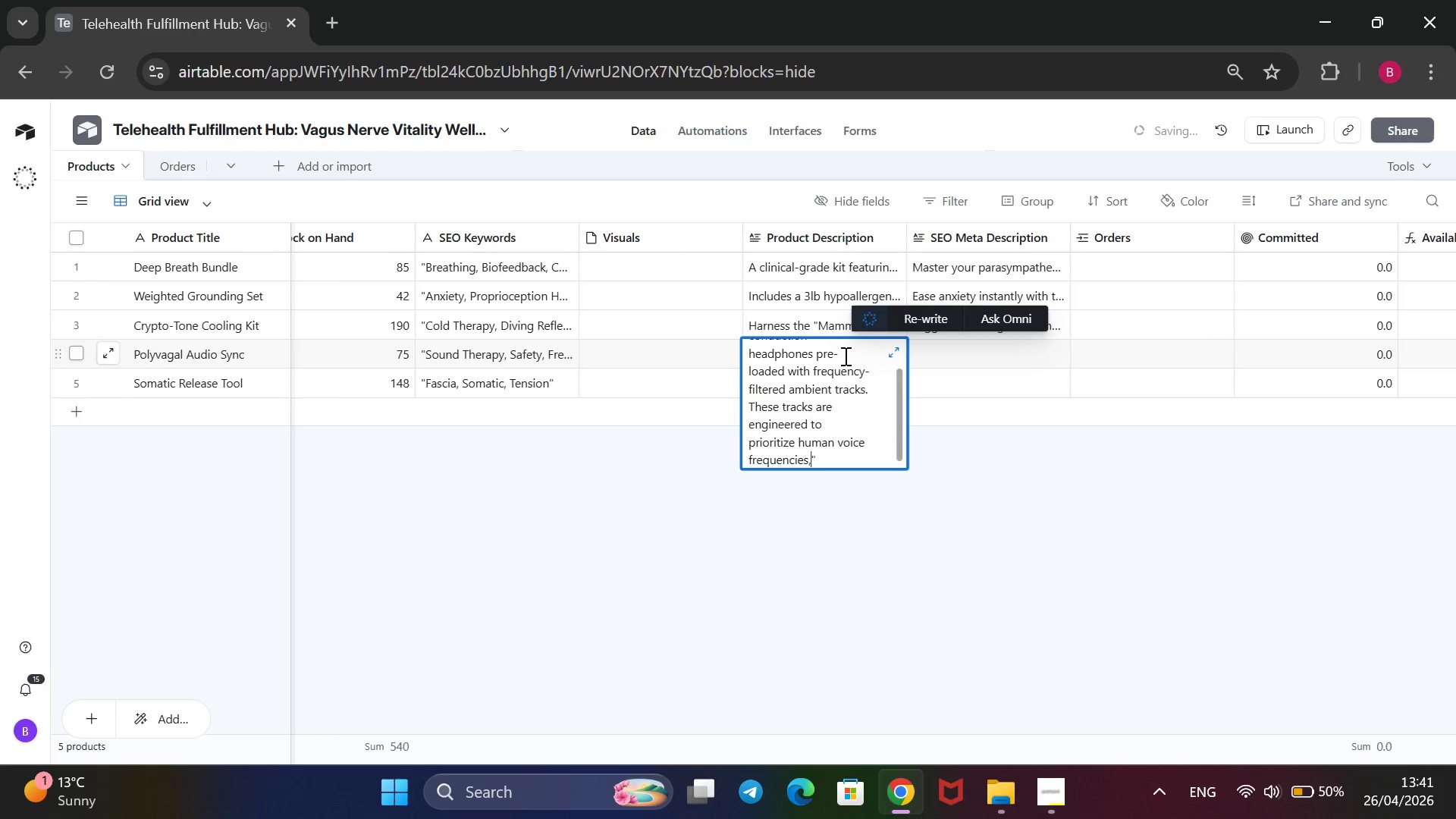 
hold_key(key=ArrowUp, duration=1.2)
 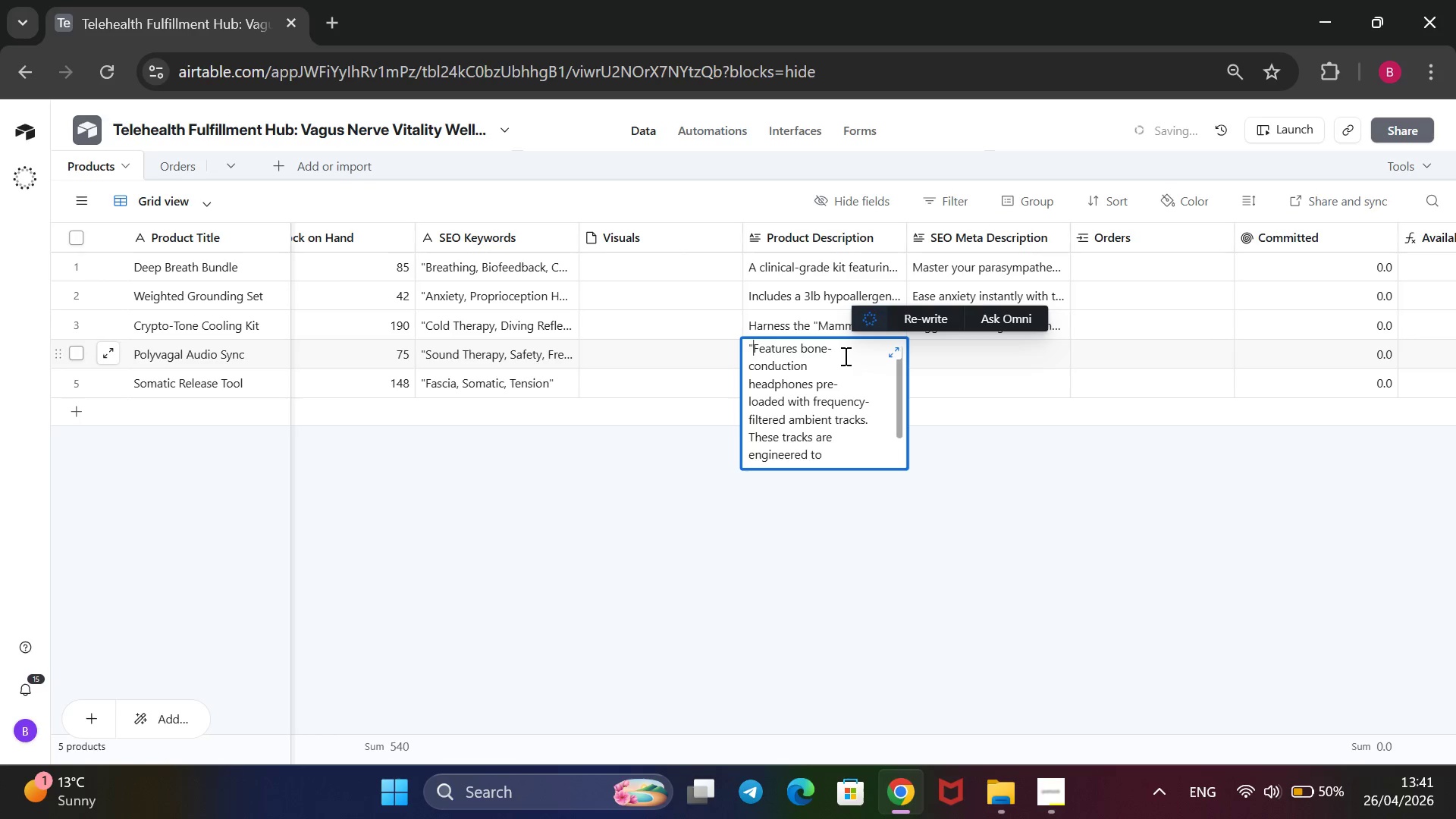 
hold_key(key=ArrowDown, duration=1.12)
 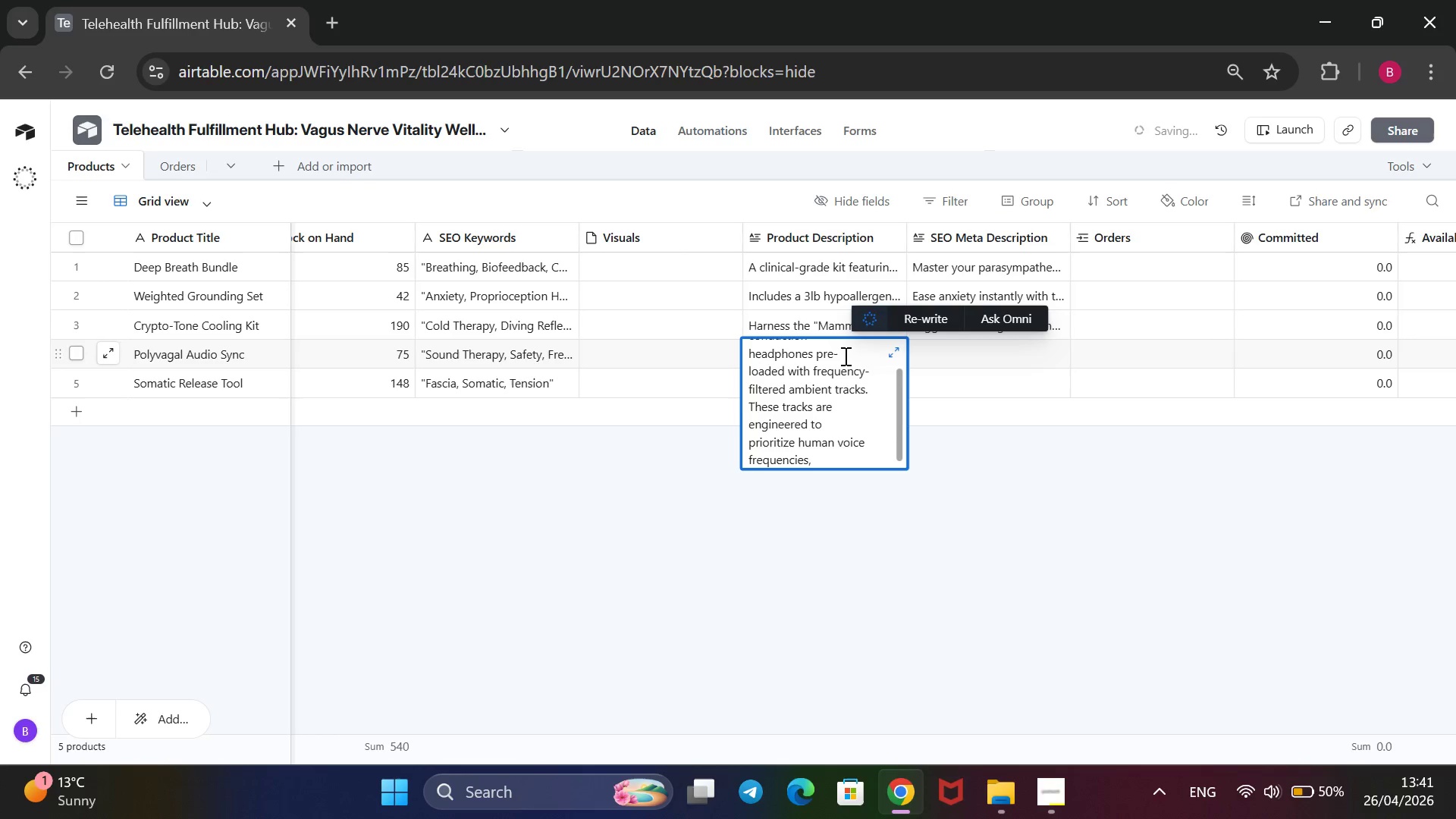 
key(ArrowLeft)
 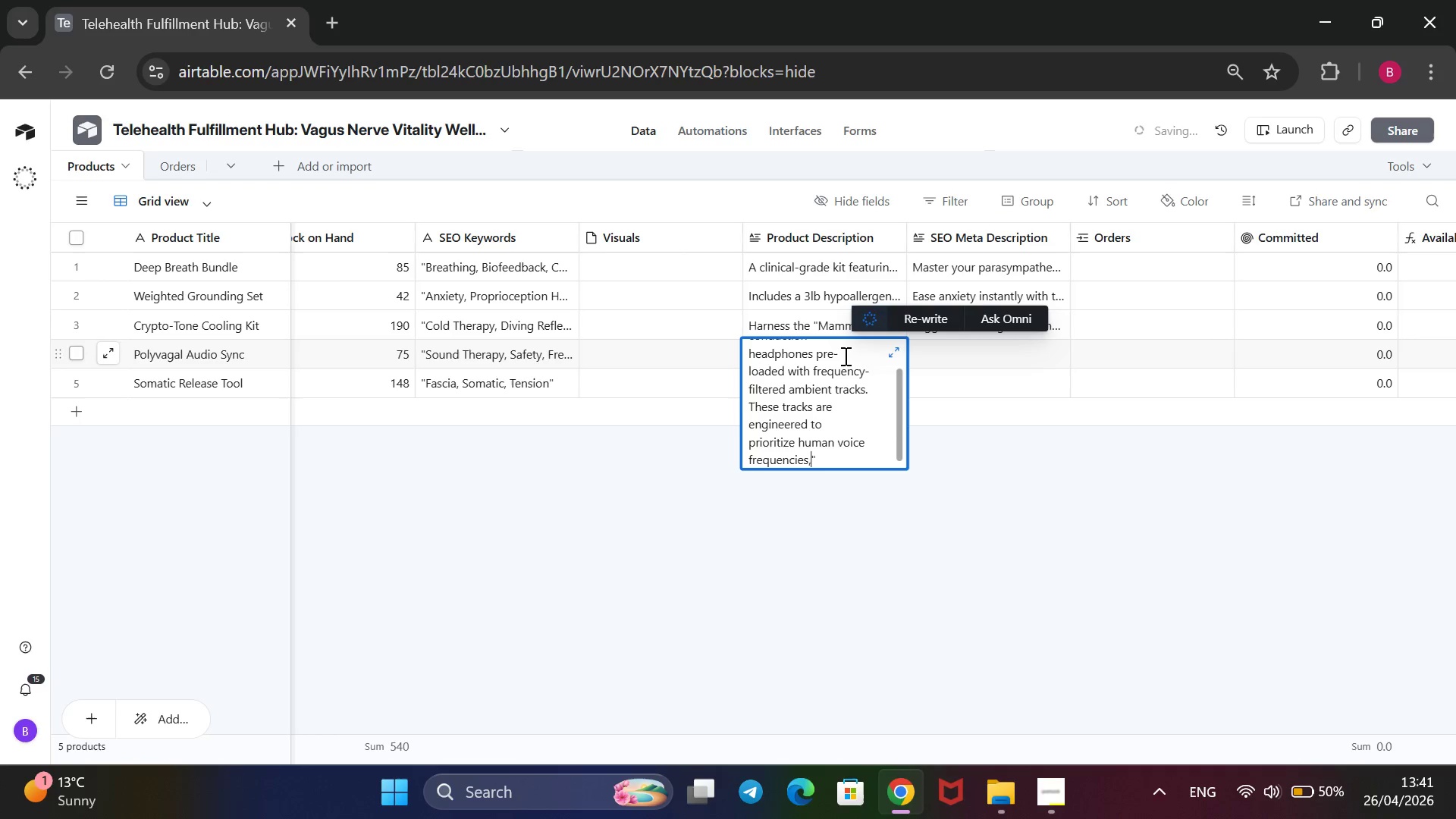 
type( signaling @@)
 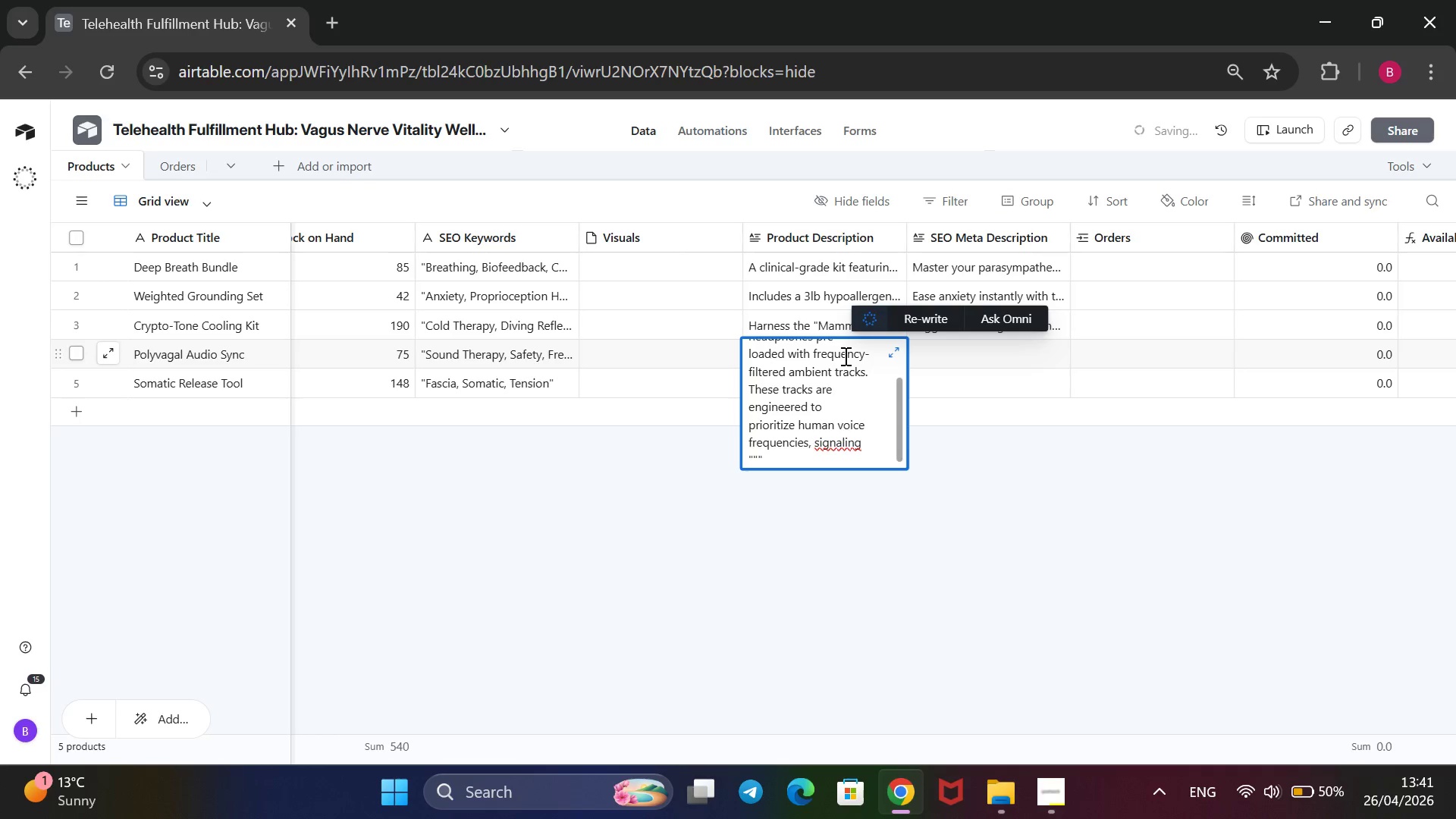 
wait(7.94)
 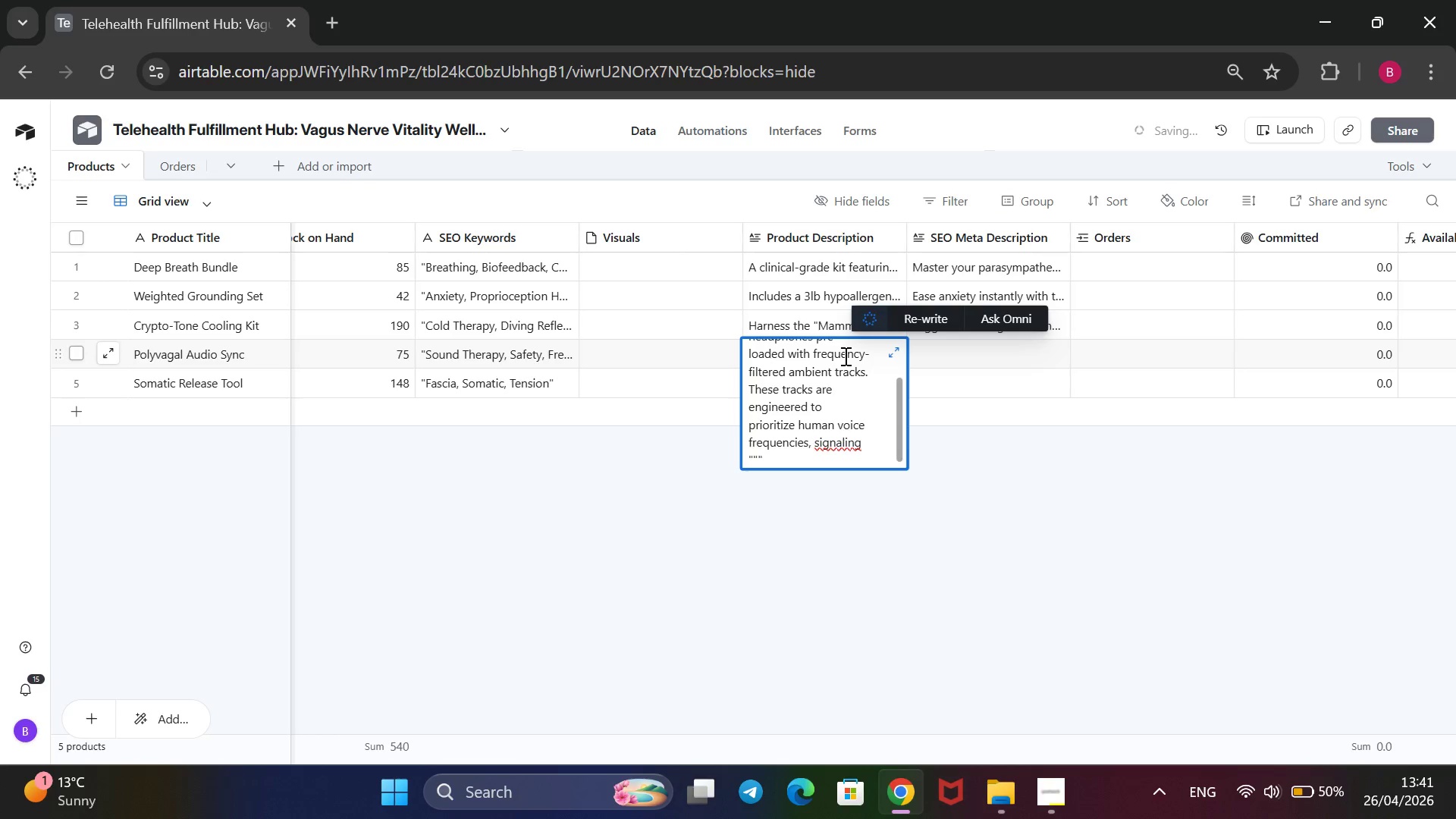 
key(ArrowRight)
 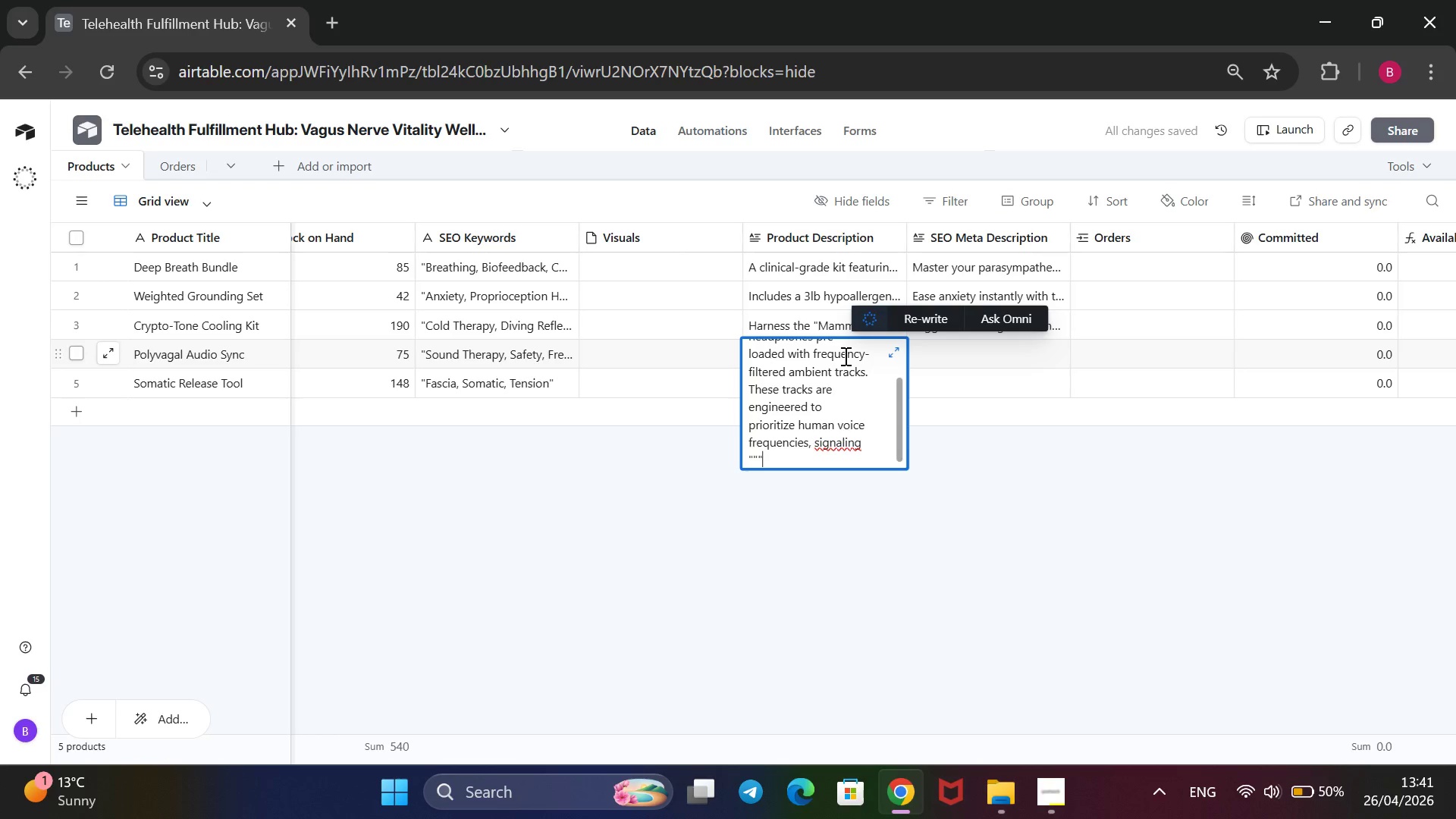 
key(ArrowRight)
 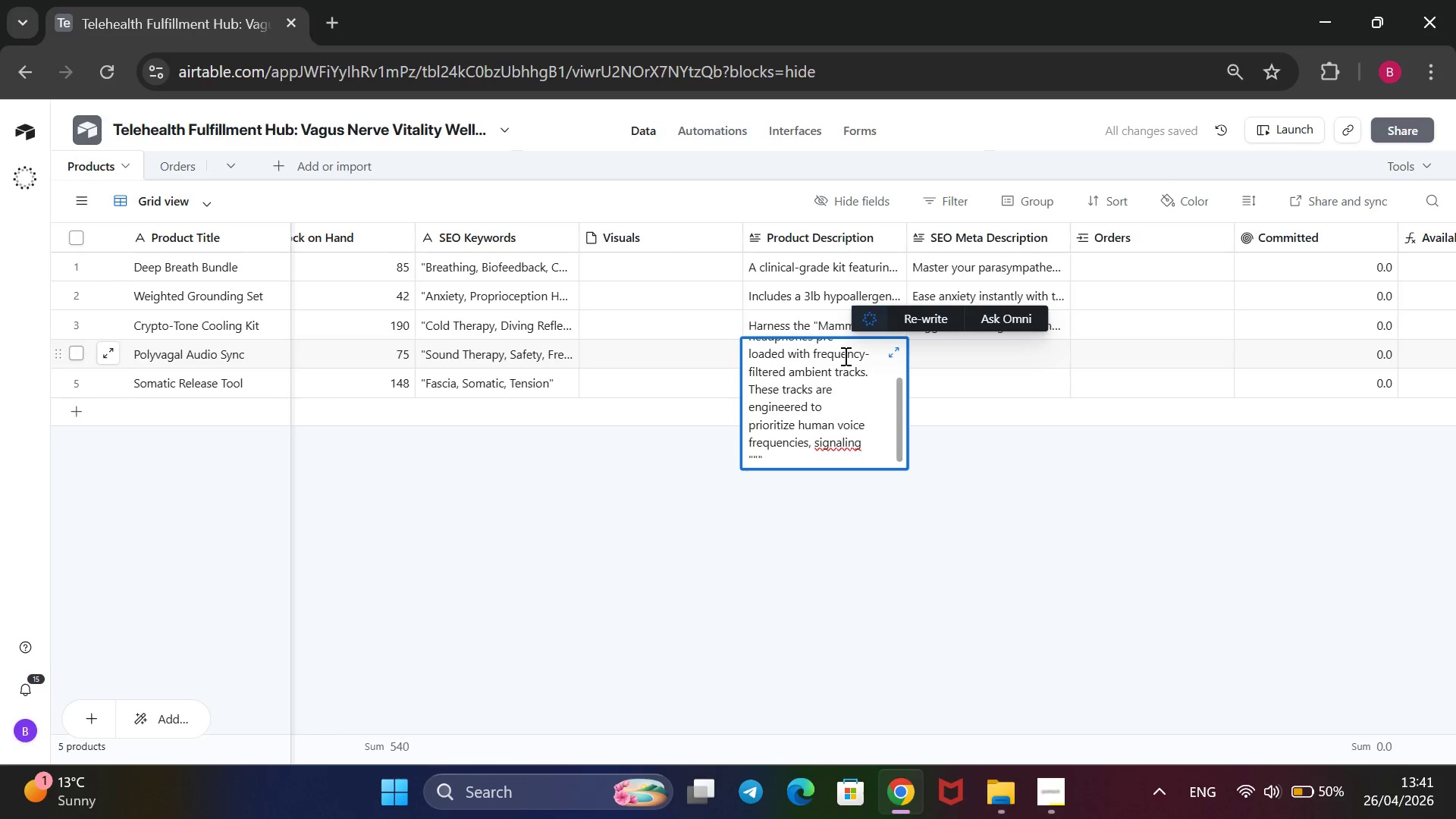 
key(ArrowRight)
 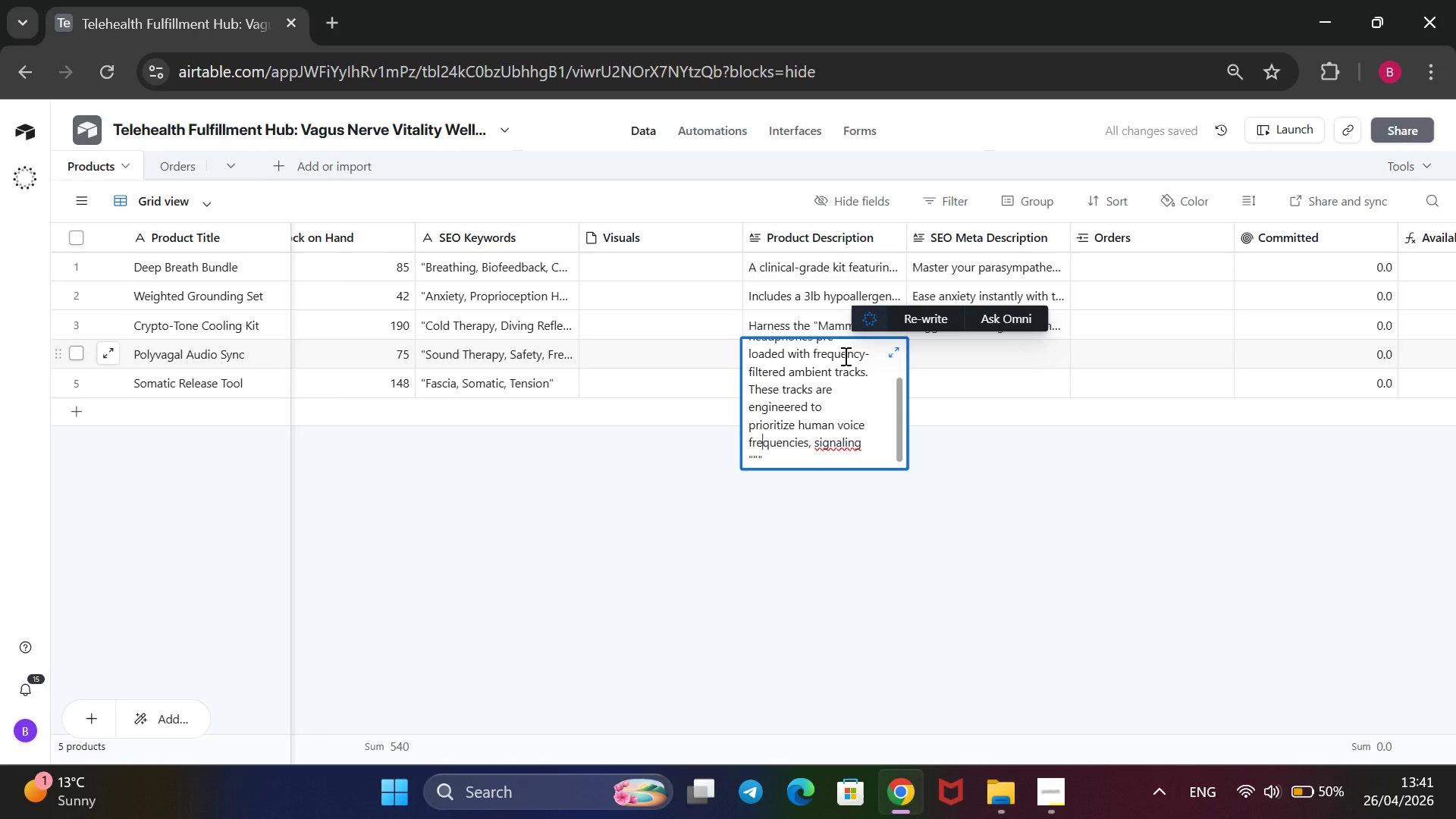 
key(ArrowUp)
 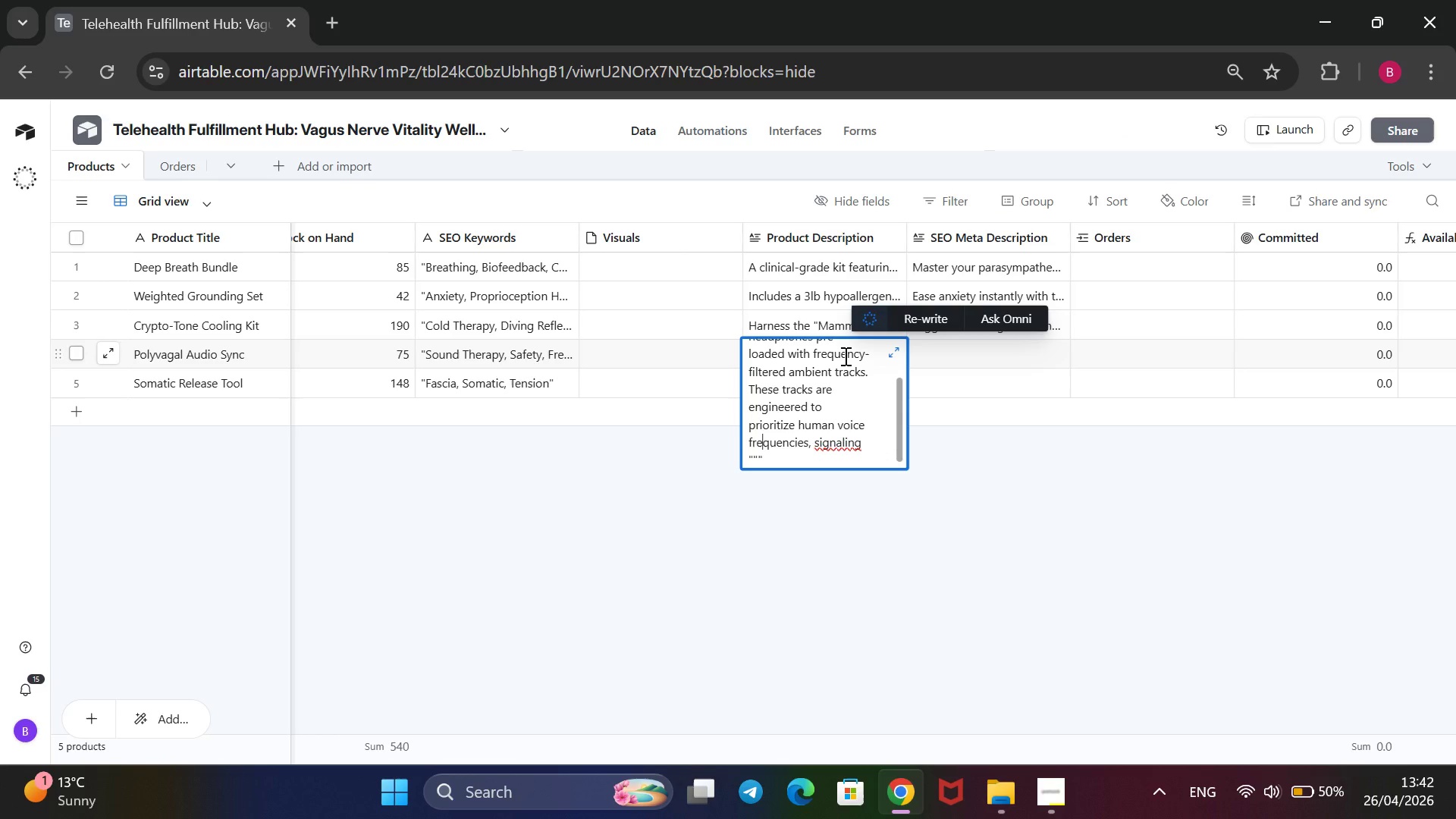 
key(ArrowRight)
 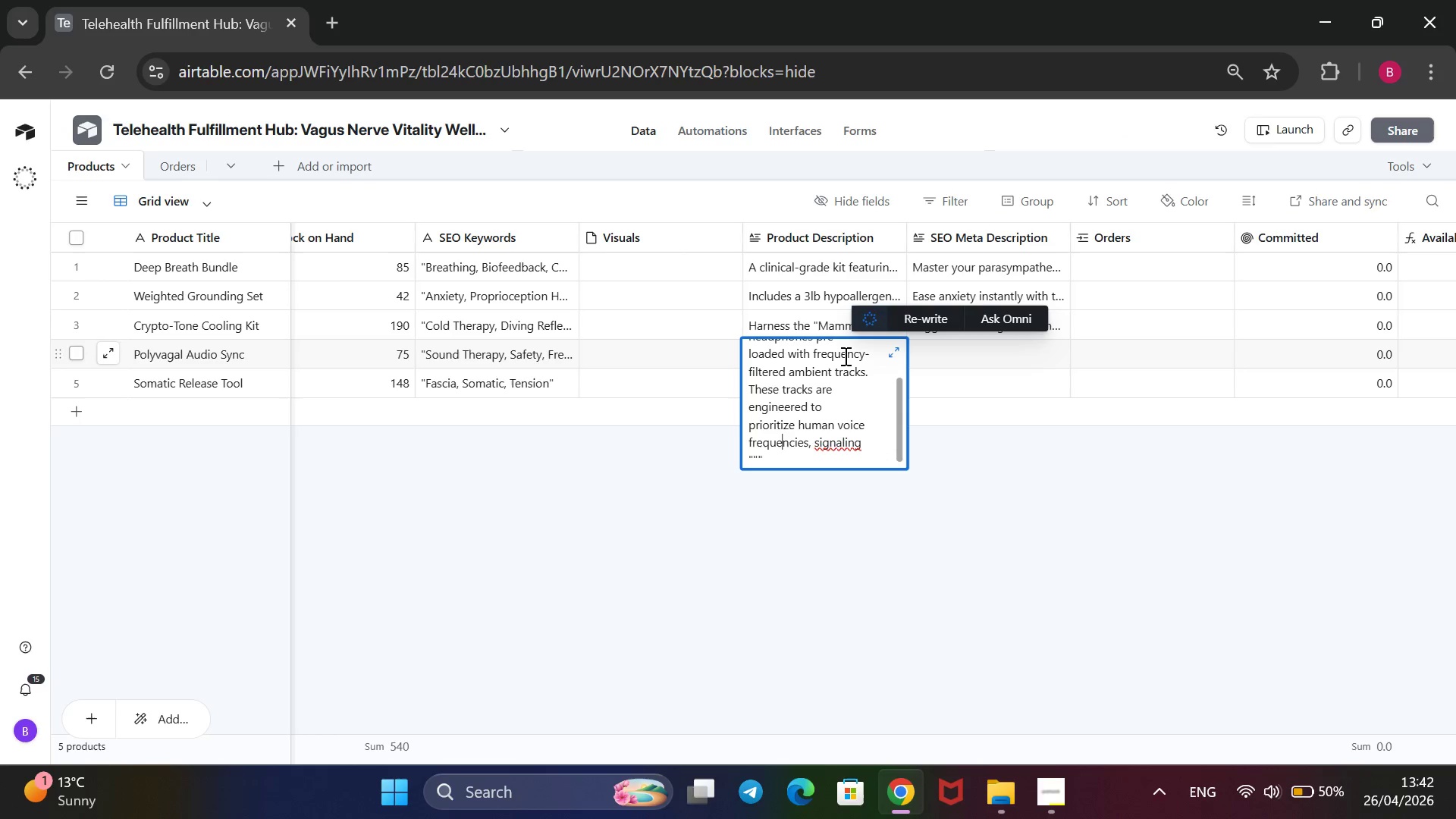 
key(ArrowRight)
 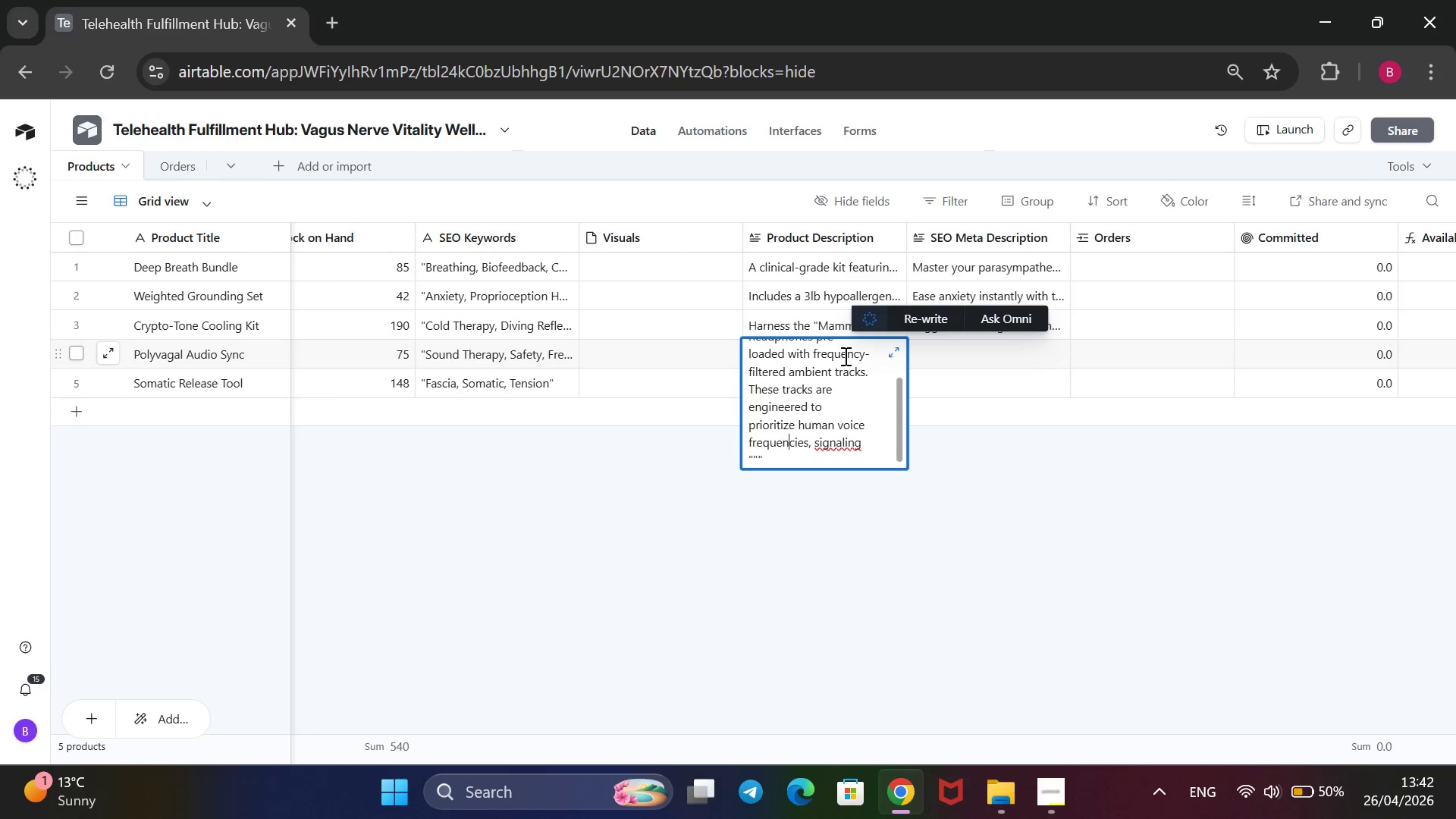 
key(ArrowRight)
 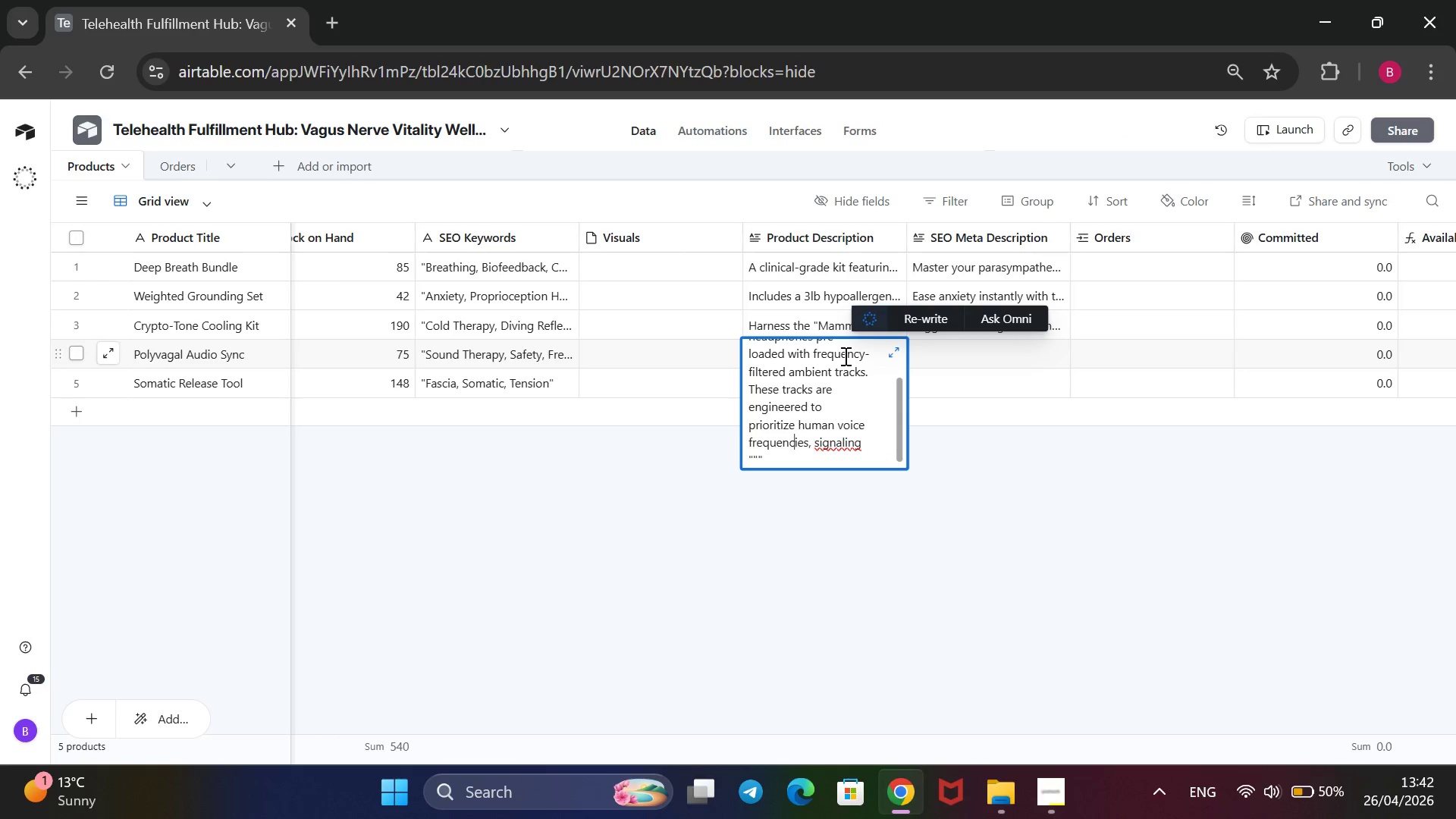 
key(ArrowRight)
 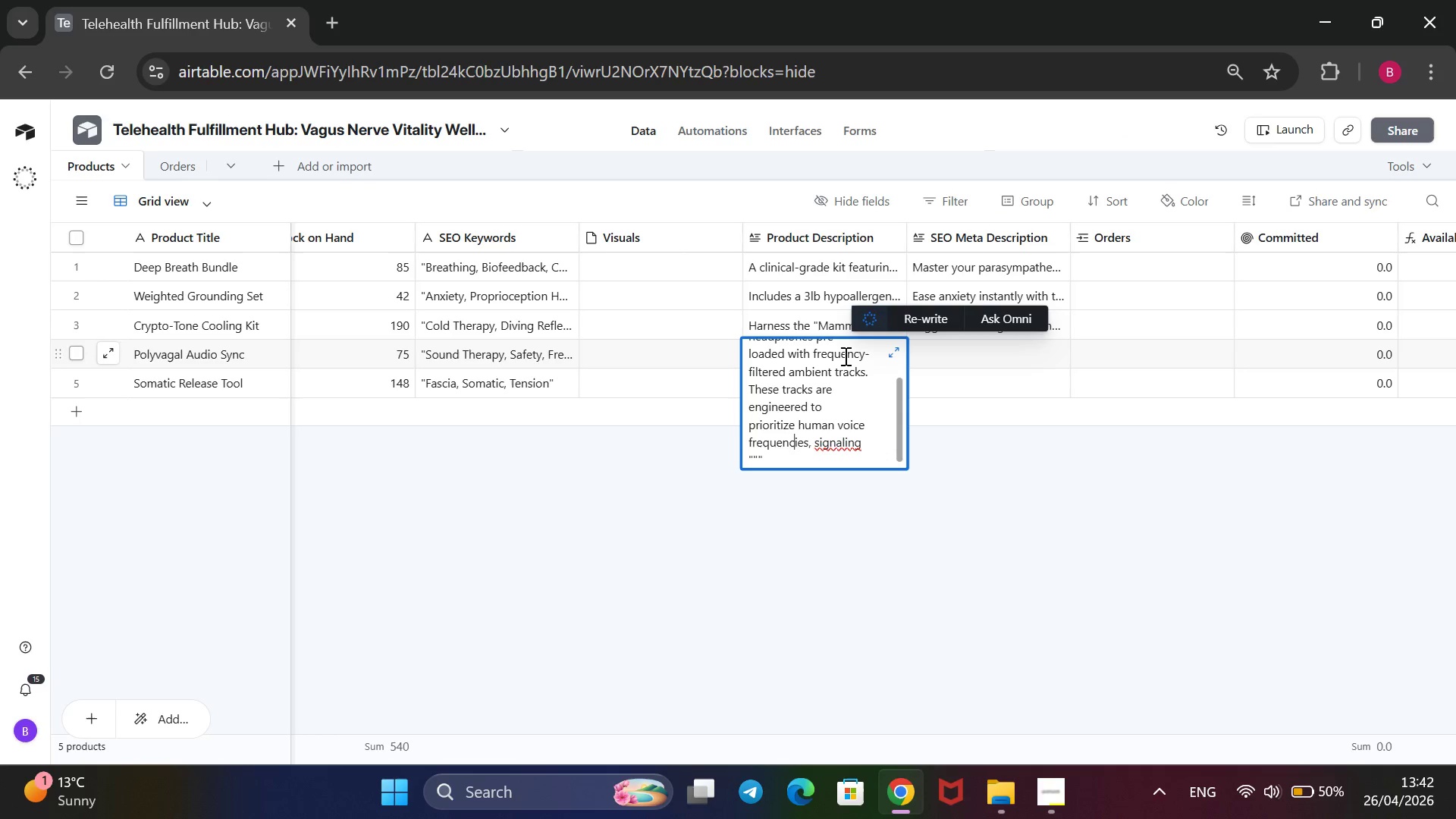 
key(ArrowRight)
 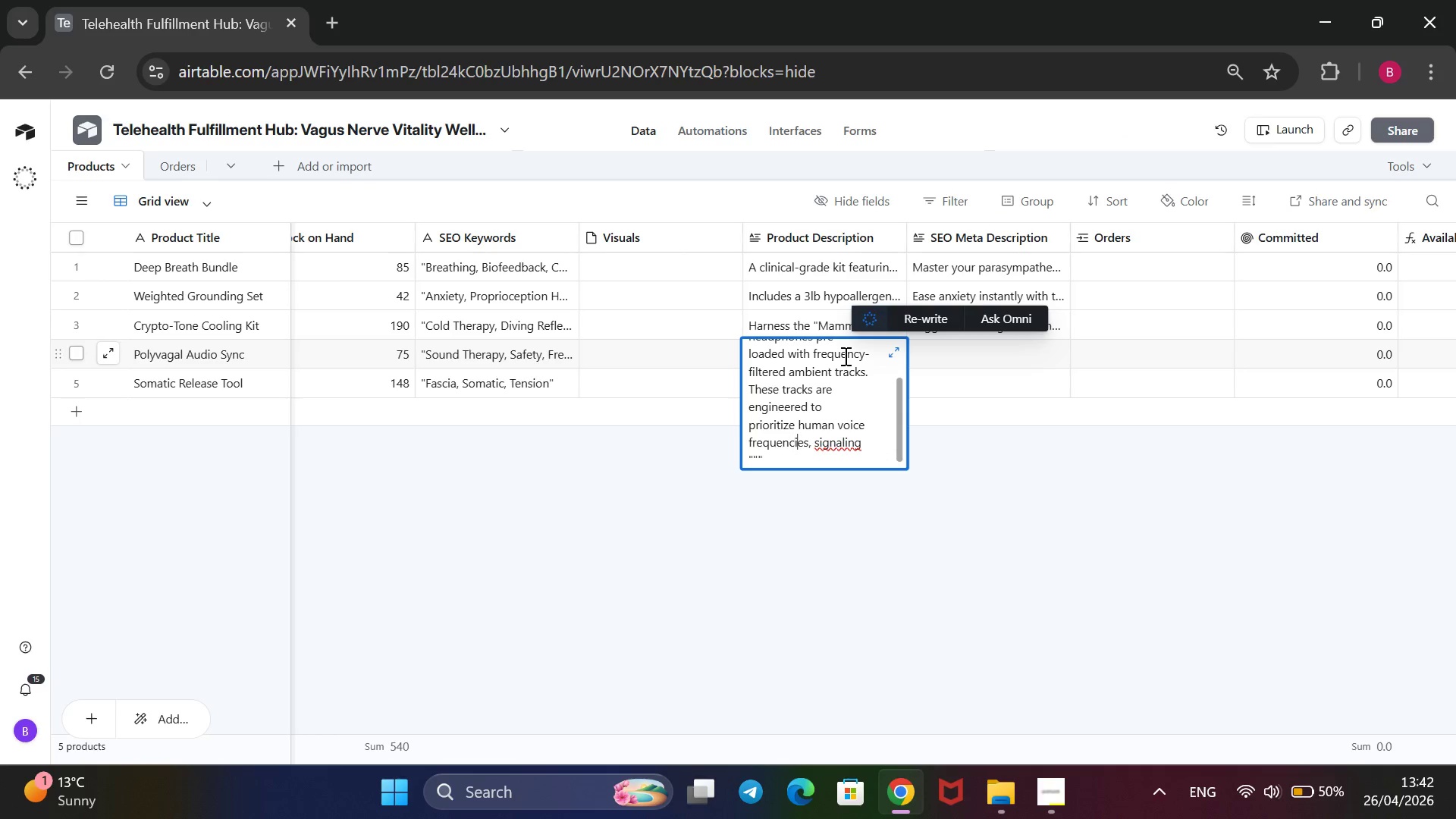 
key(ArrowRight)
 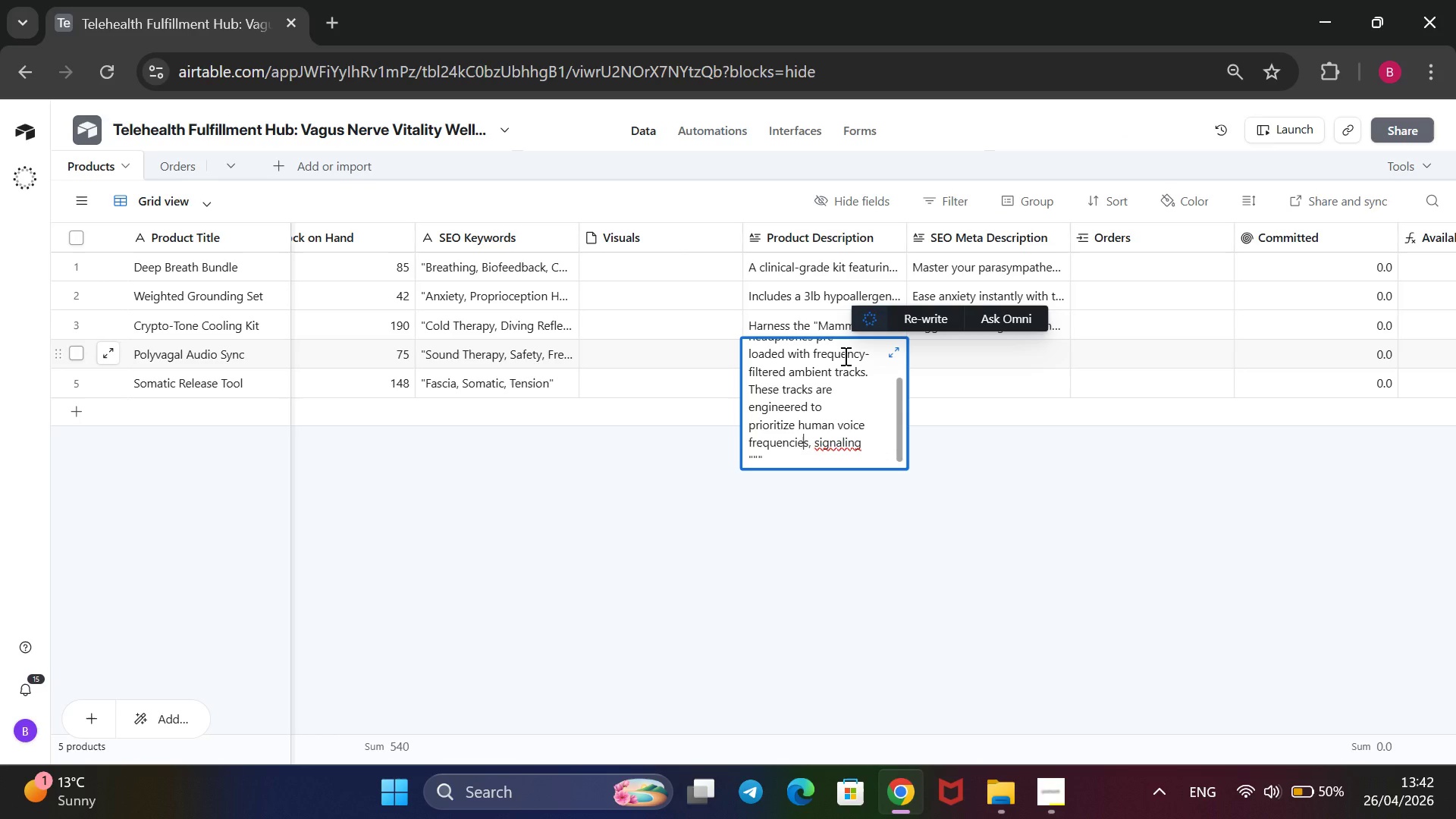 
key(ArrowRight)
 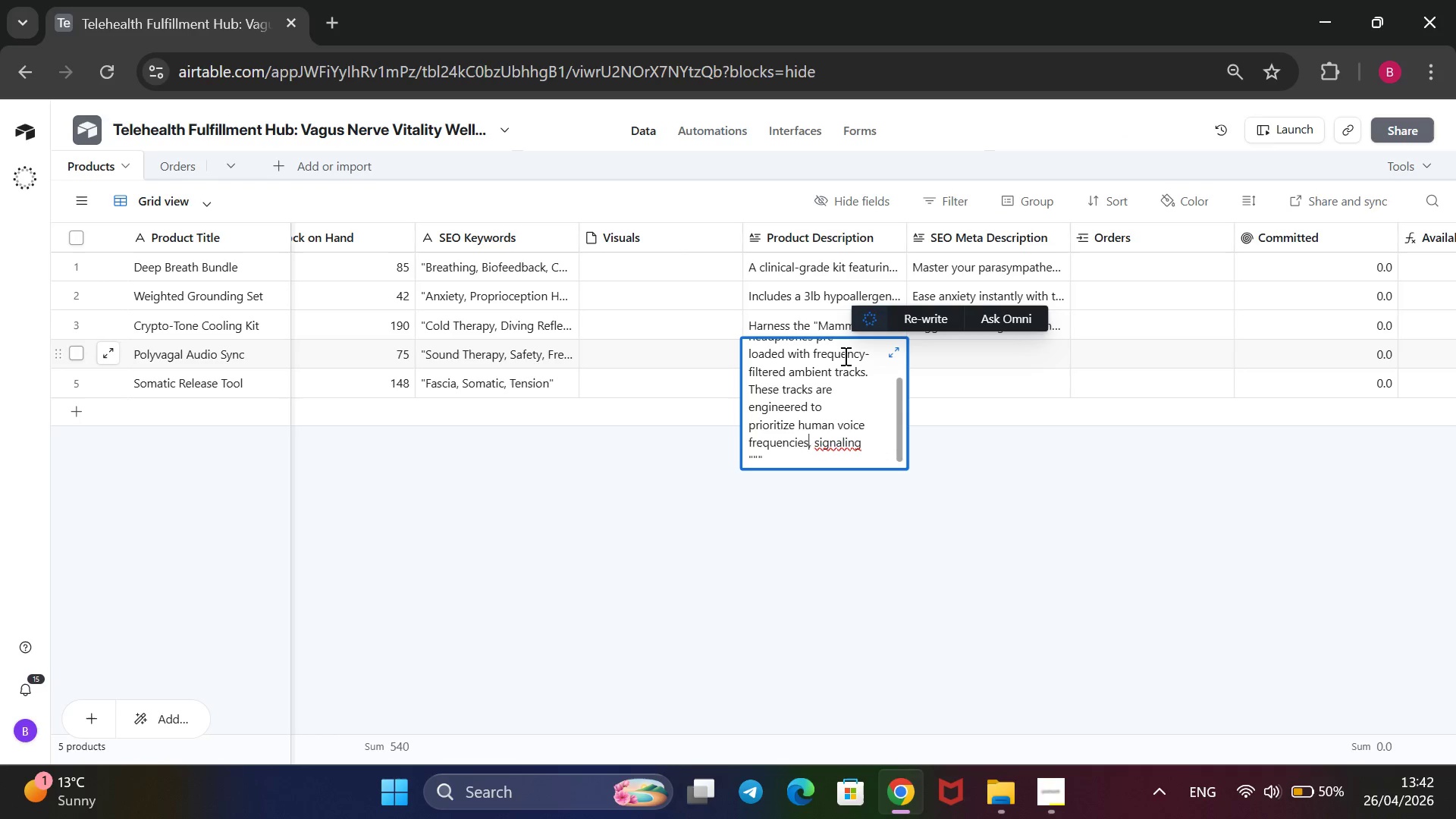 
key(ArrowRight)
 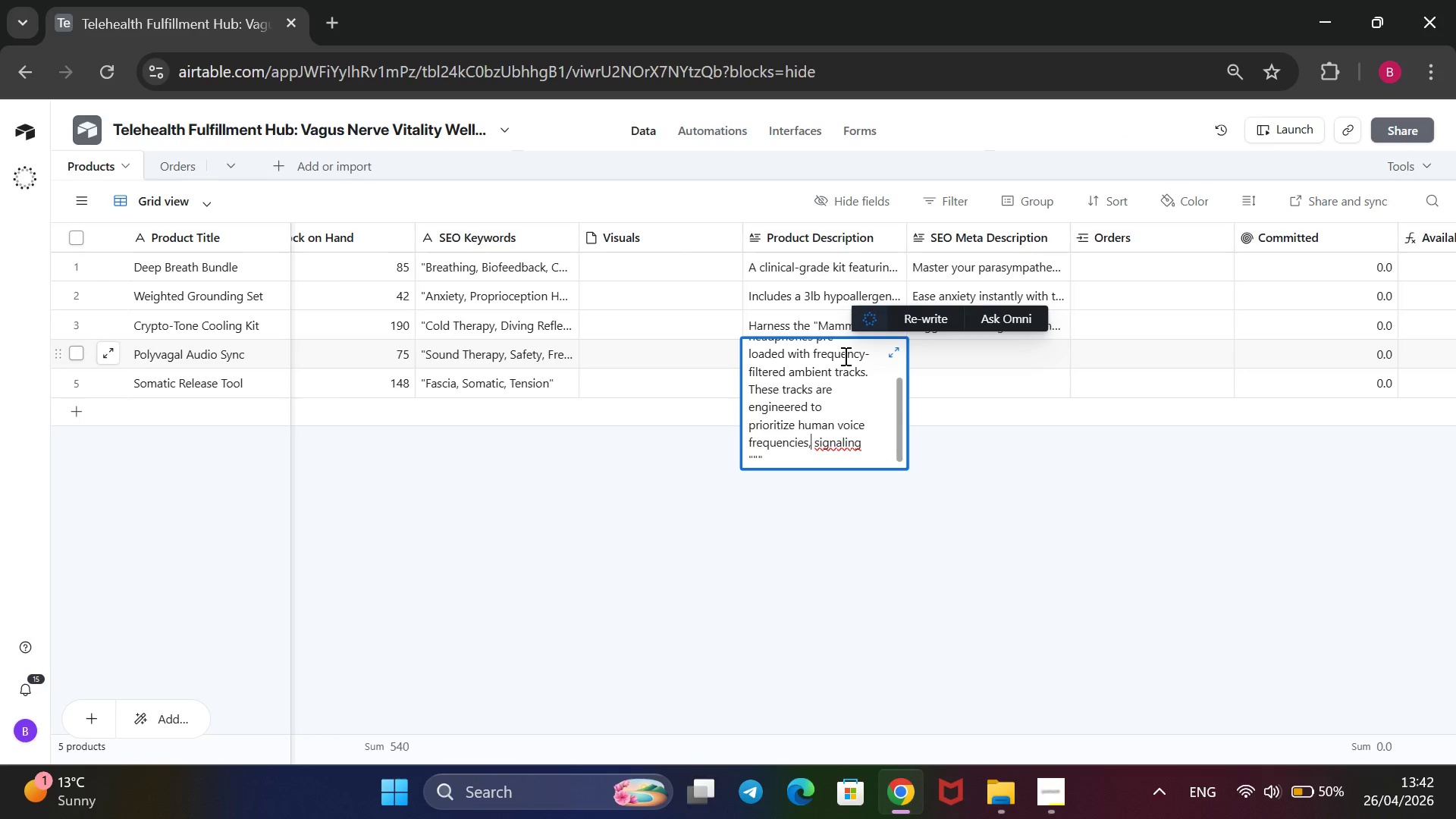 
key(ArrowRight)
 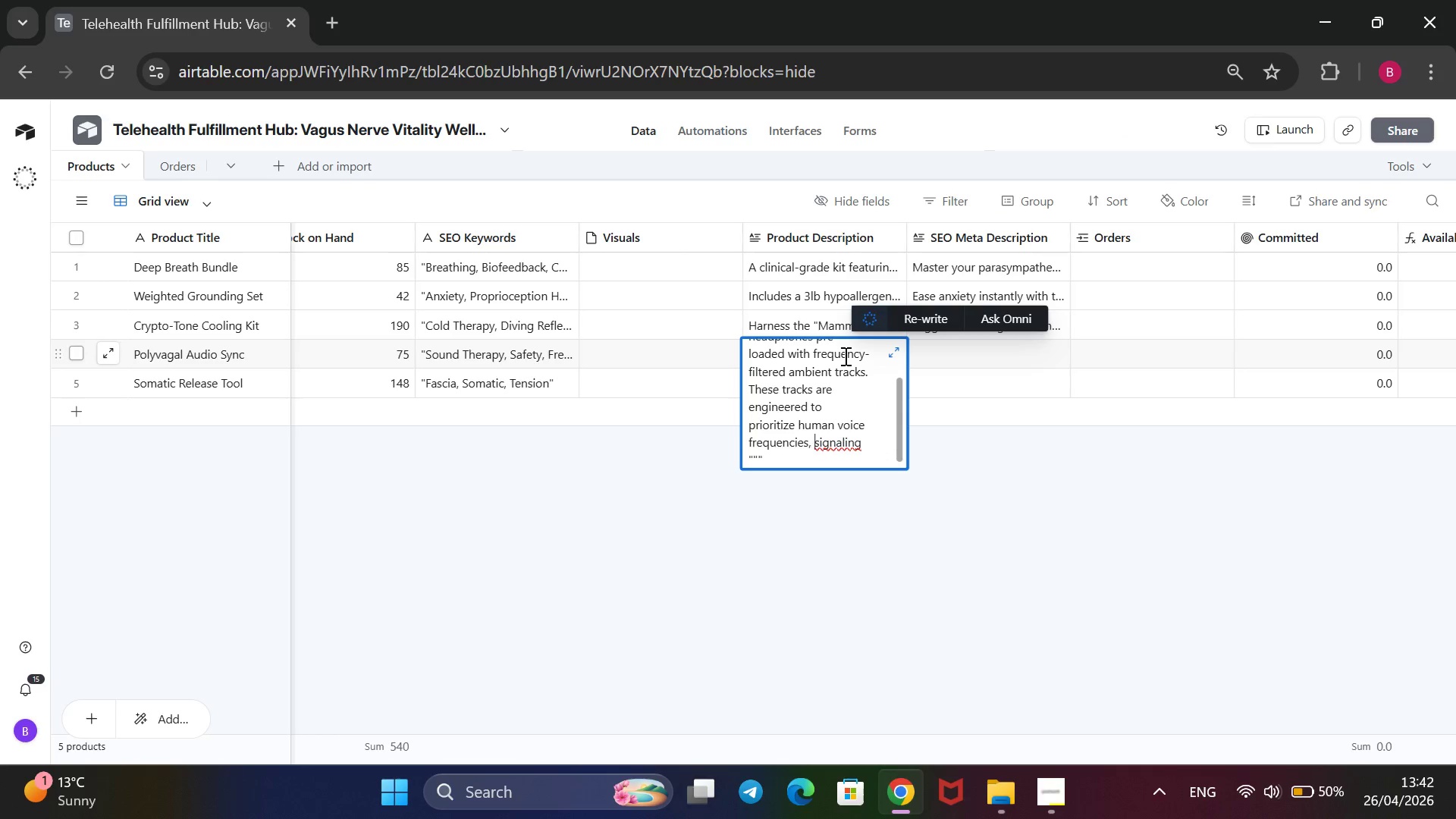 
key(ArrowRight)
 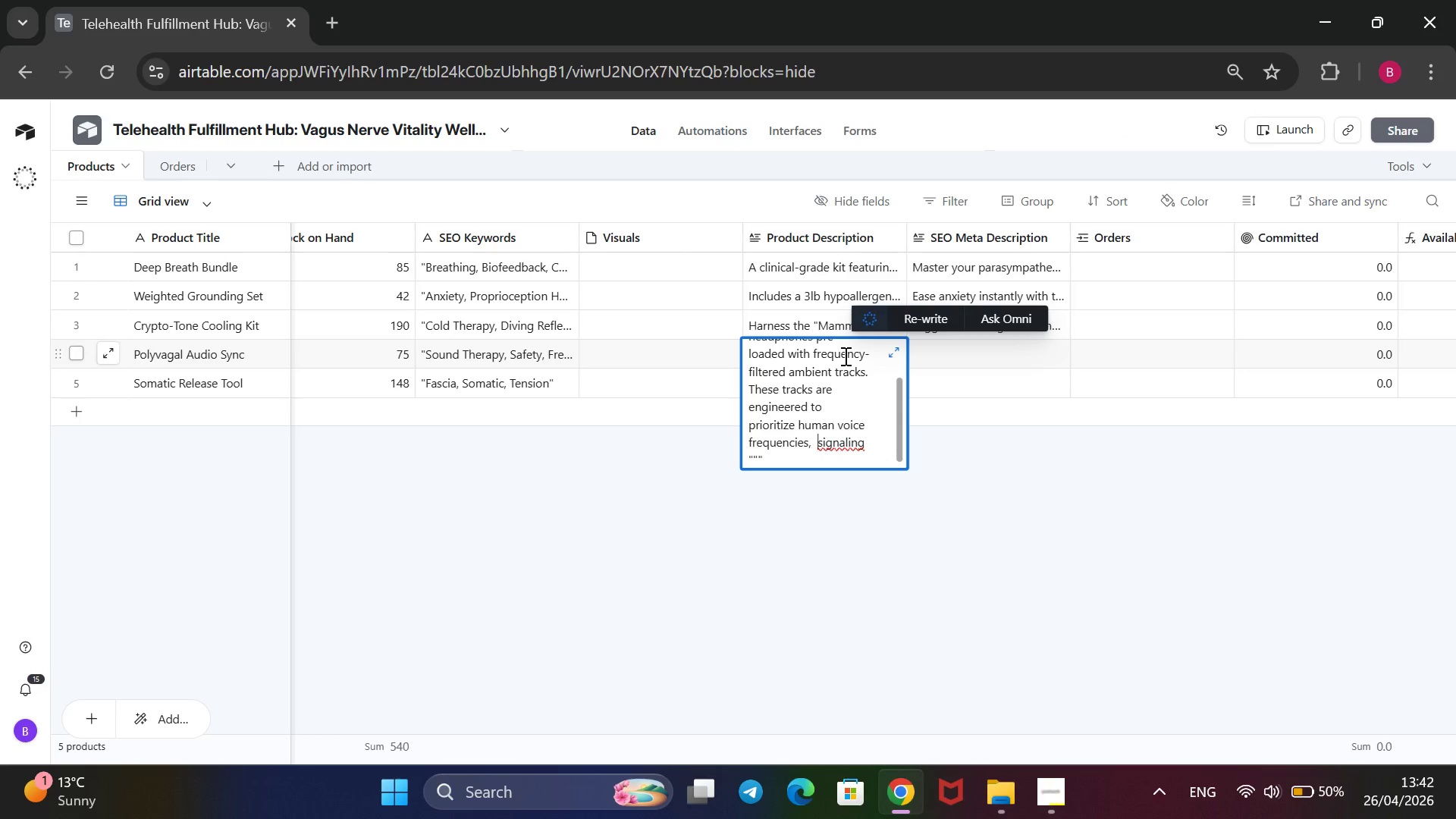 
key(Space)
 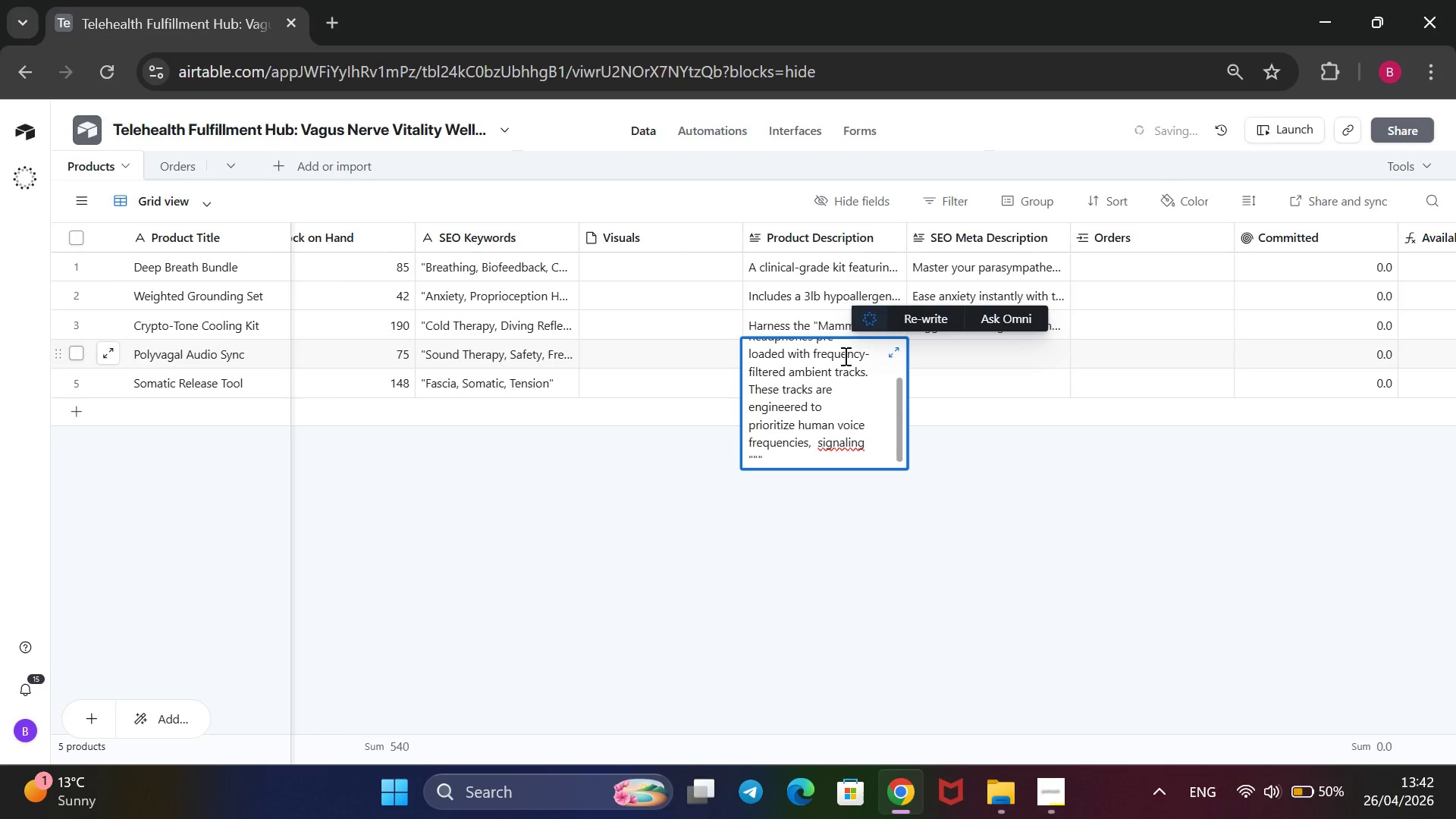 
key(Backspace)
 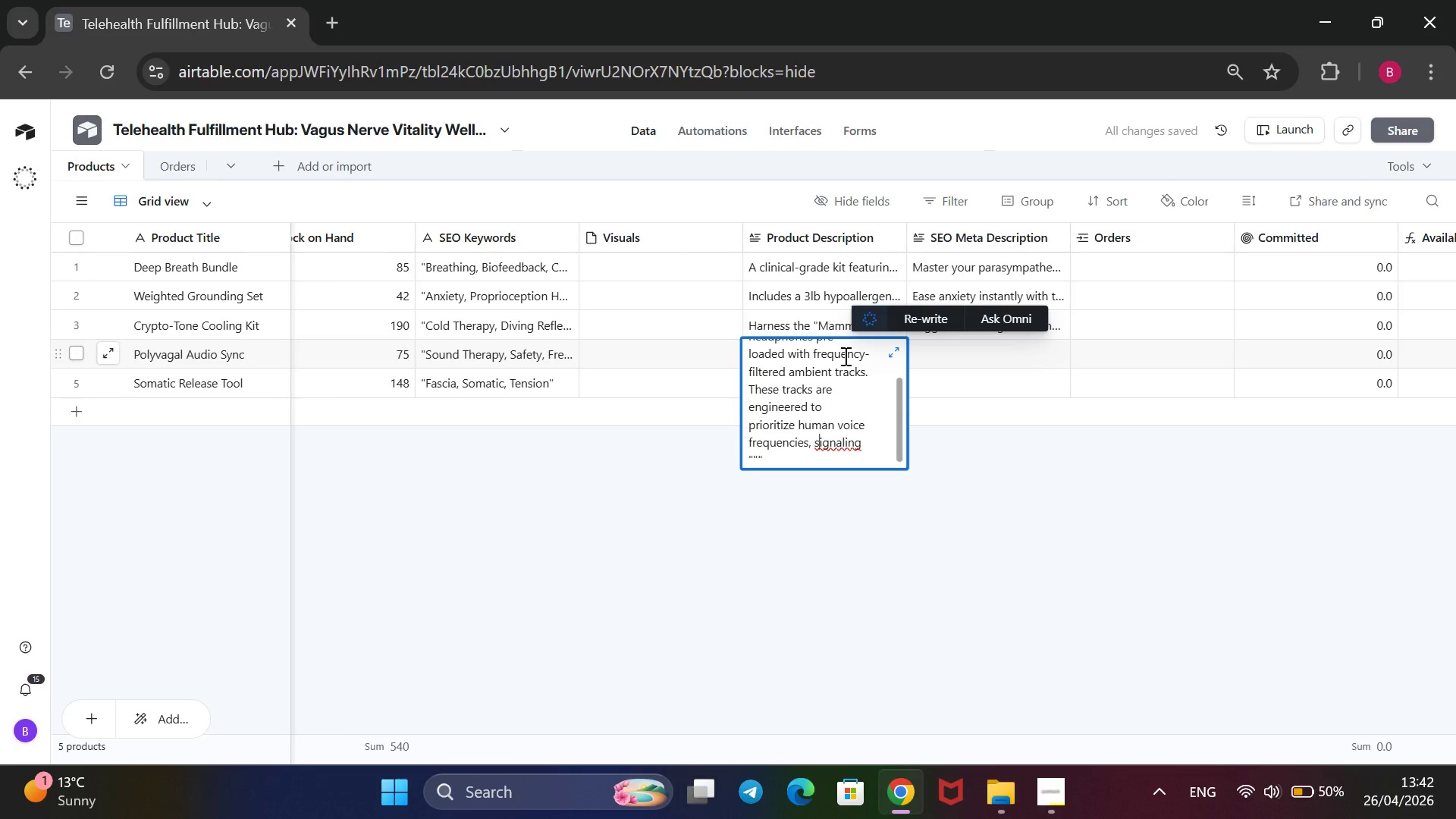 
key(ArrowRight)
 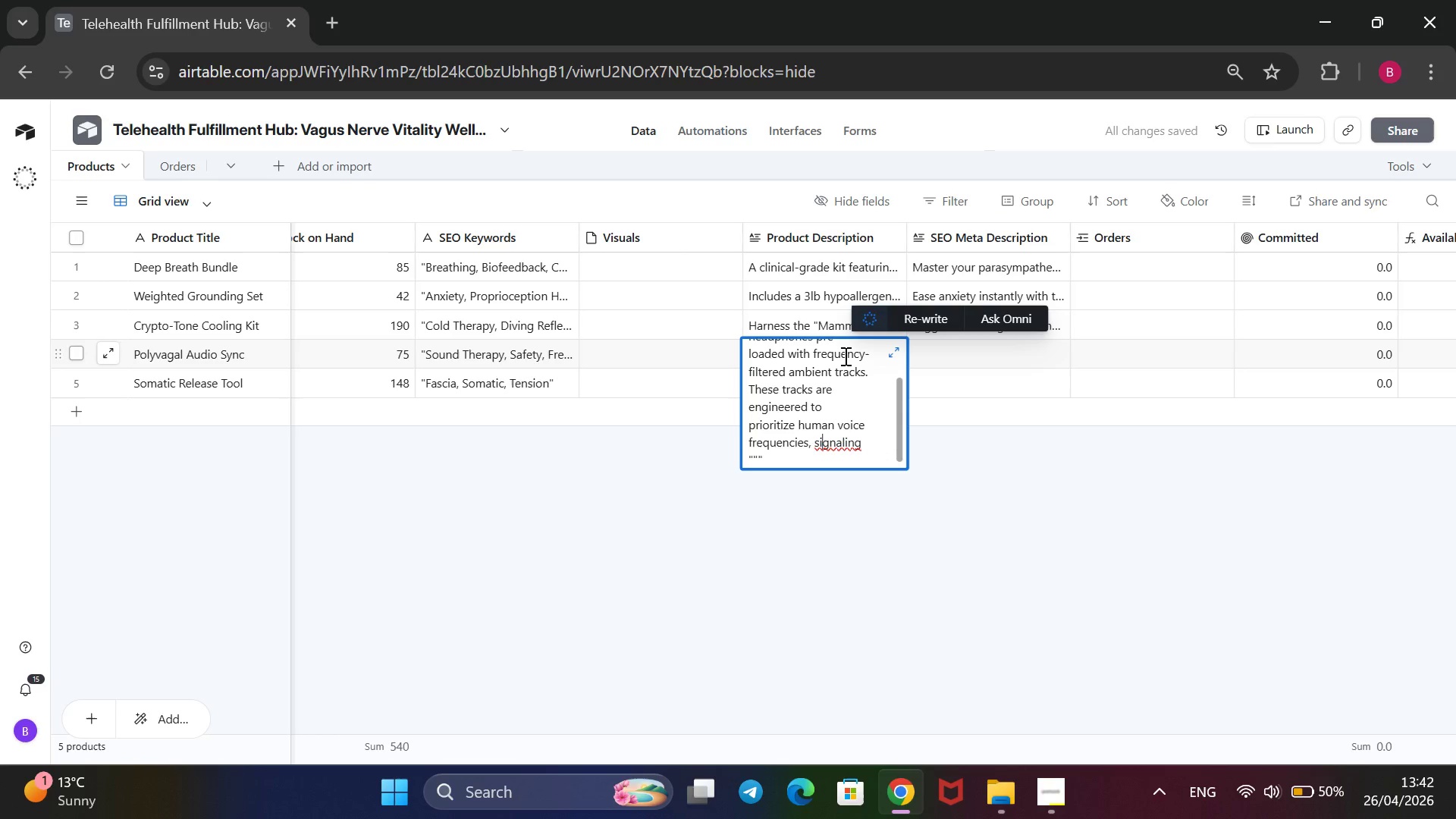 
key(ArrowRight)
 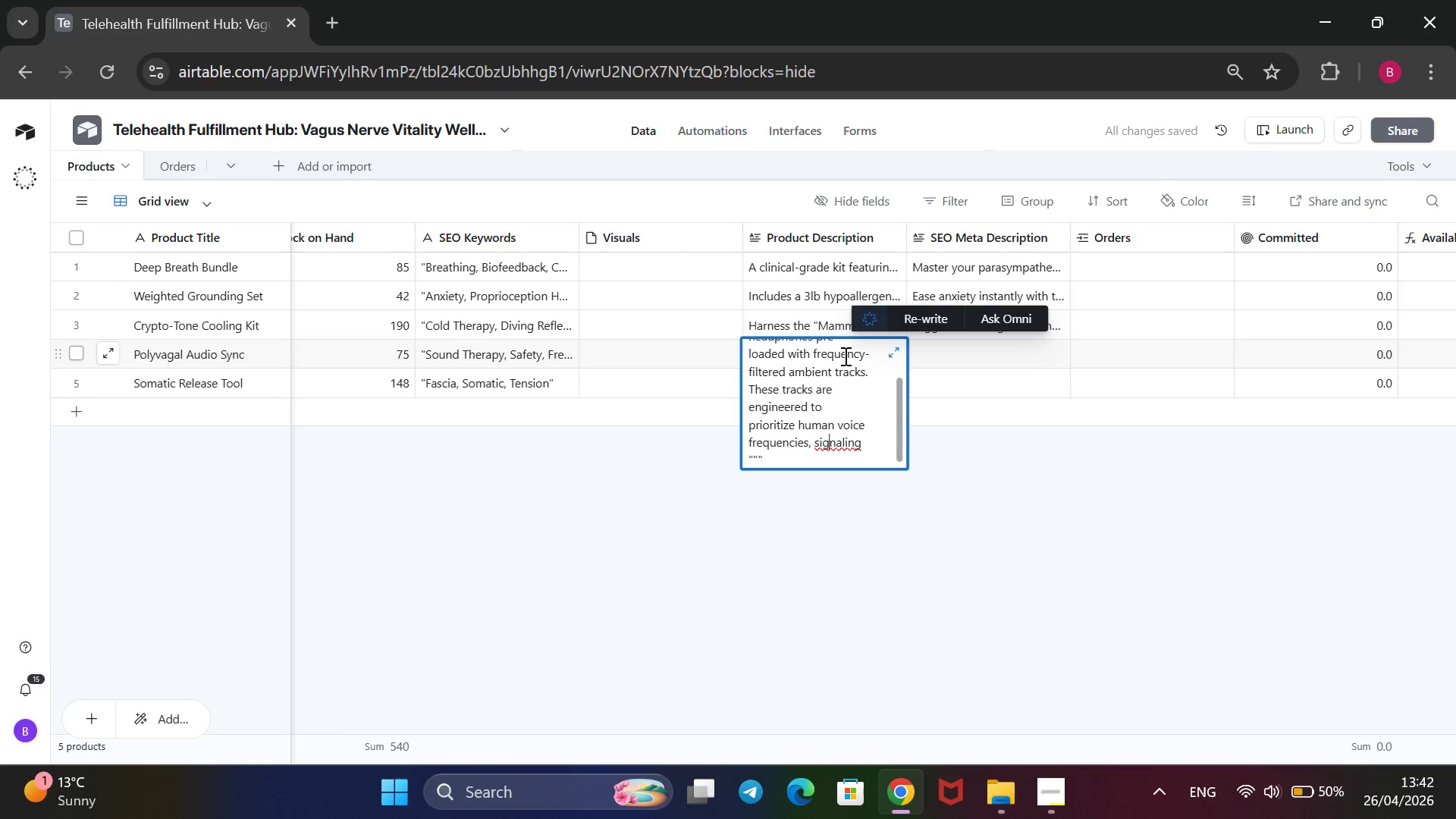 
key(ArrowRight)
 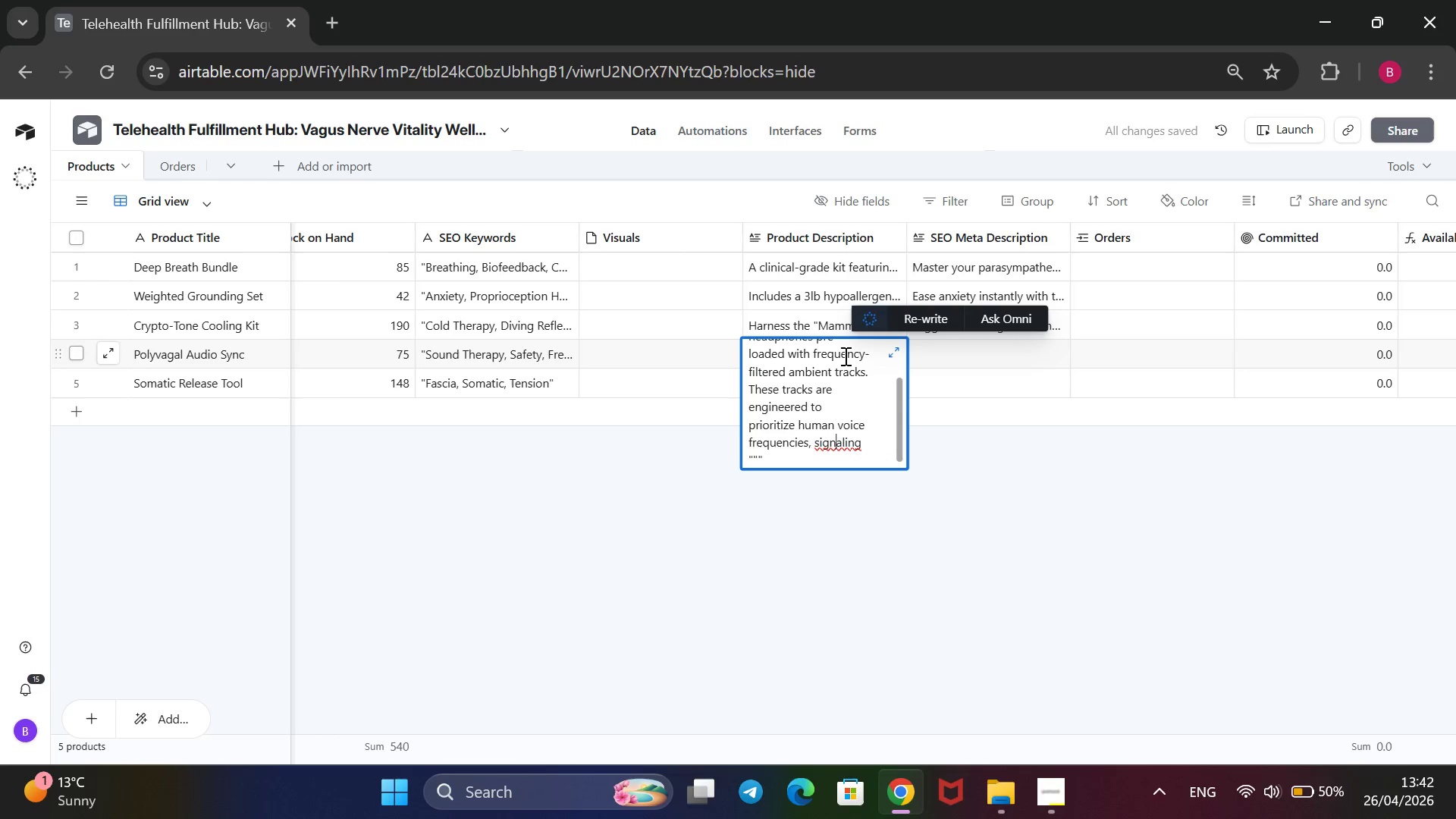 
key(ArrowRight)
 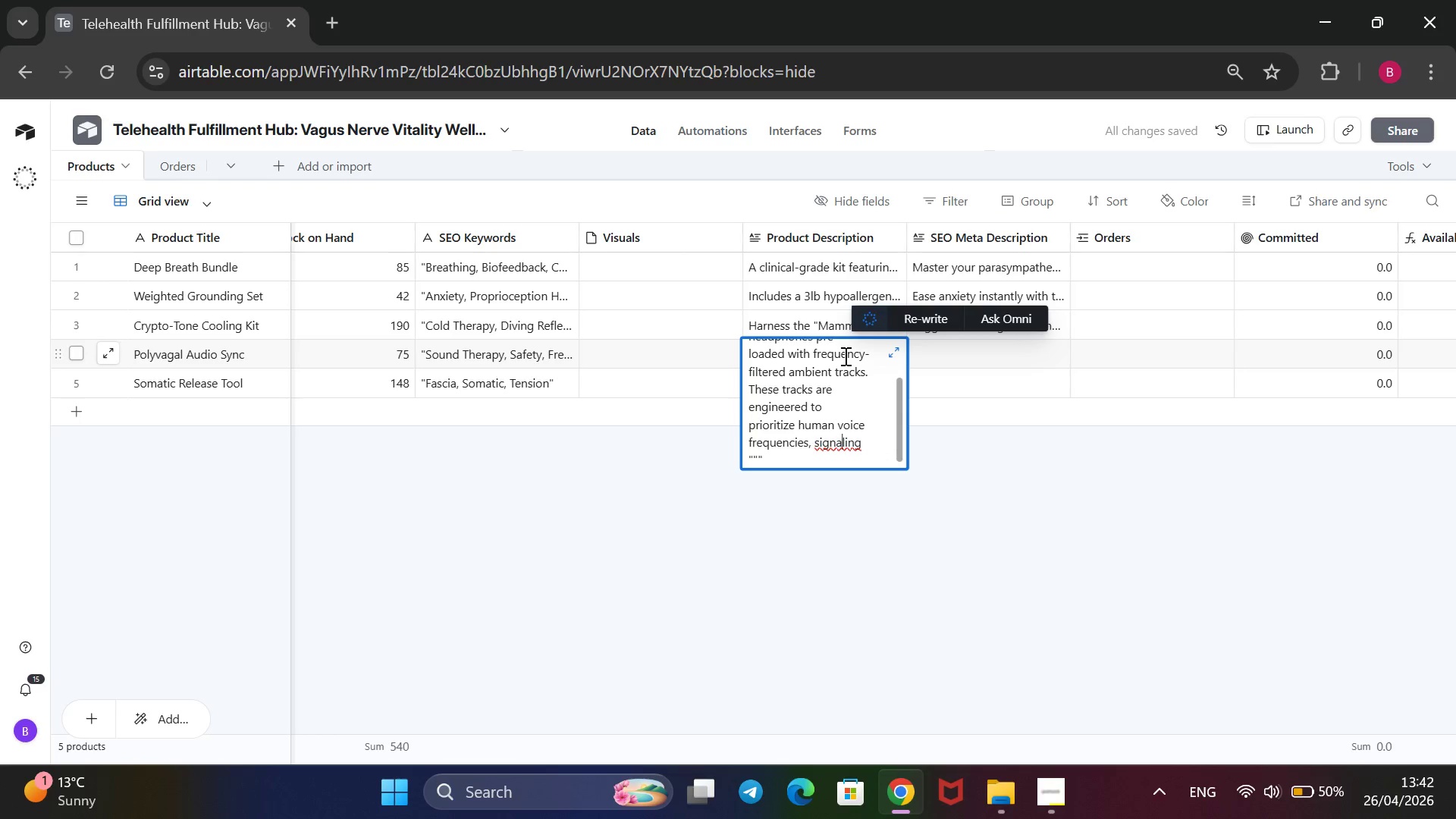 
key(ArrowRight)
 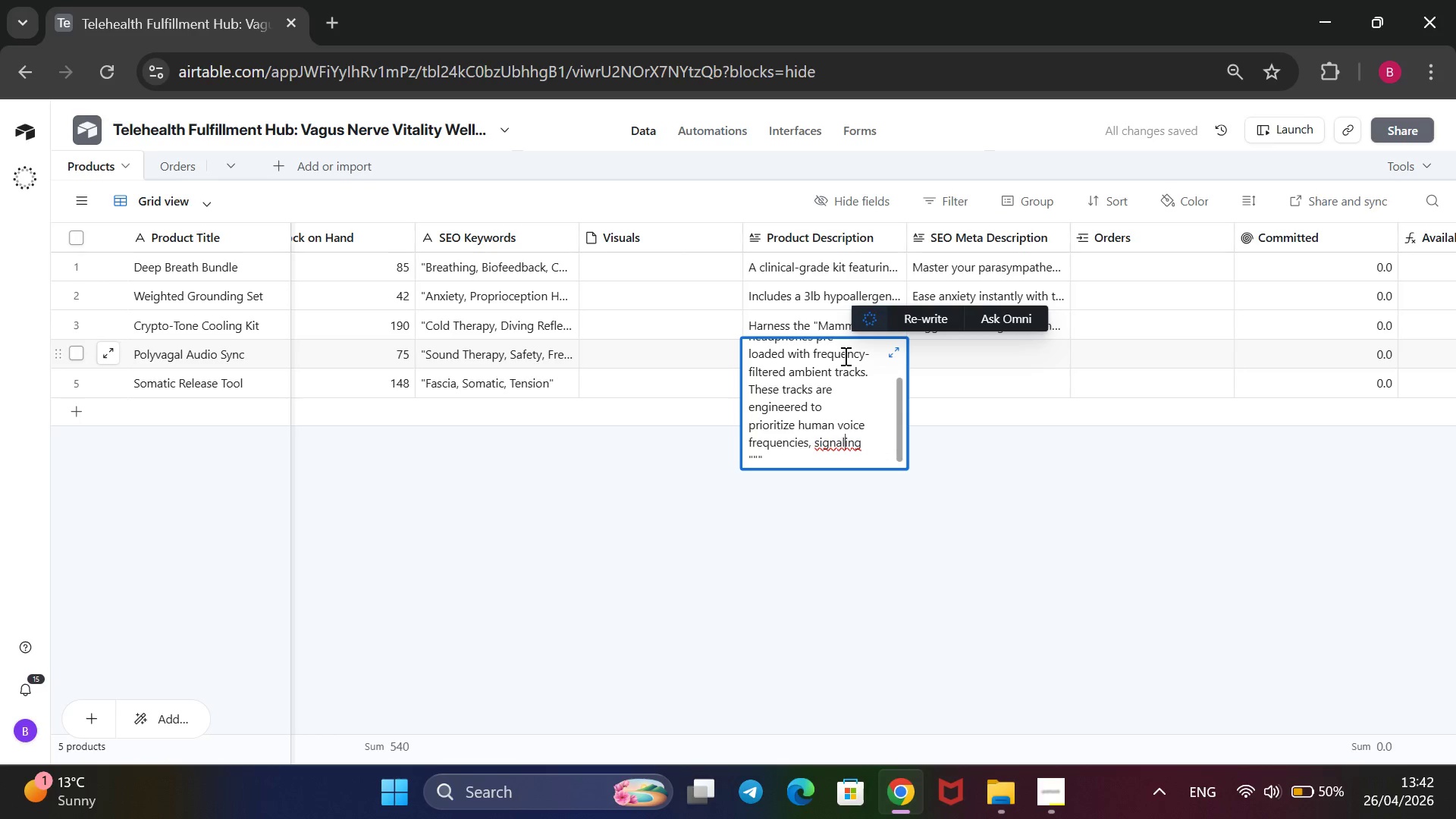 
key(ArrowRight)
 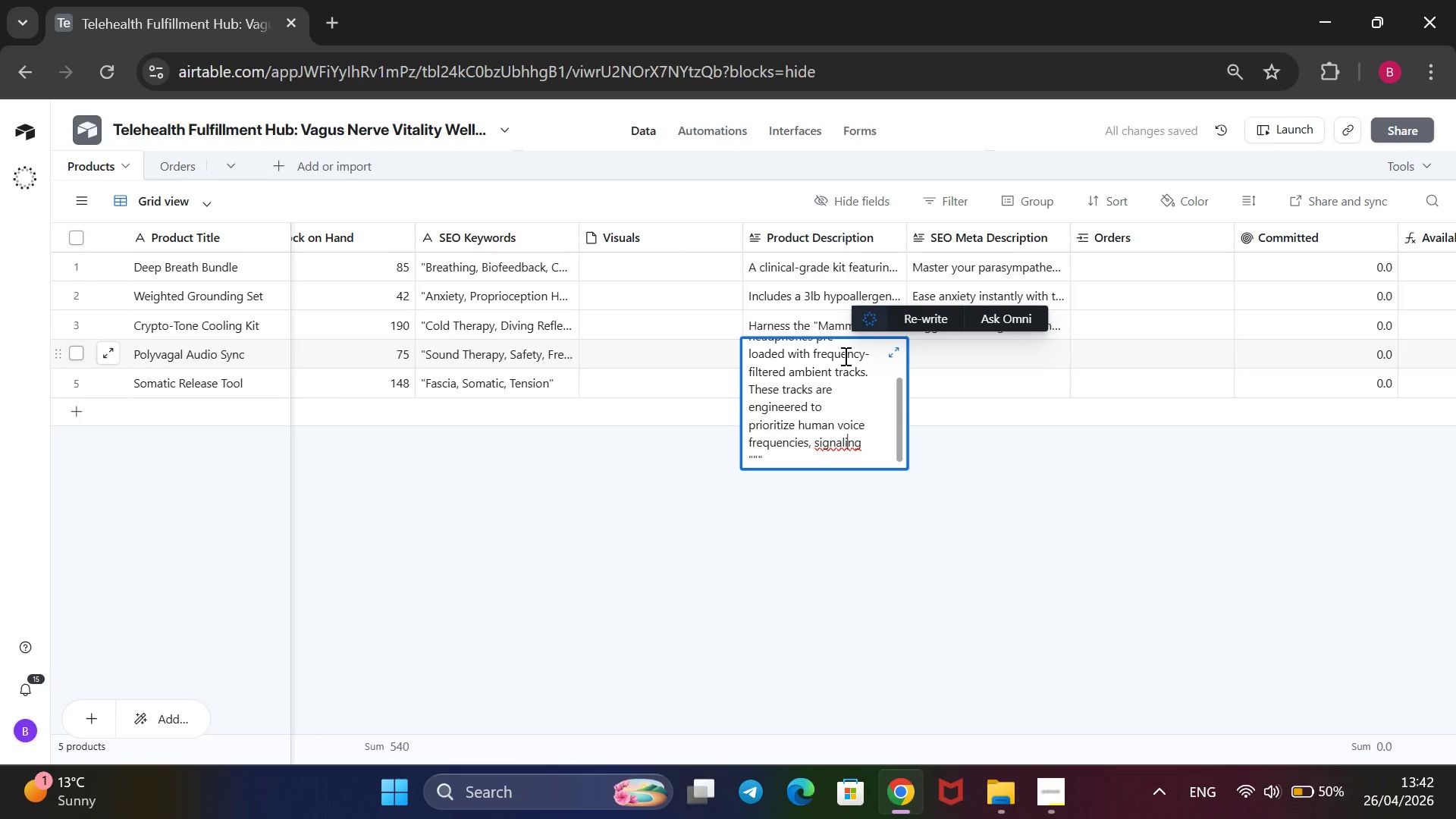 
key(ArrowRight)
 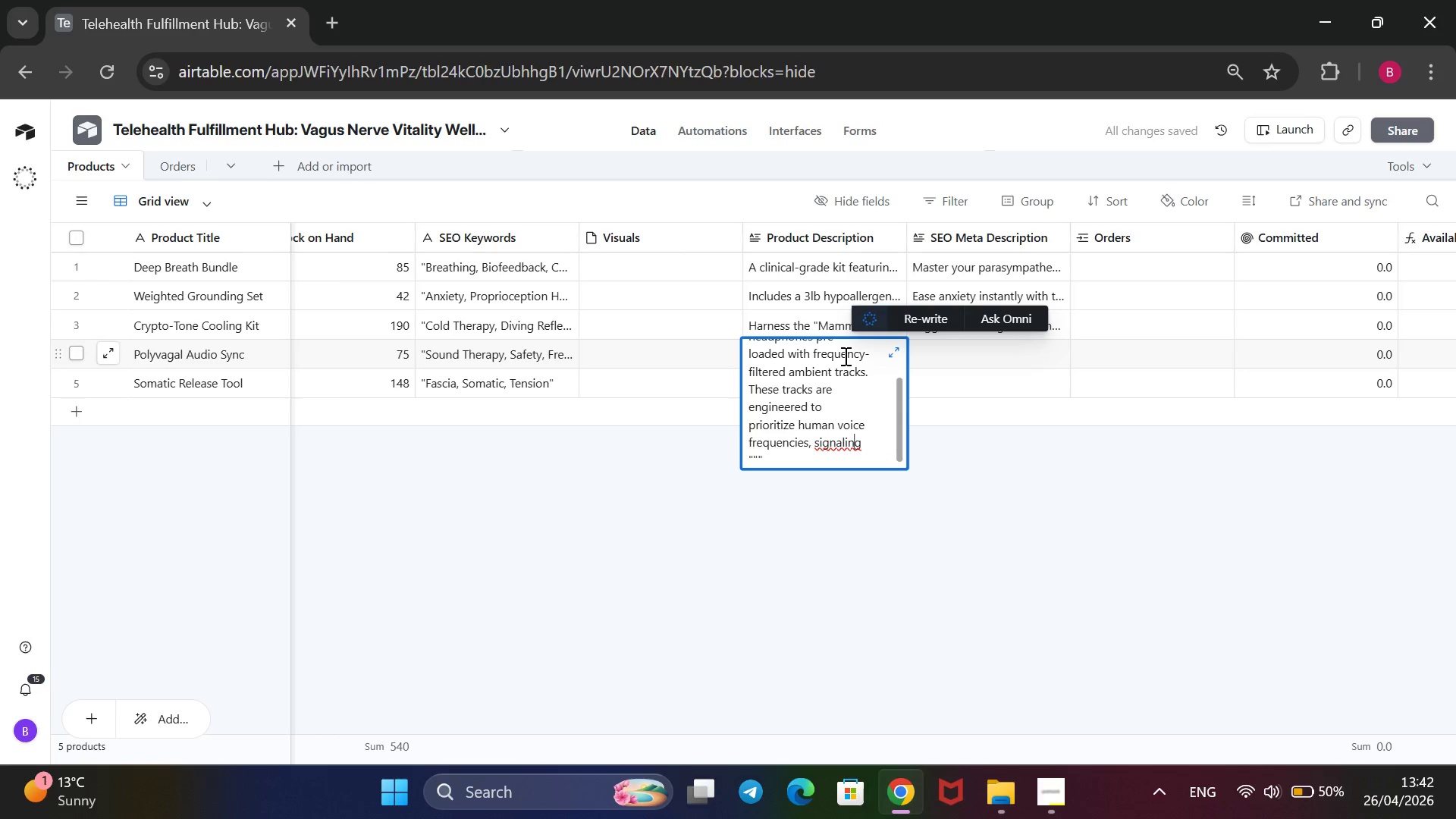 
key(ArrowRight)
 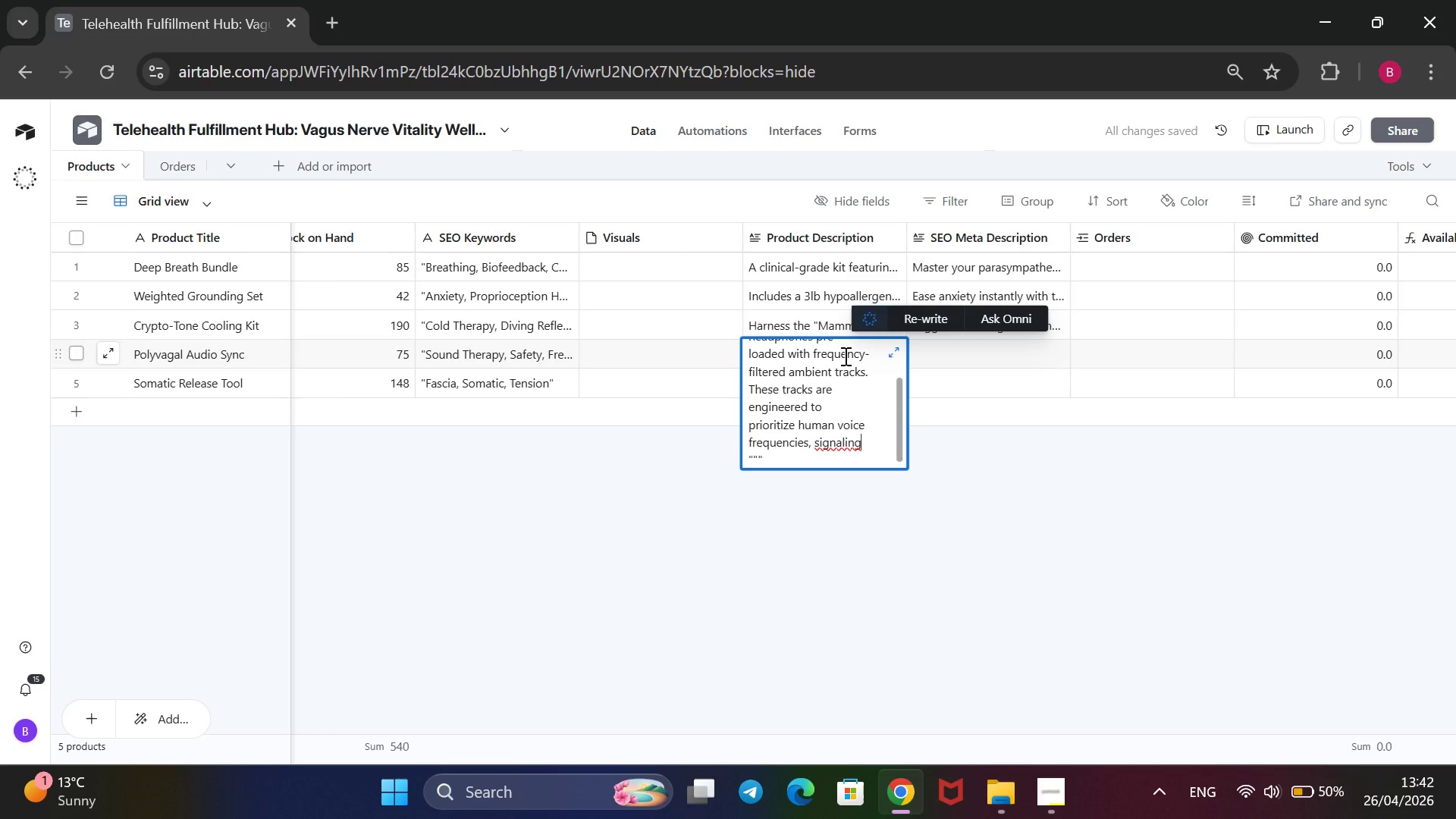 
key(ArrowRight)
 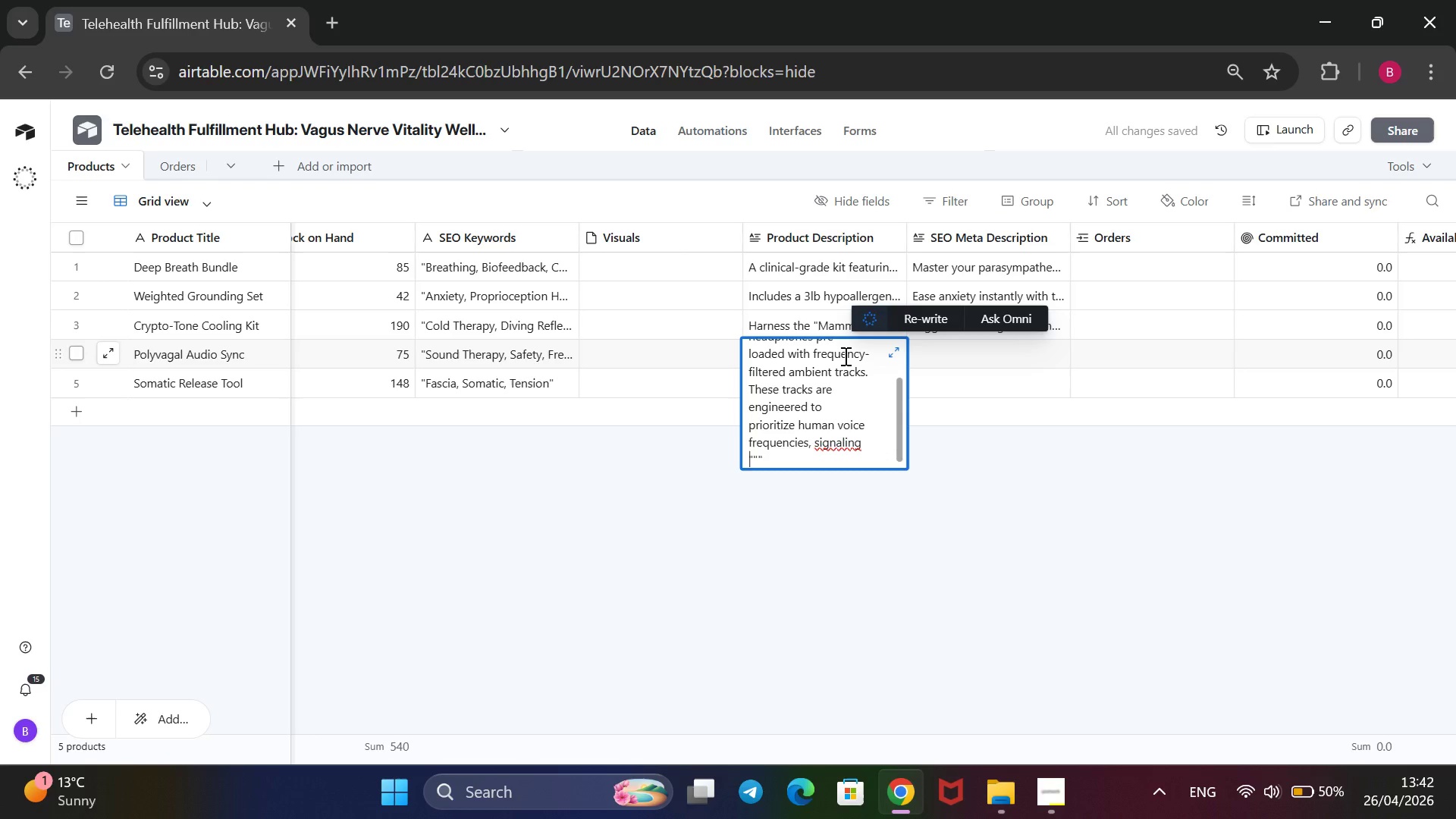 
key(ArrowRight)
 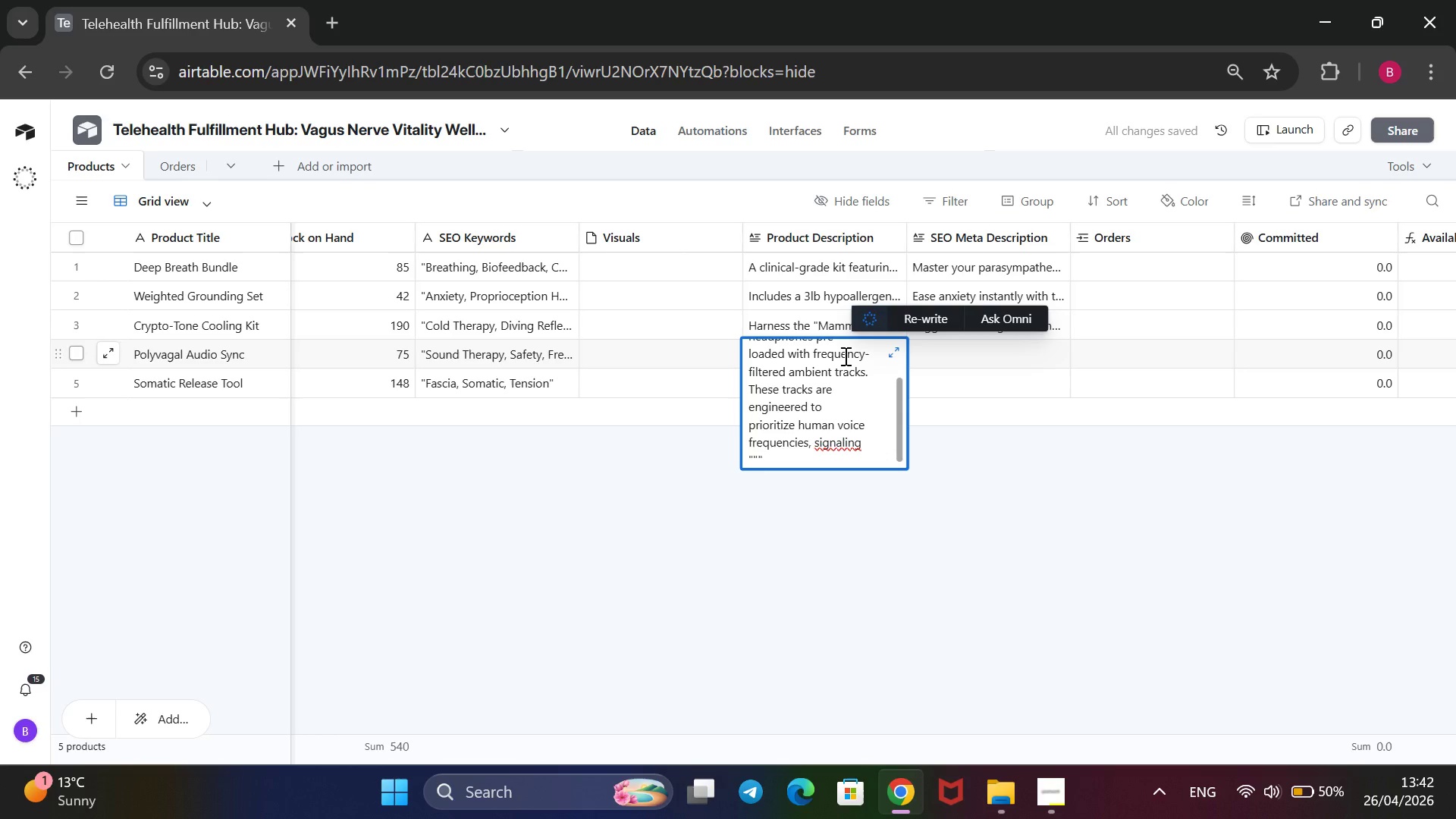 
key(ArrowRight)
 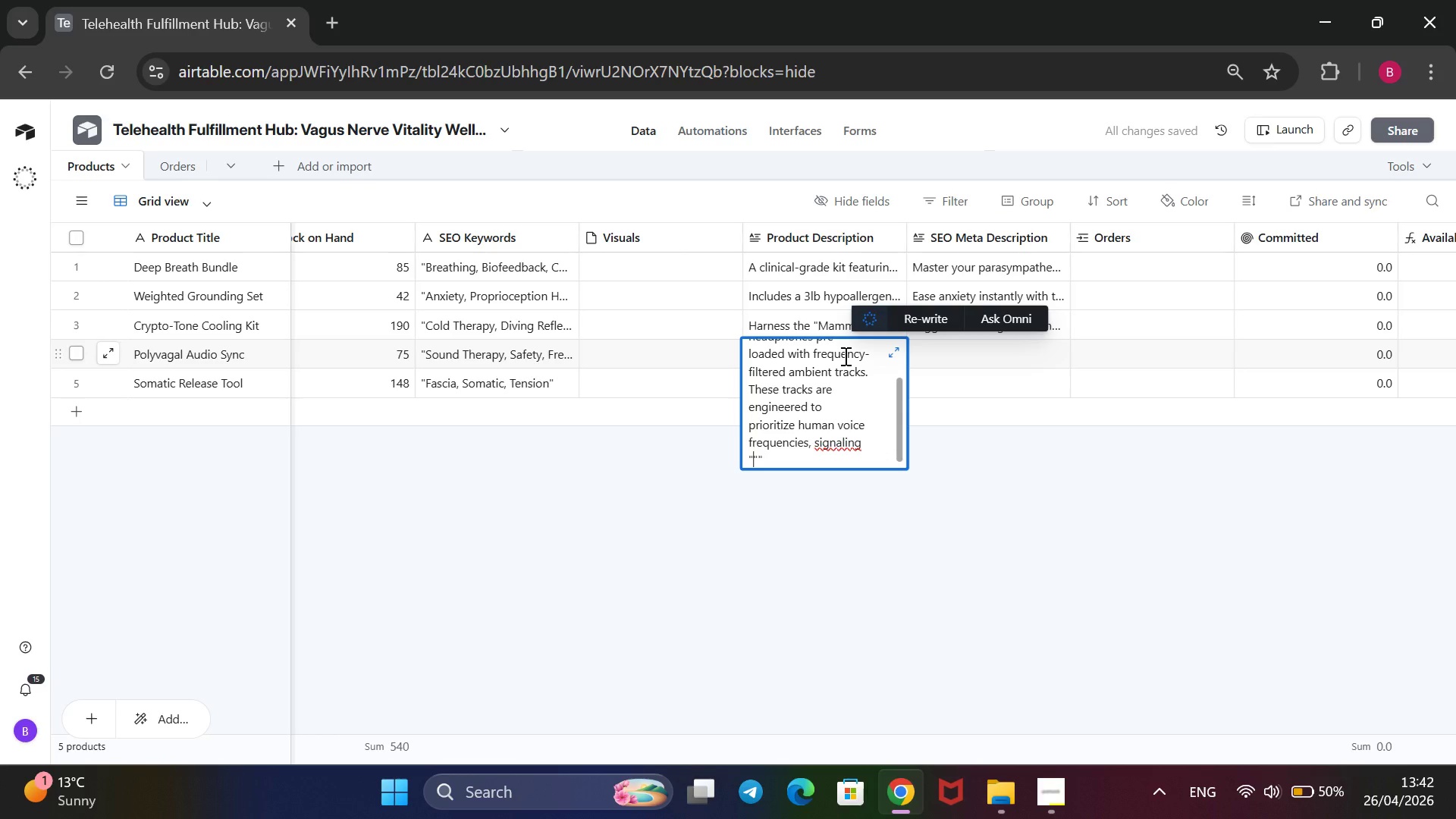 
type(Een)
key(Backspace)
key(Backspace)
key(Backspace)
type(environment safety)
 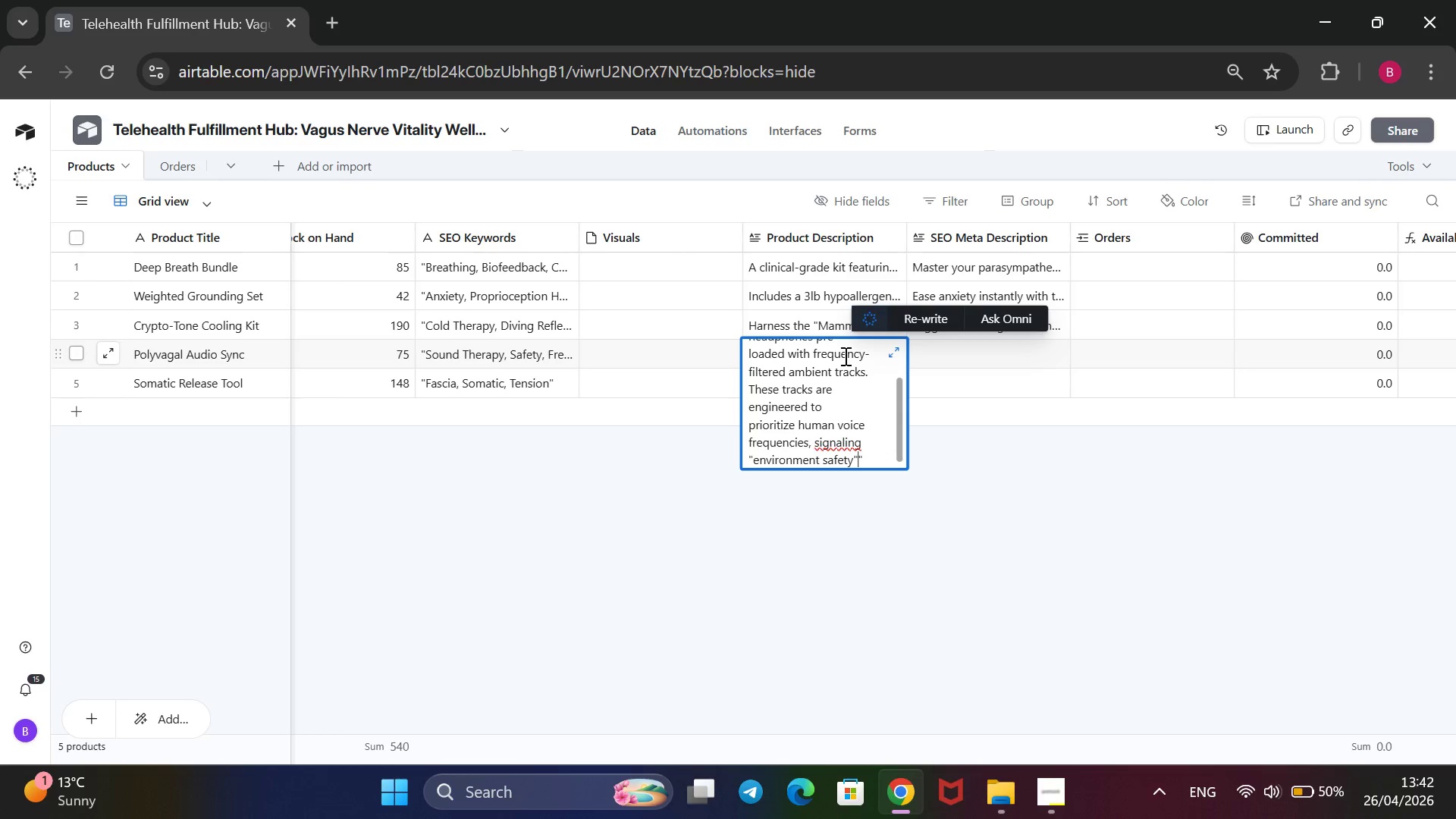 
key(ArrowRight)
 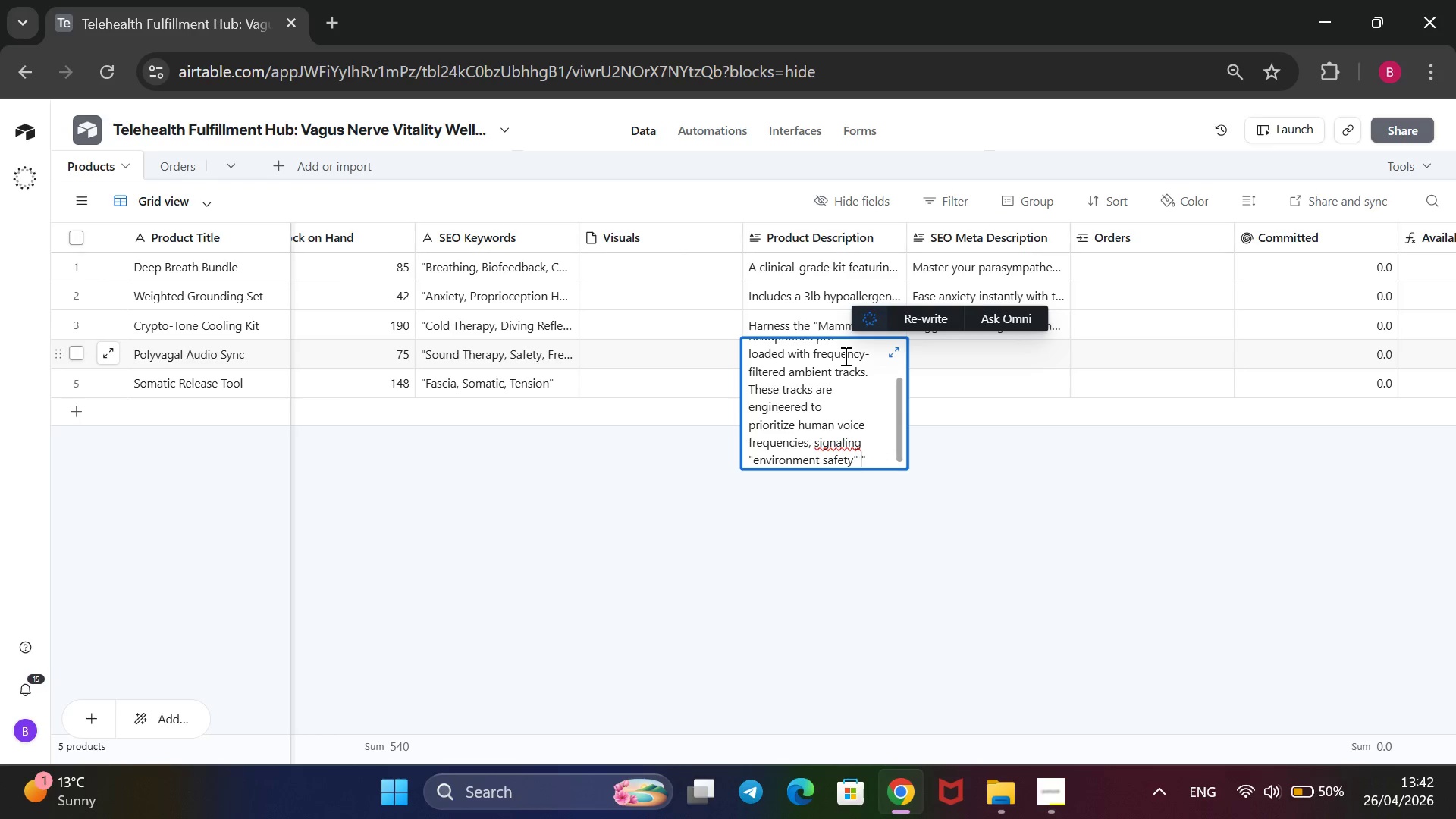 
type( to the middle ear muscles.)
 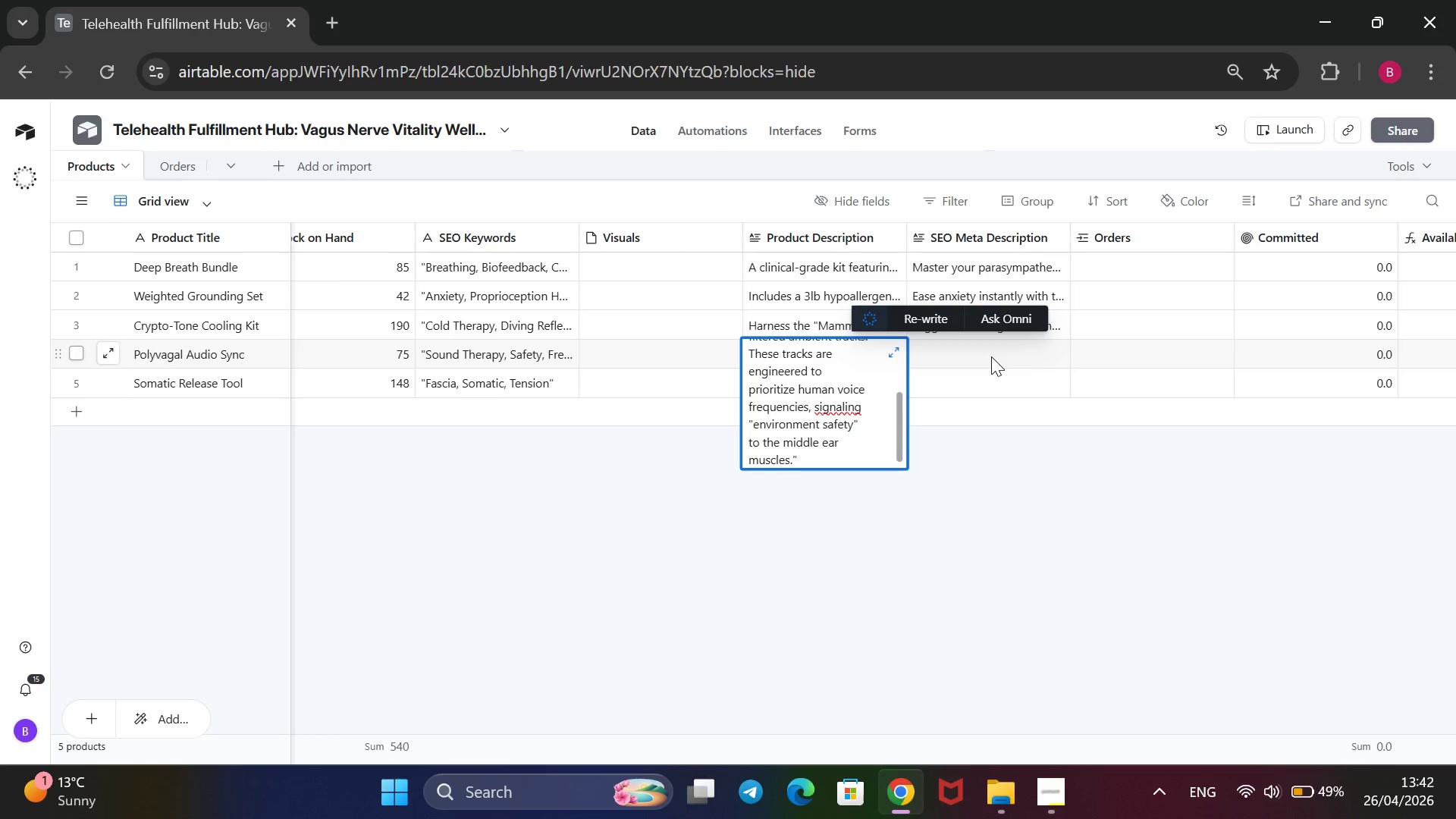 
left_click([991, 356])
 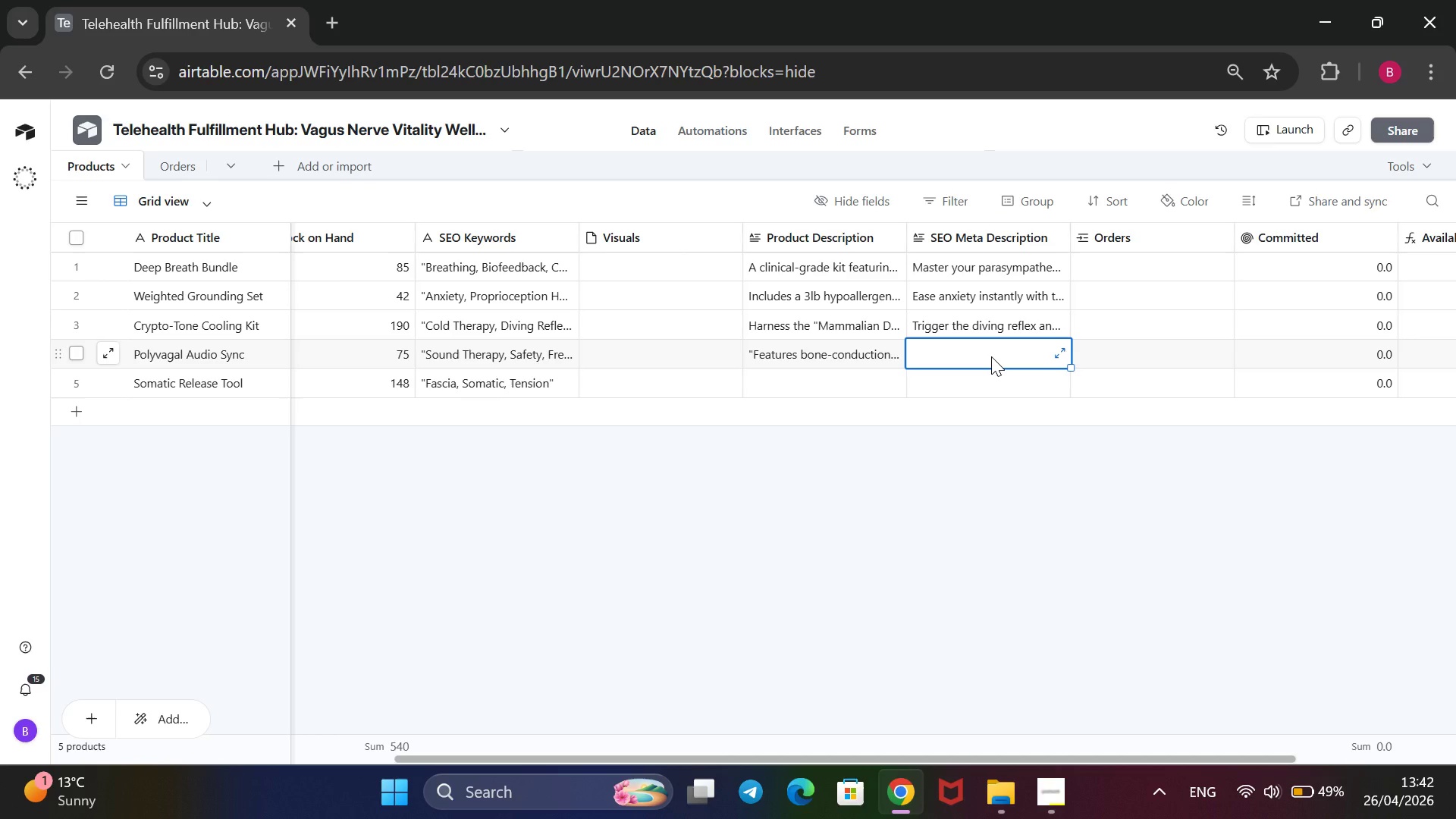 
key(CapsLock)
 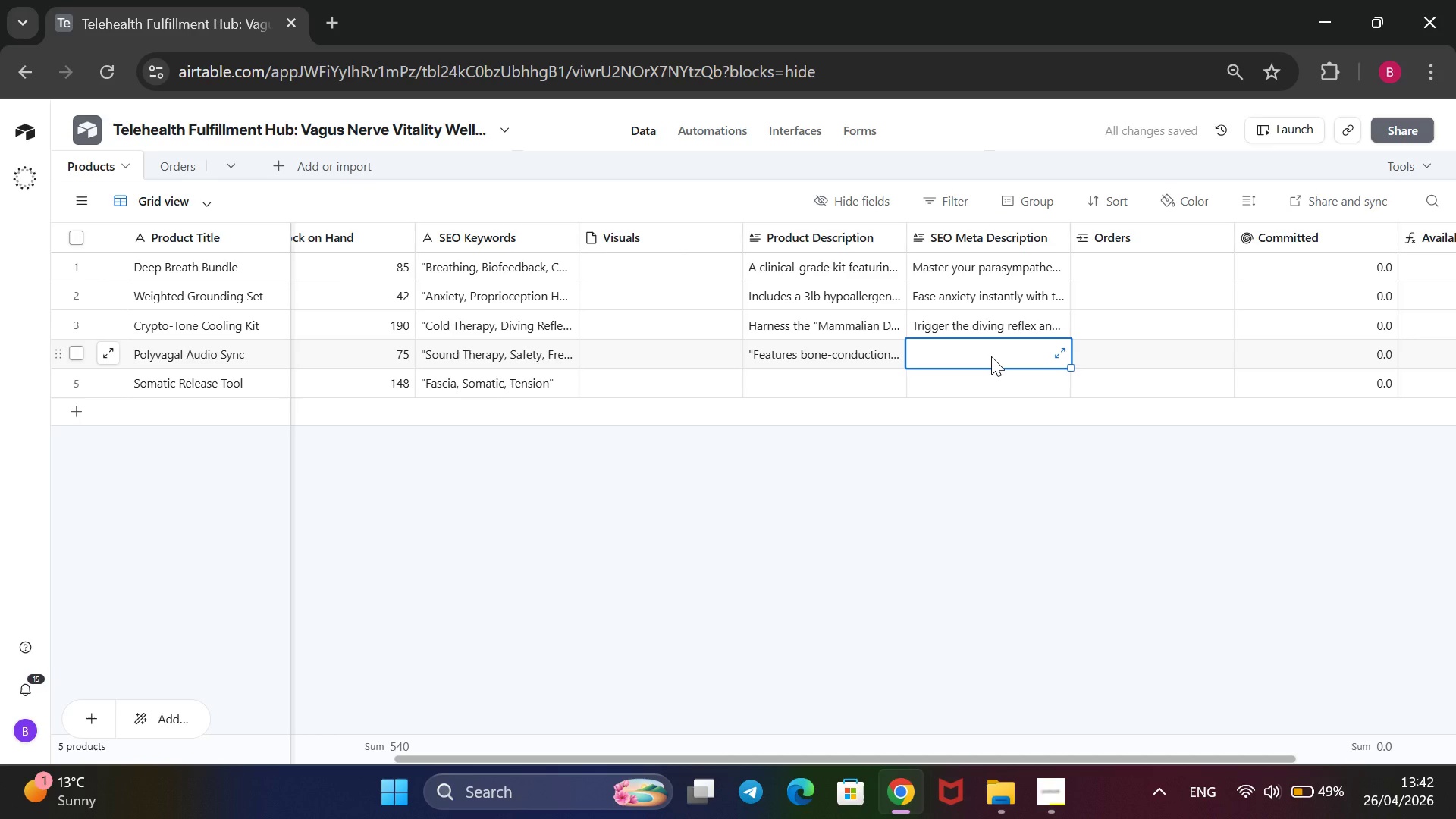 
key(E)
 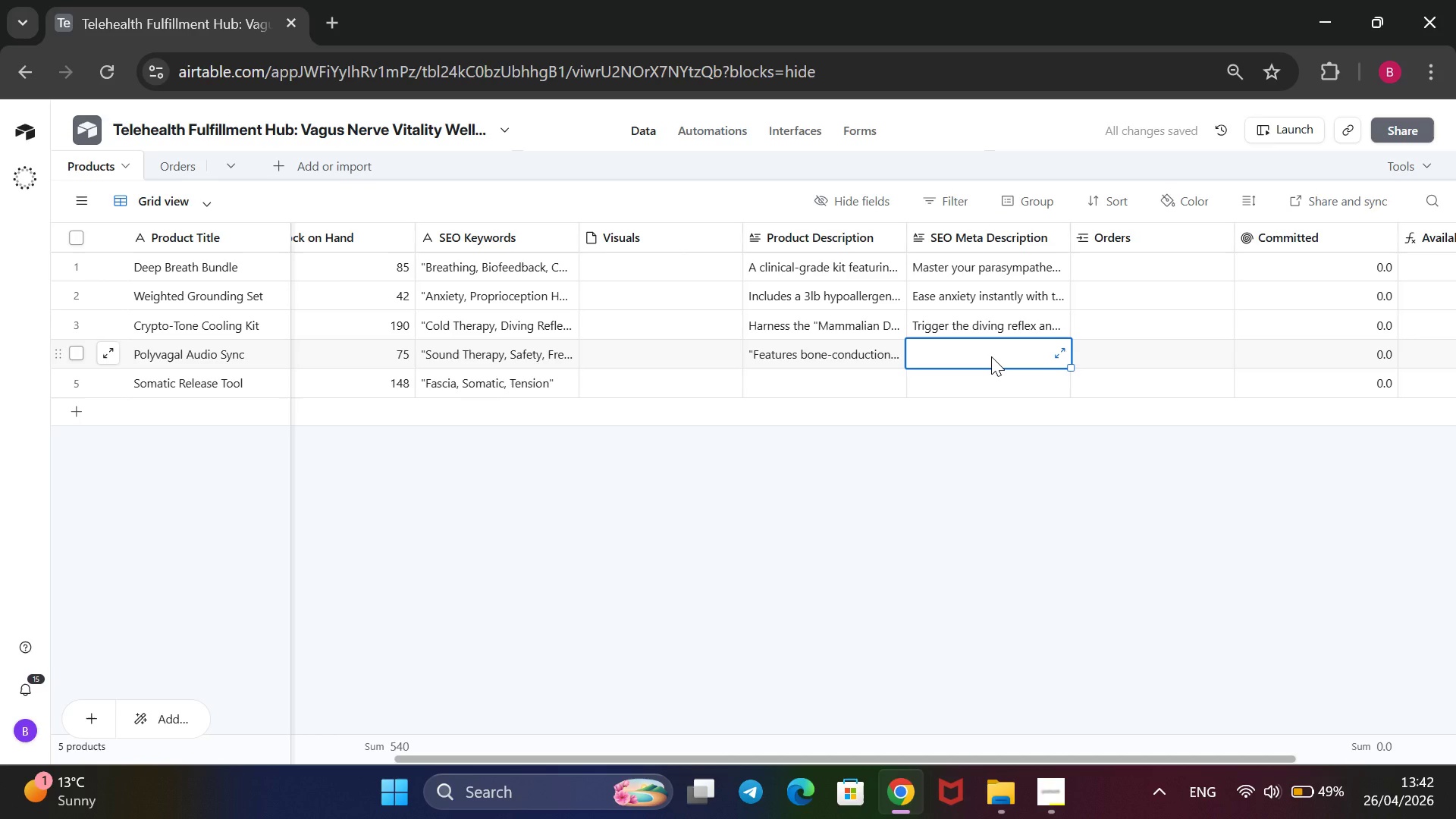 
key(CapsLock)
 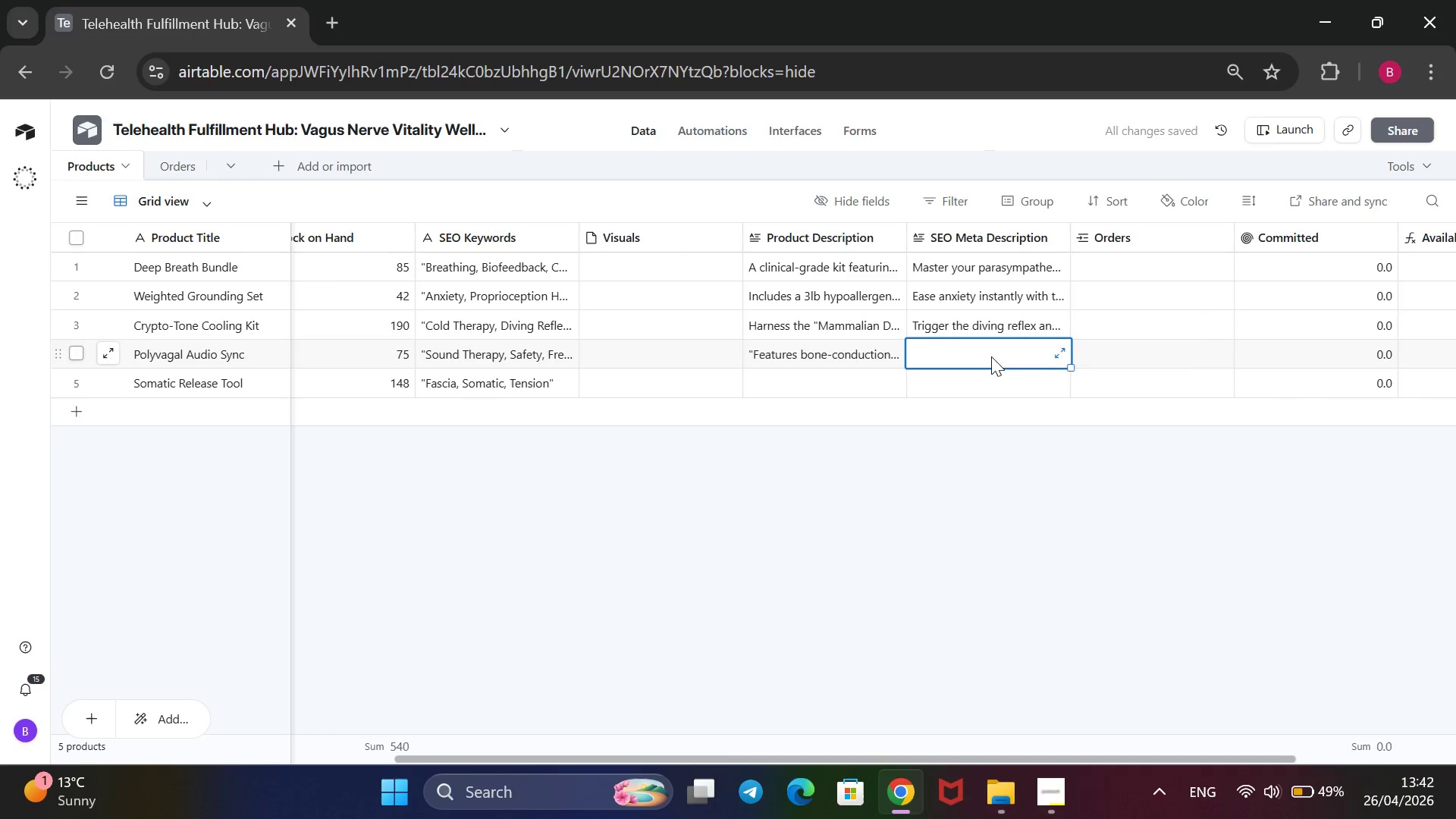 
key(X)
 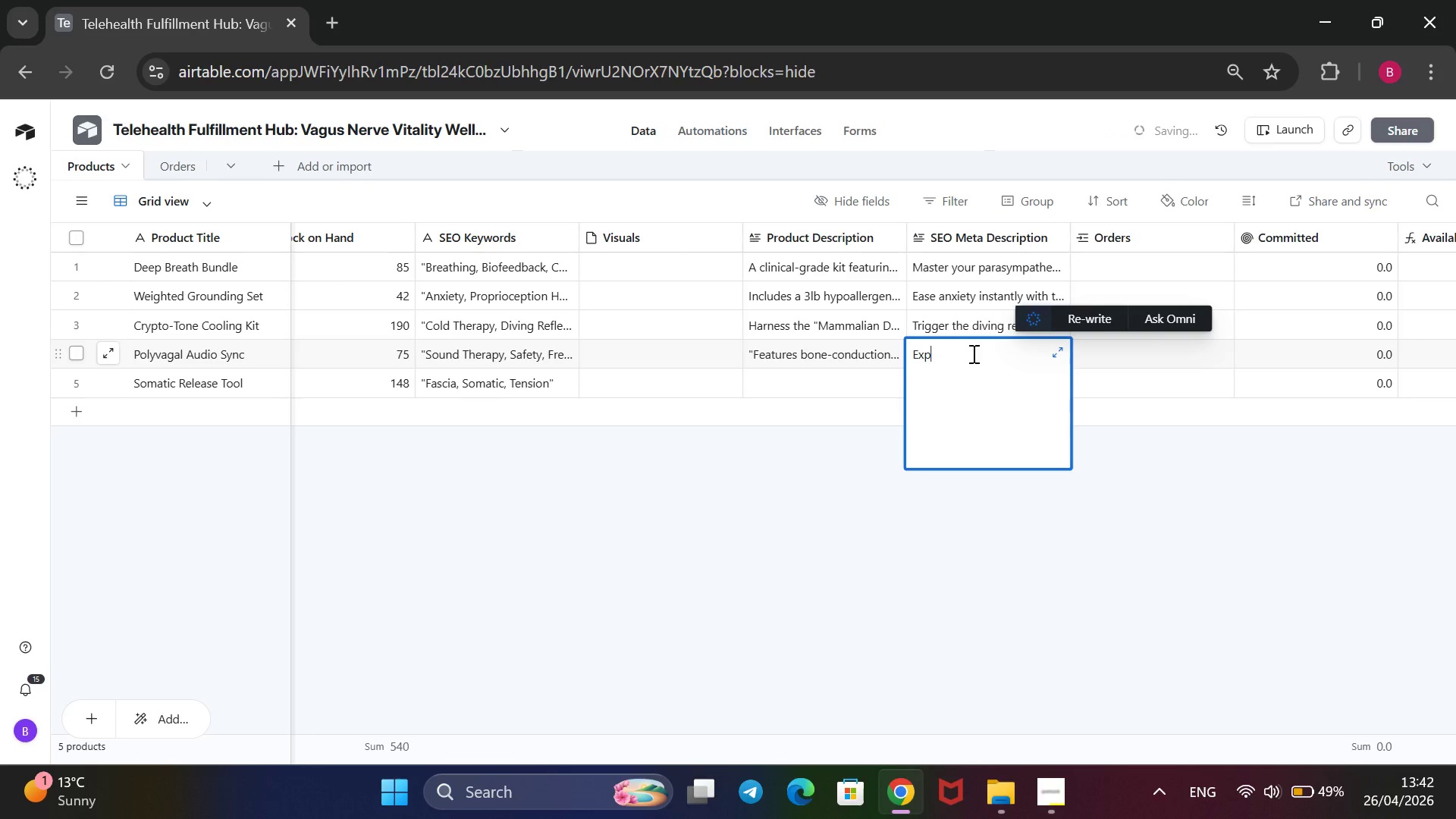 
type(periec)
 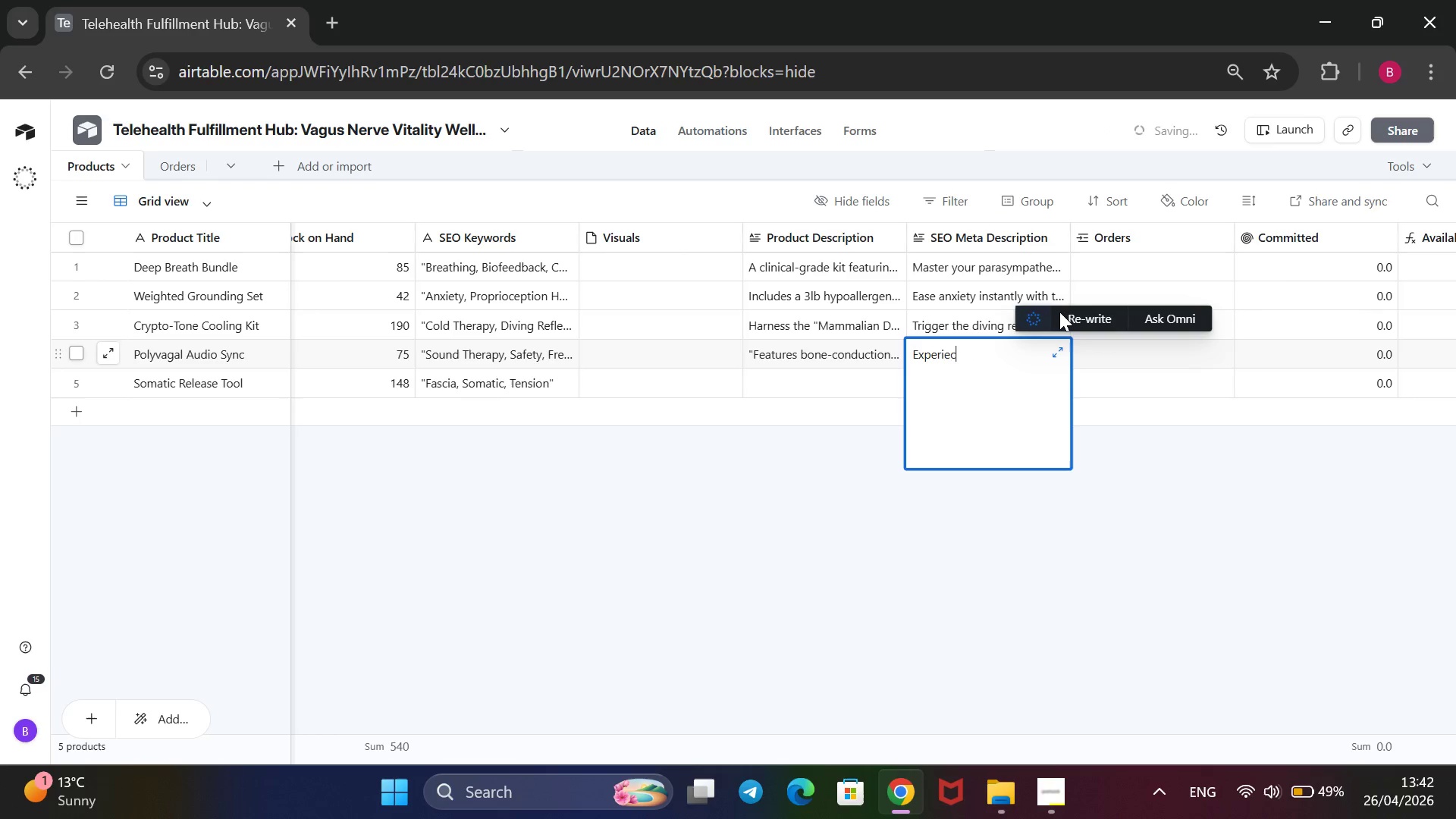 
key(Backspace)
type(nce)
 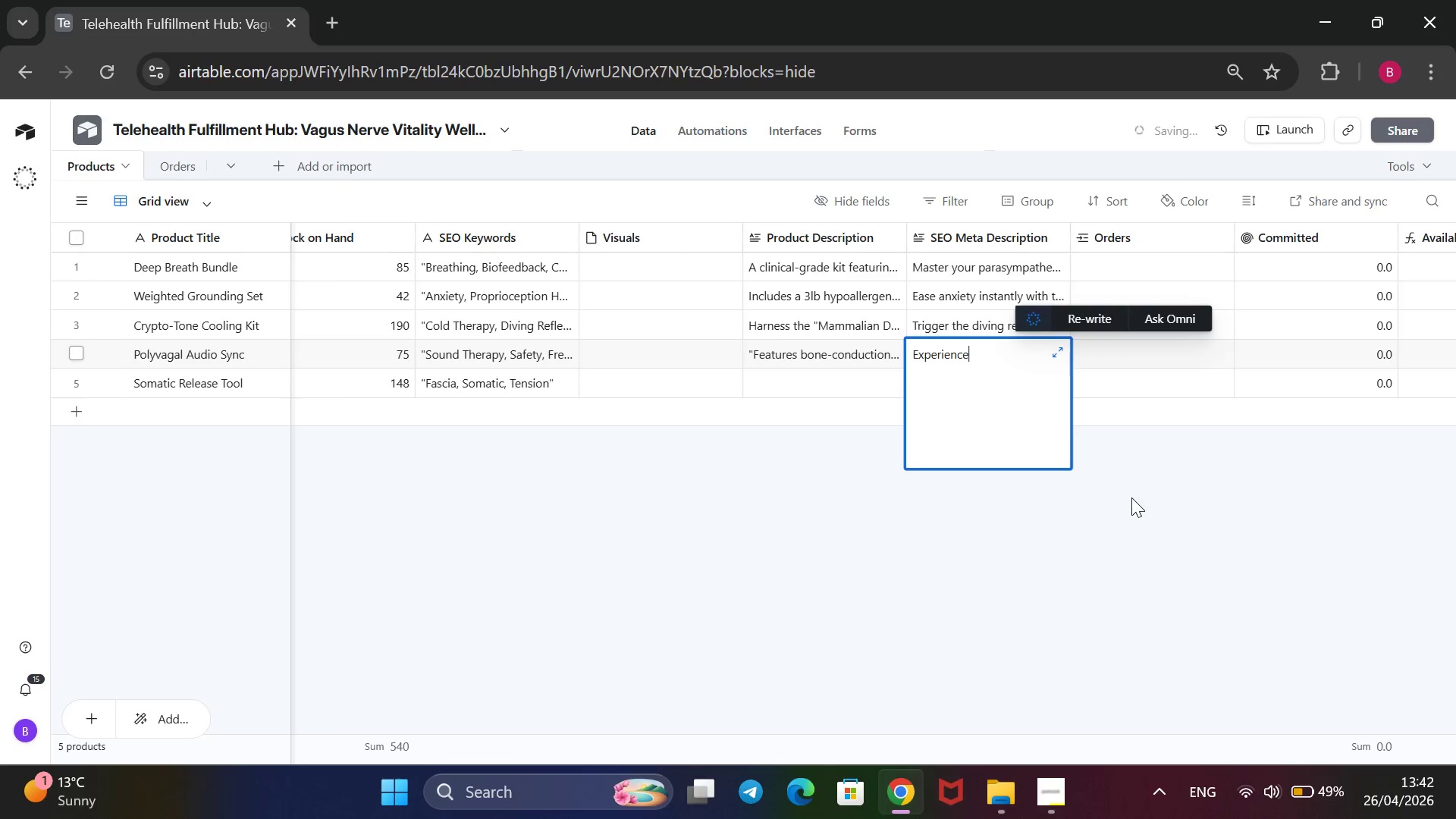 
type(acoustic safety with the Polyvagal Audio)
 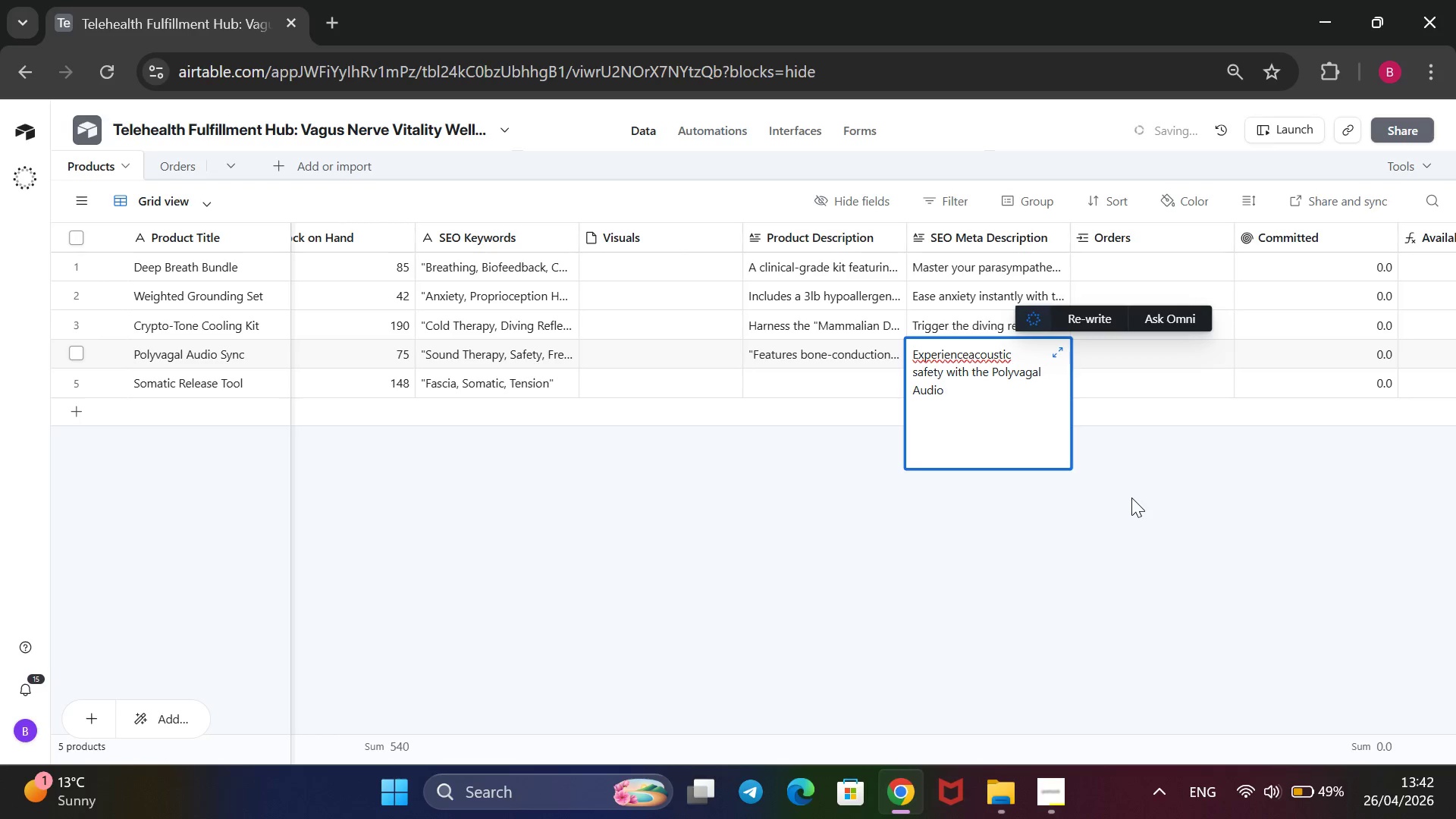 
key(ArrowUp)
 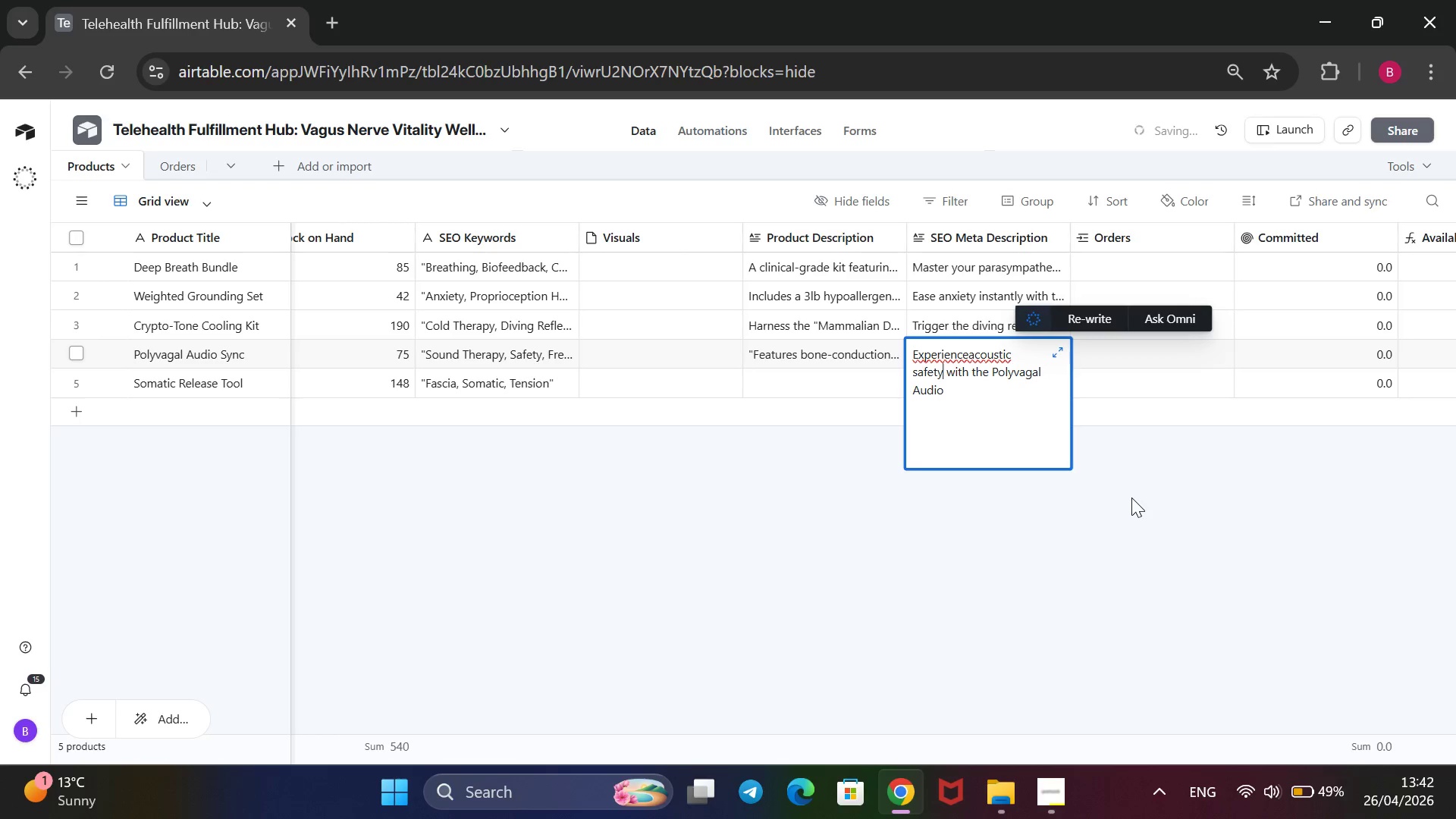 
key(ArrowUp)
 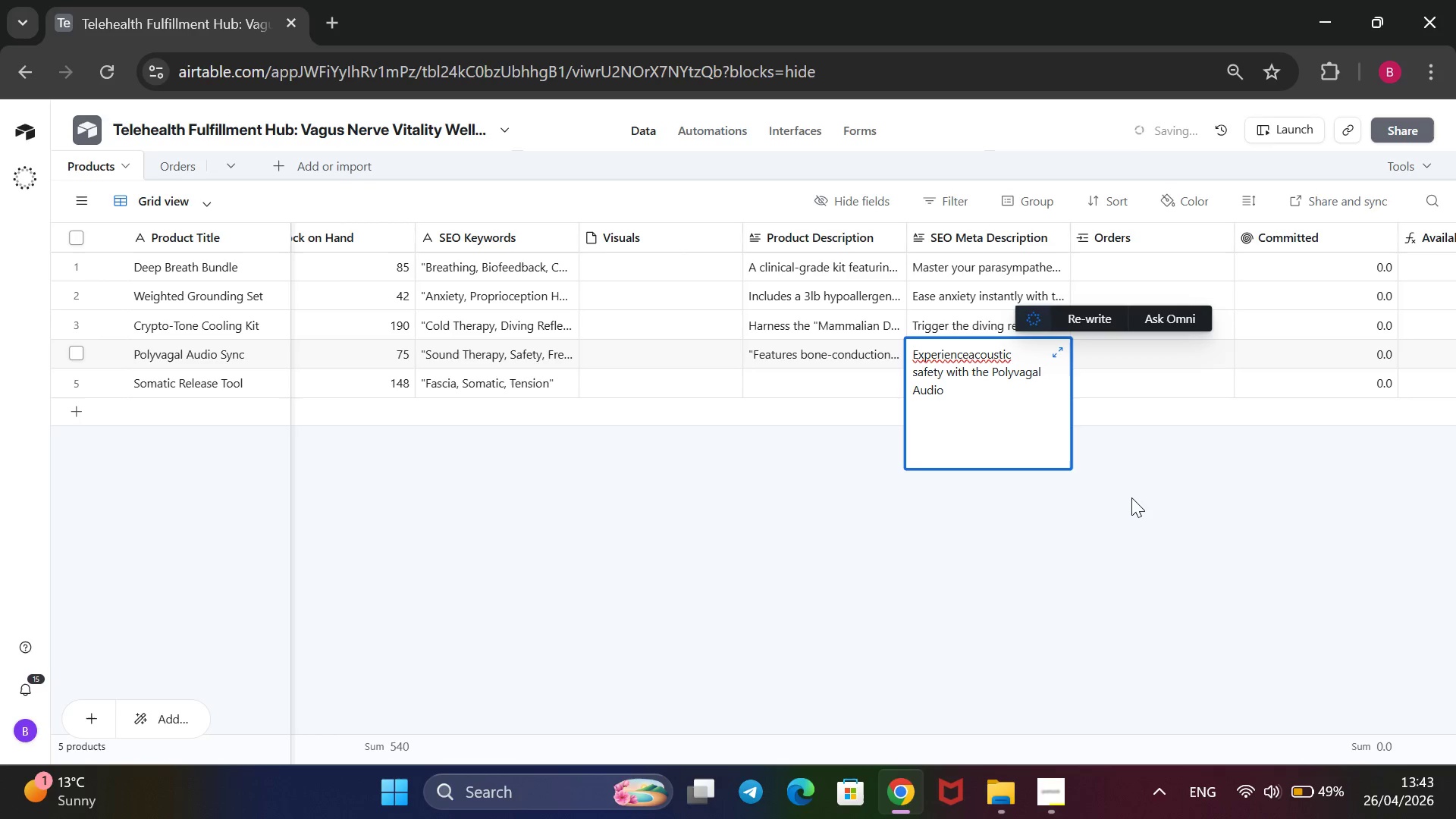 
key(ArrowRight)
 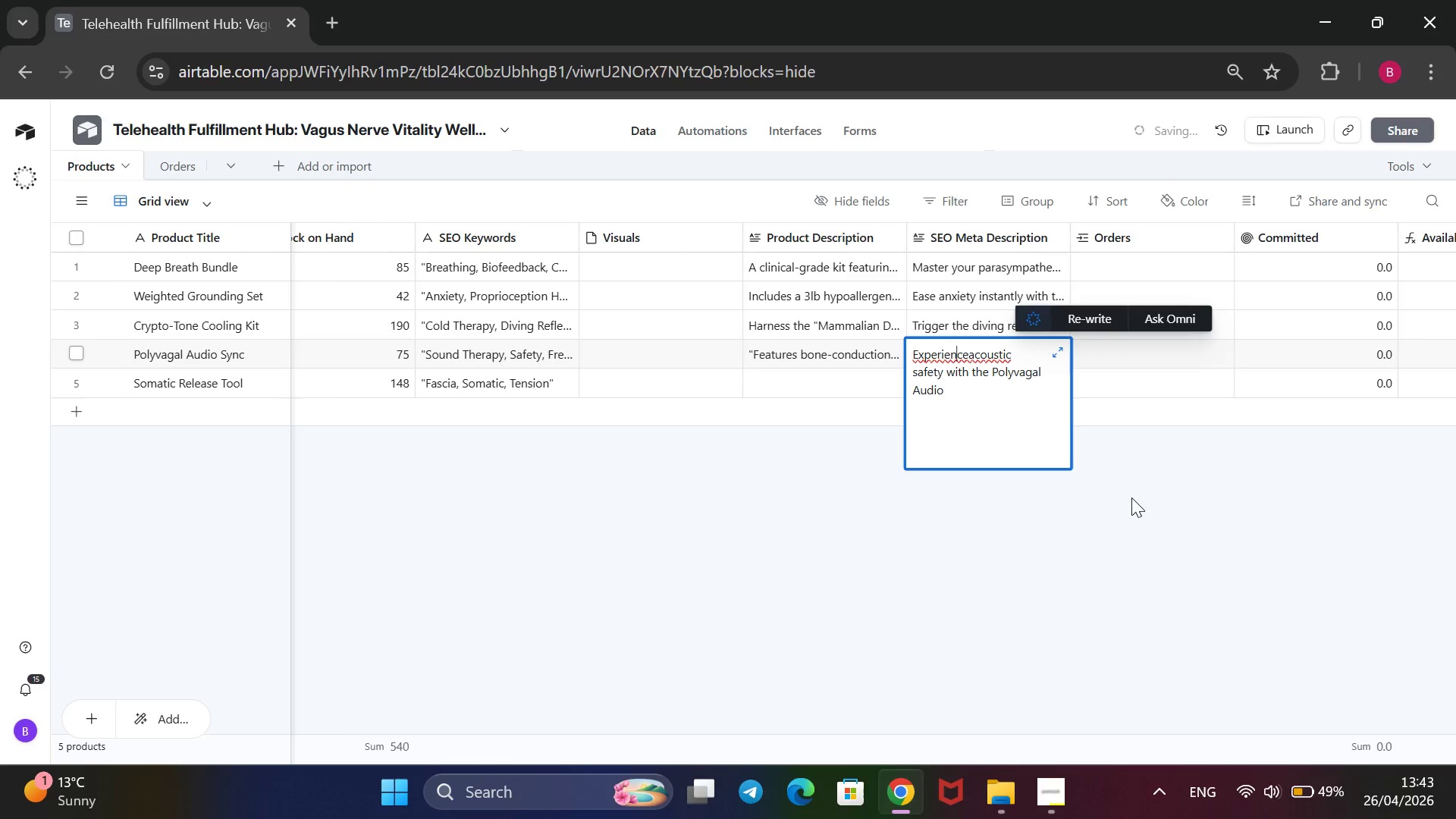 
key(ArrowRight)
 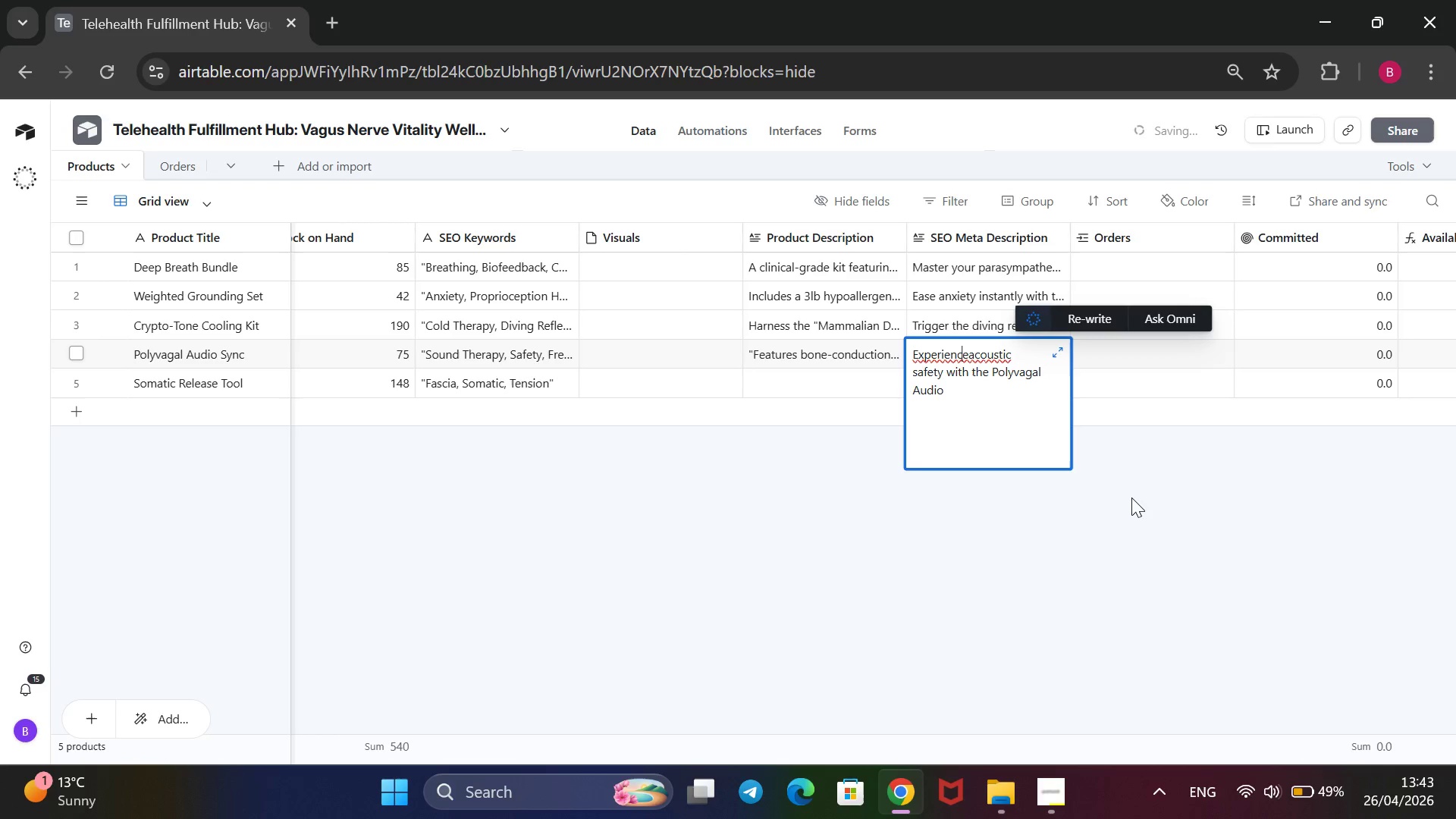 
key(ArrowRight)
 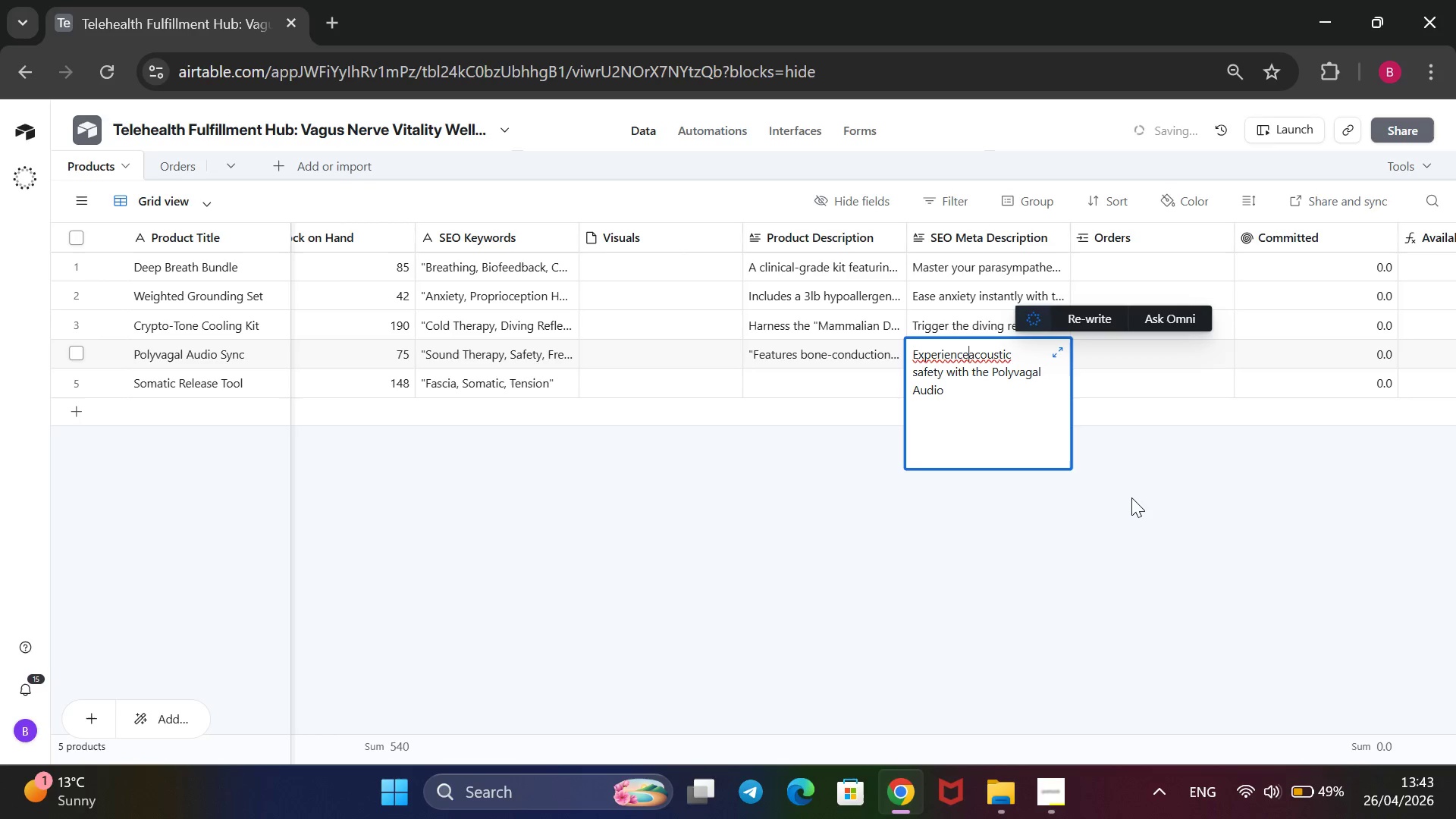 
key(ArrowRight)
 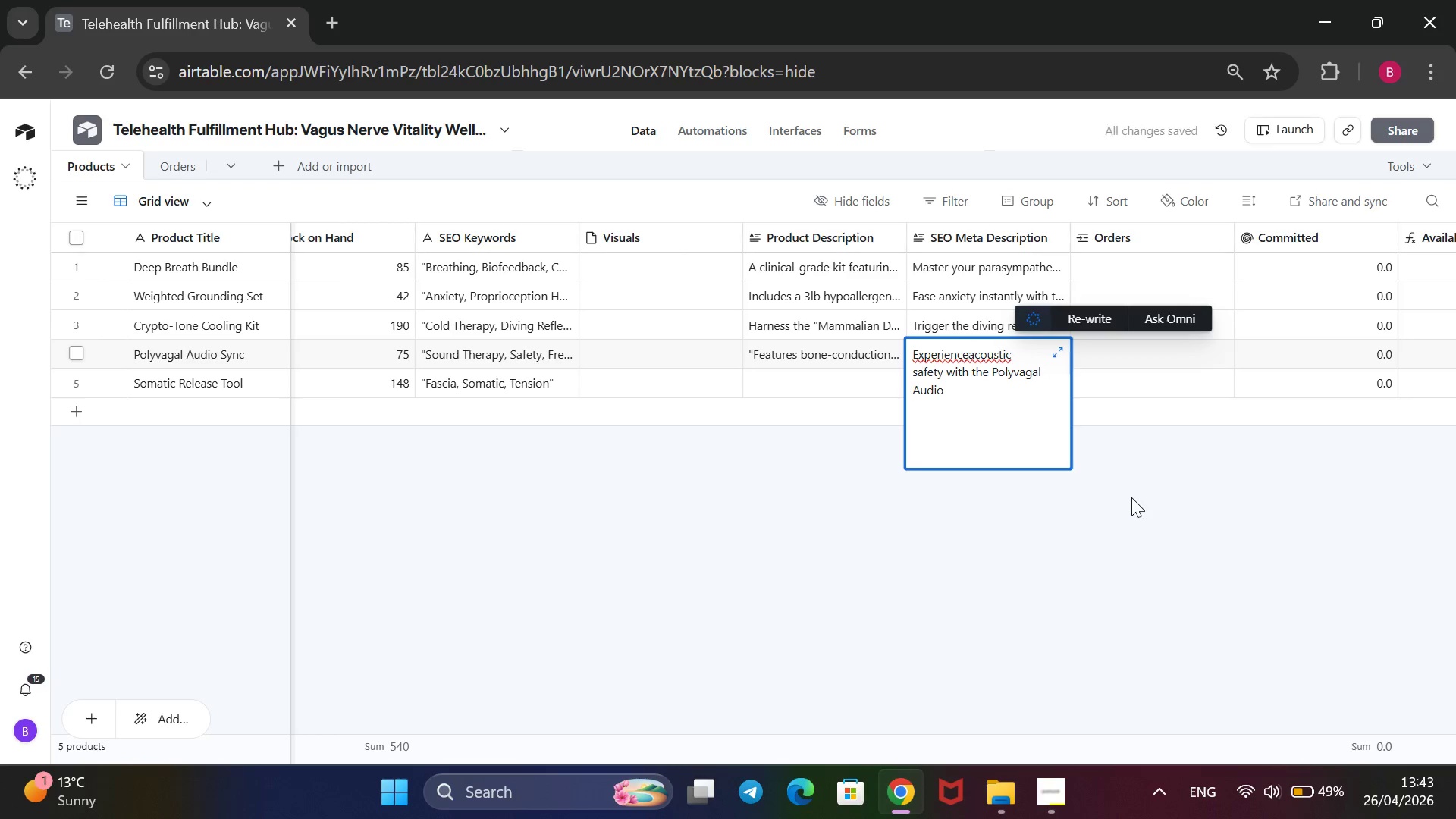 
key(Space)
 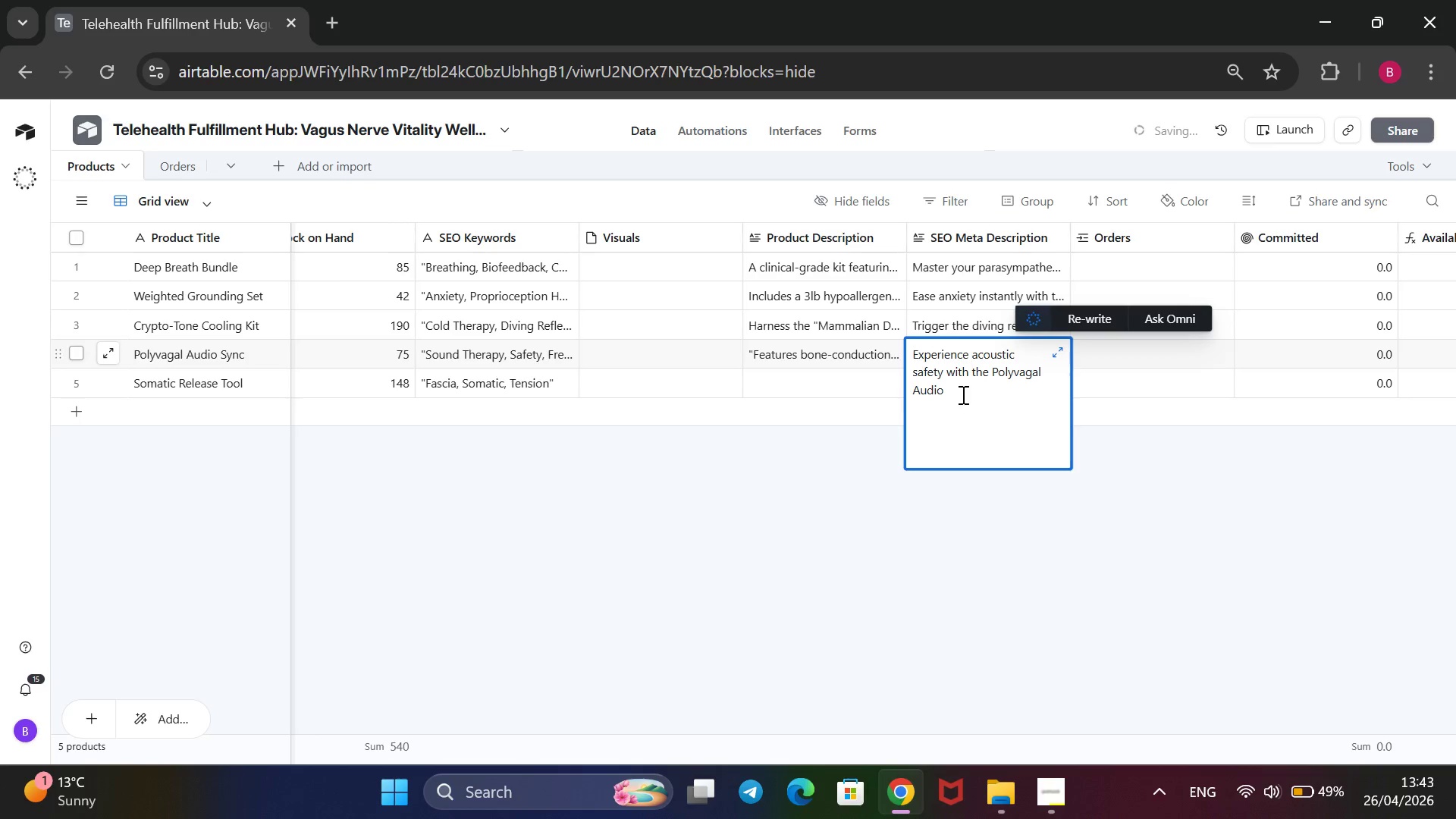 
left_click([957, 388])
 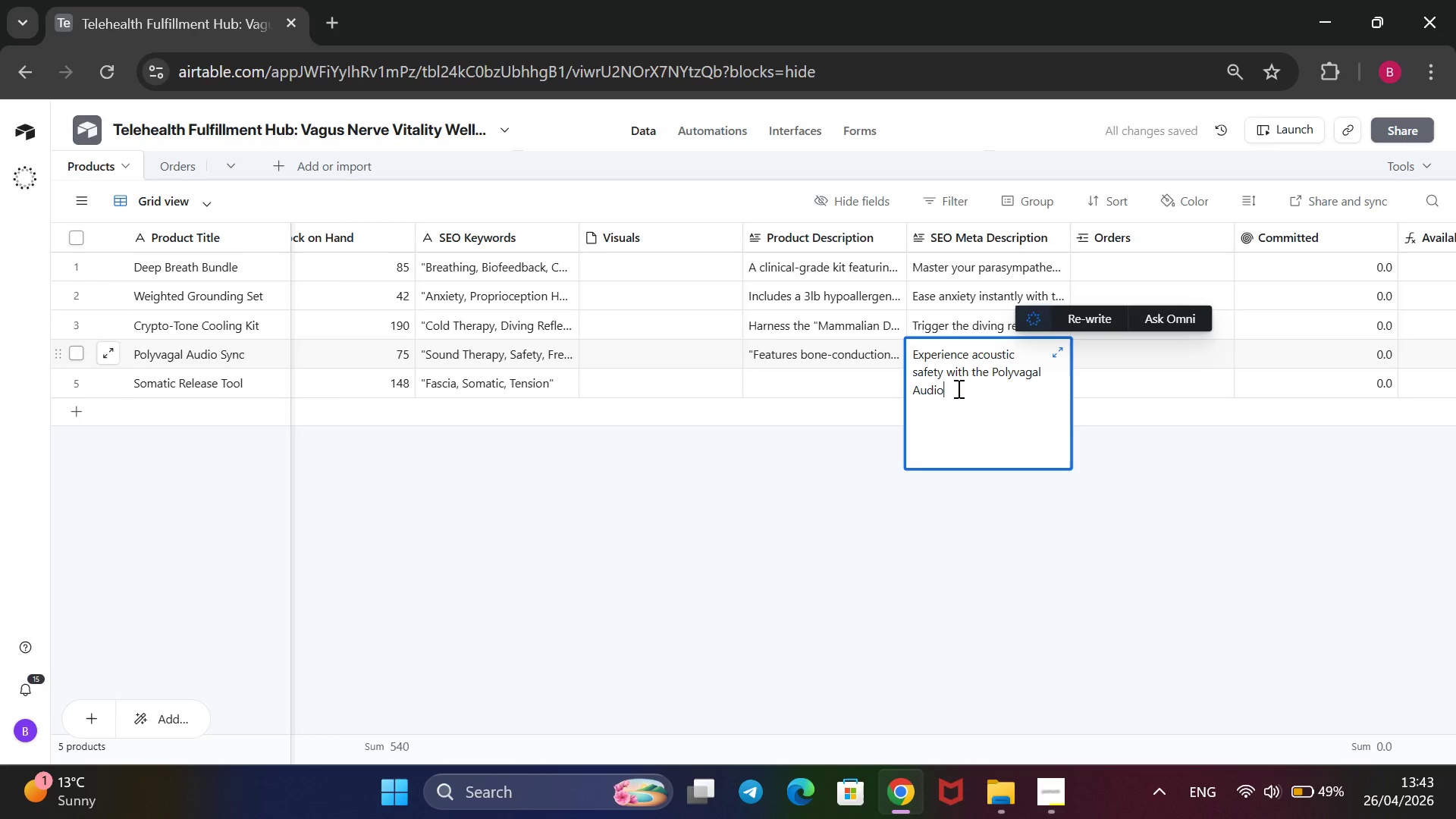 
wait(5.53)
 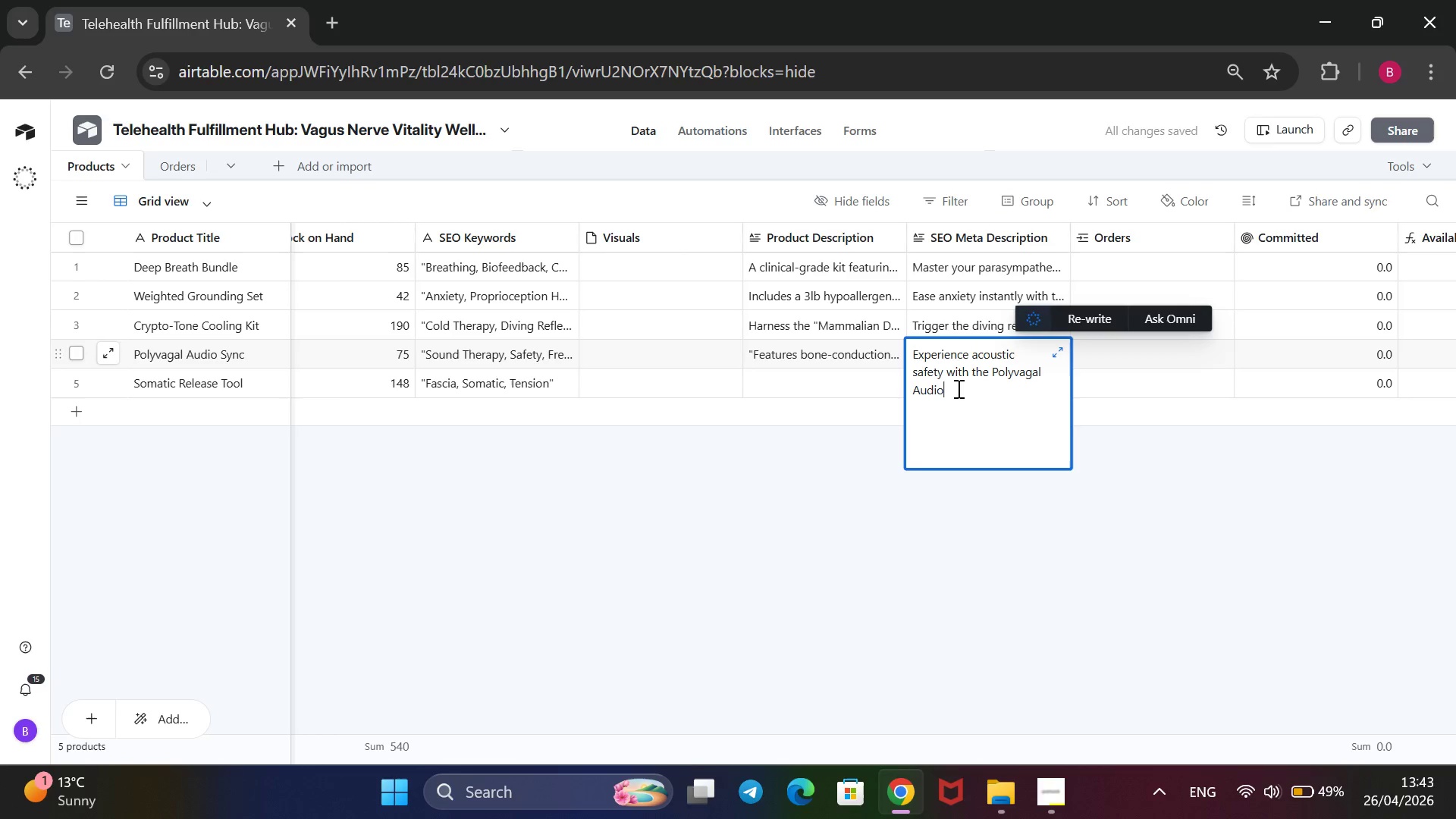 
type( Sync Kit. Uses bone-conduction technology and filtered sound to regulate t)
key(Backspace)
type(your nervous system via the ear.)
 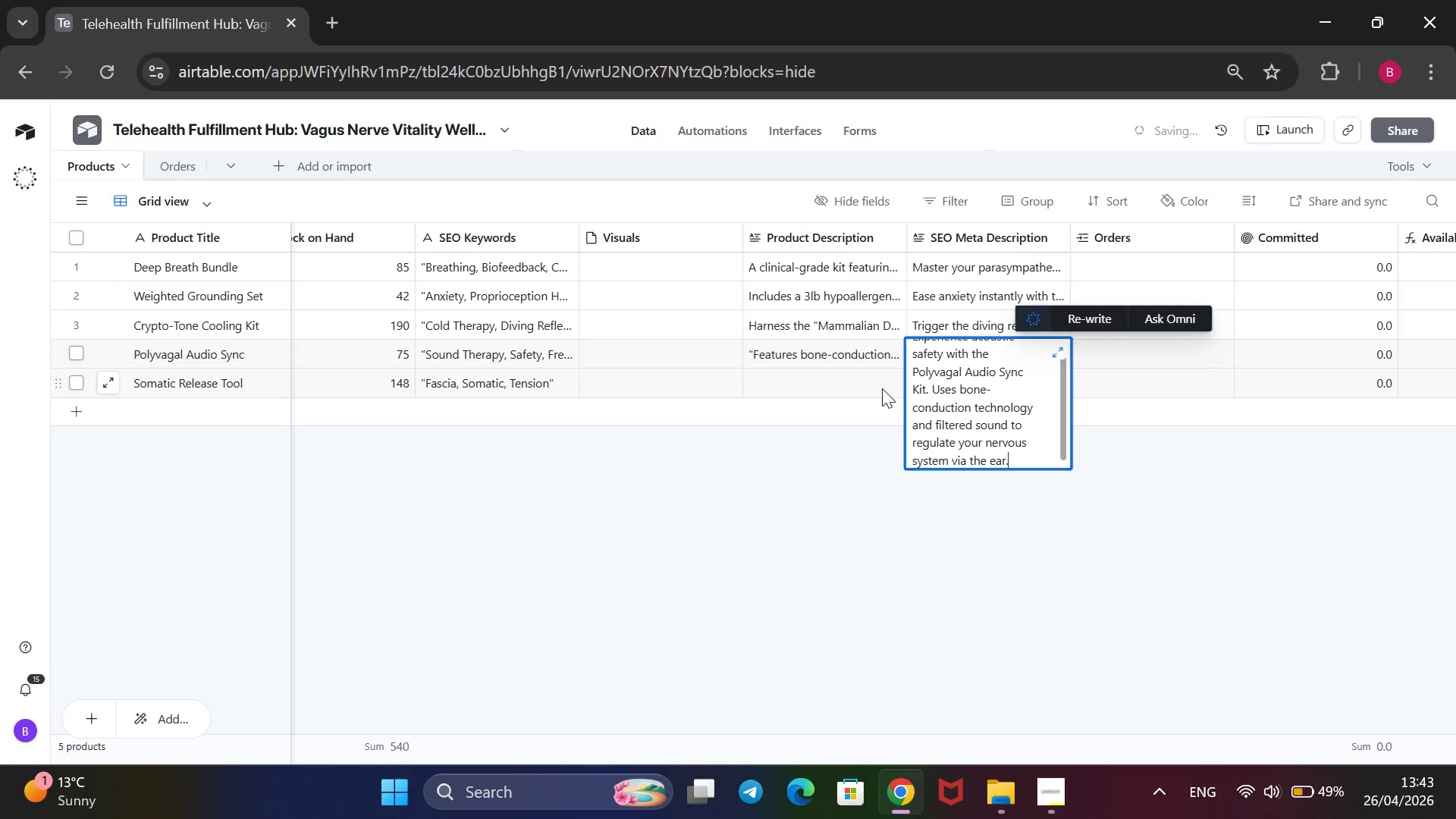 
left_click([880, 388])
 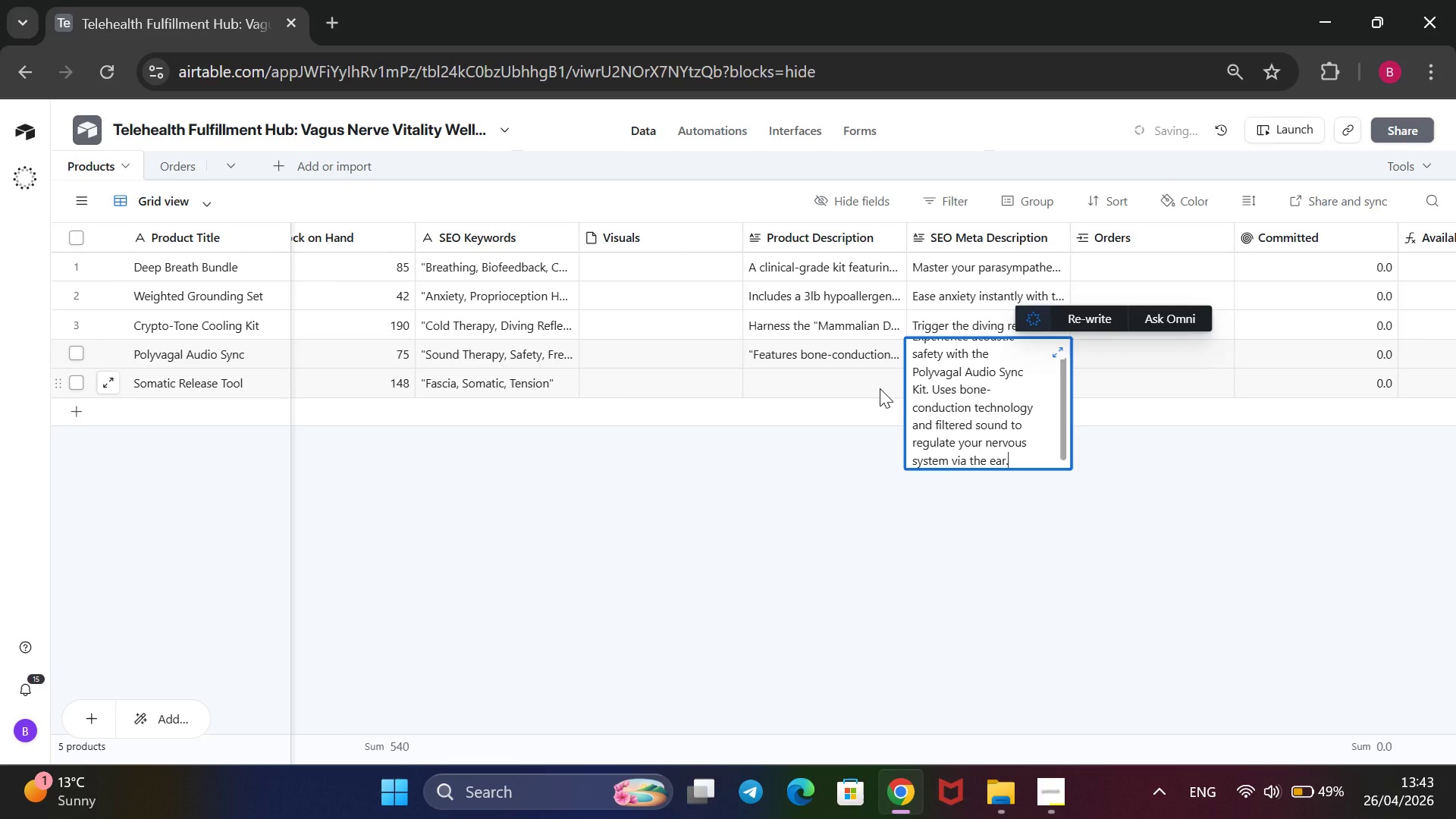 
type(A high-density ergonomic tool designed for myofasical release of the psoas )
 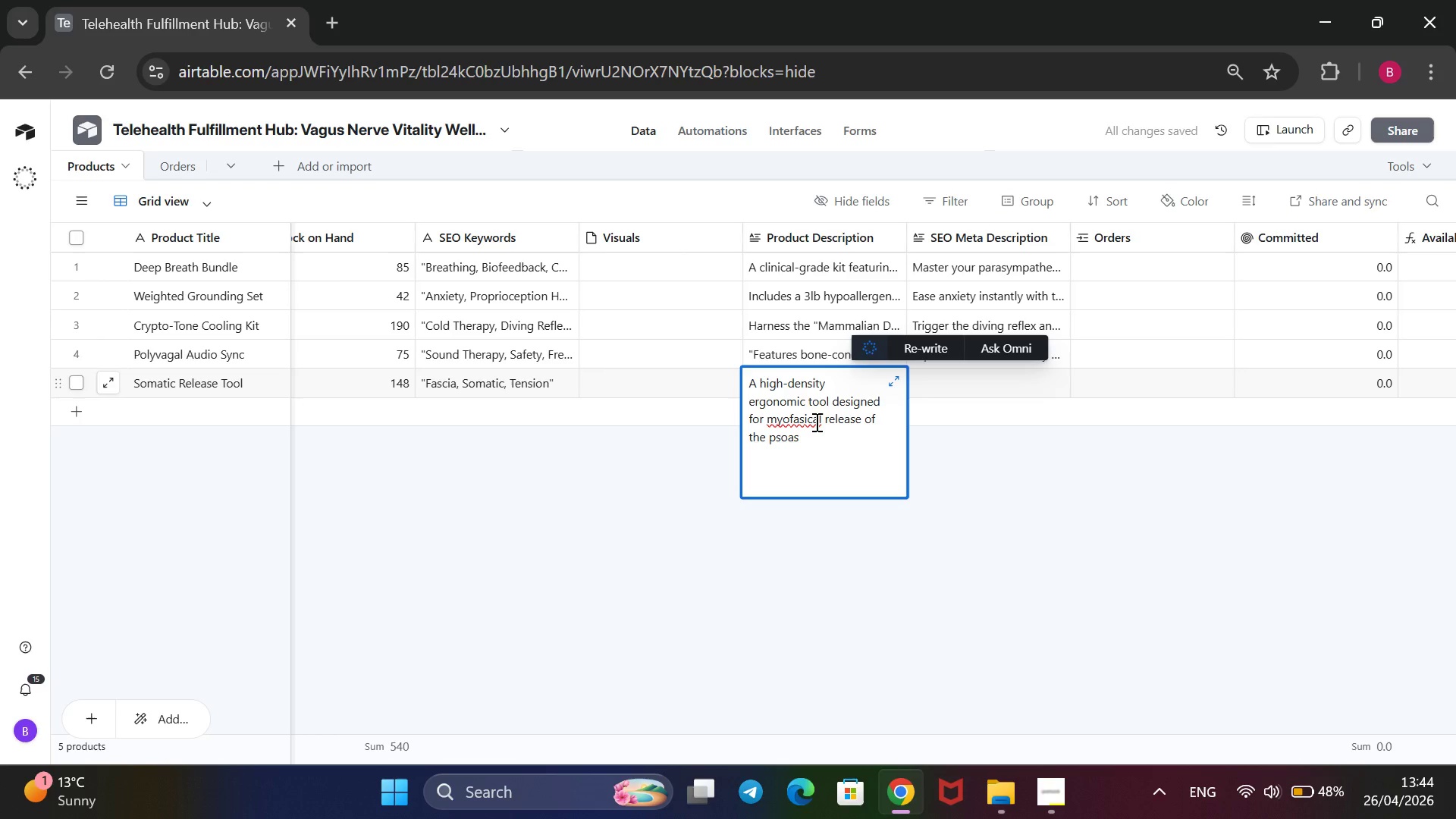 
wait(6.61)
 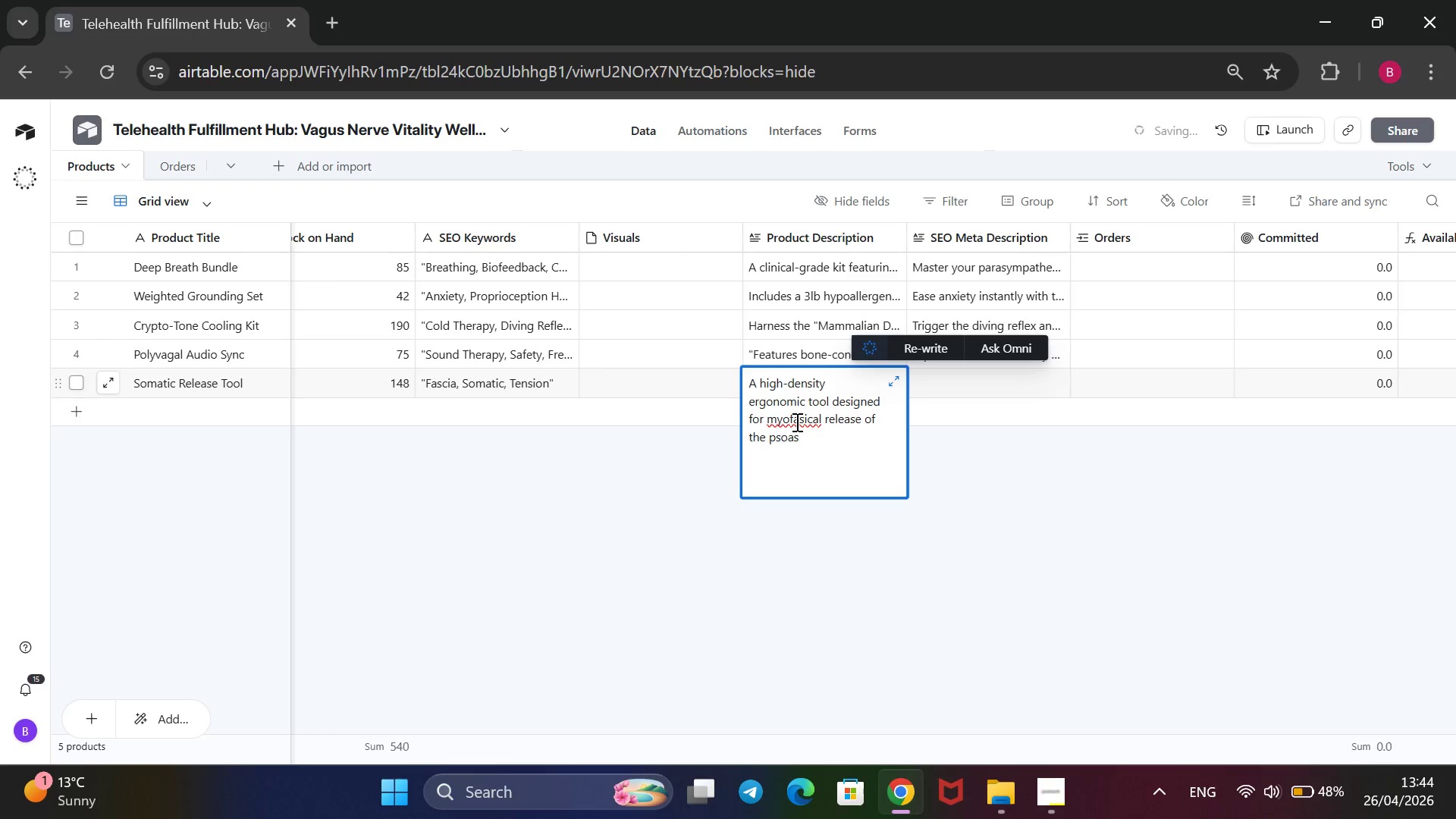 
left_click([808, 416])
 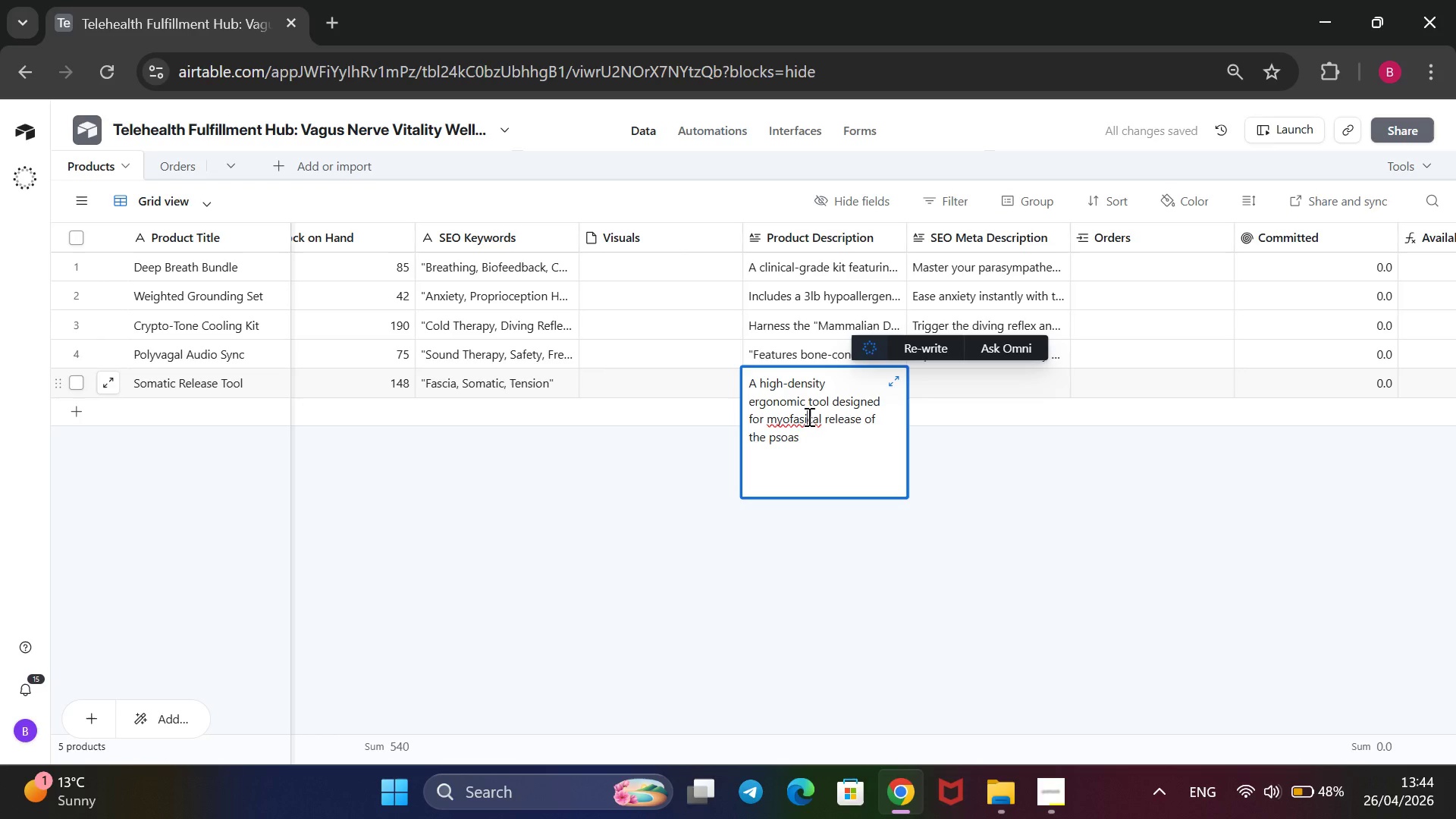 
key(Backspace)
 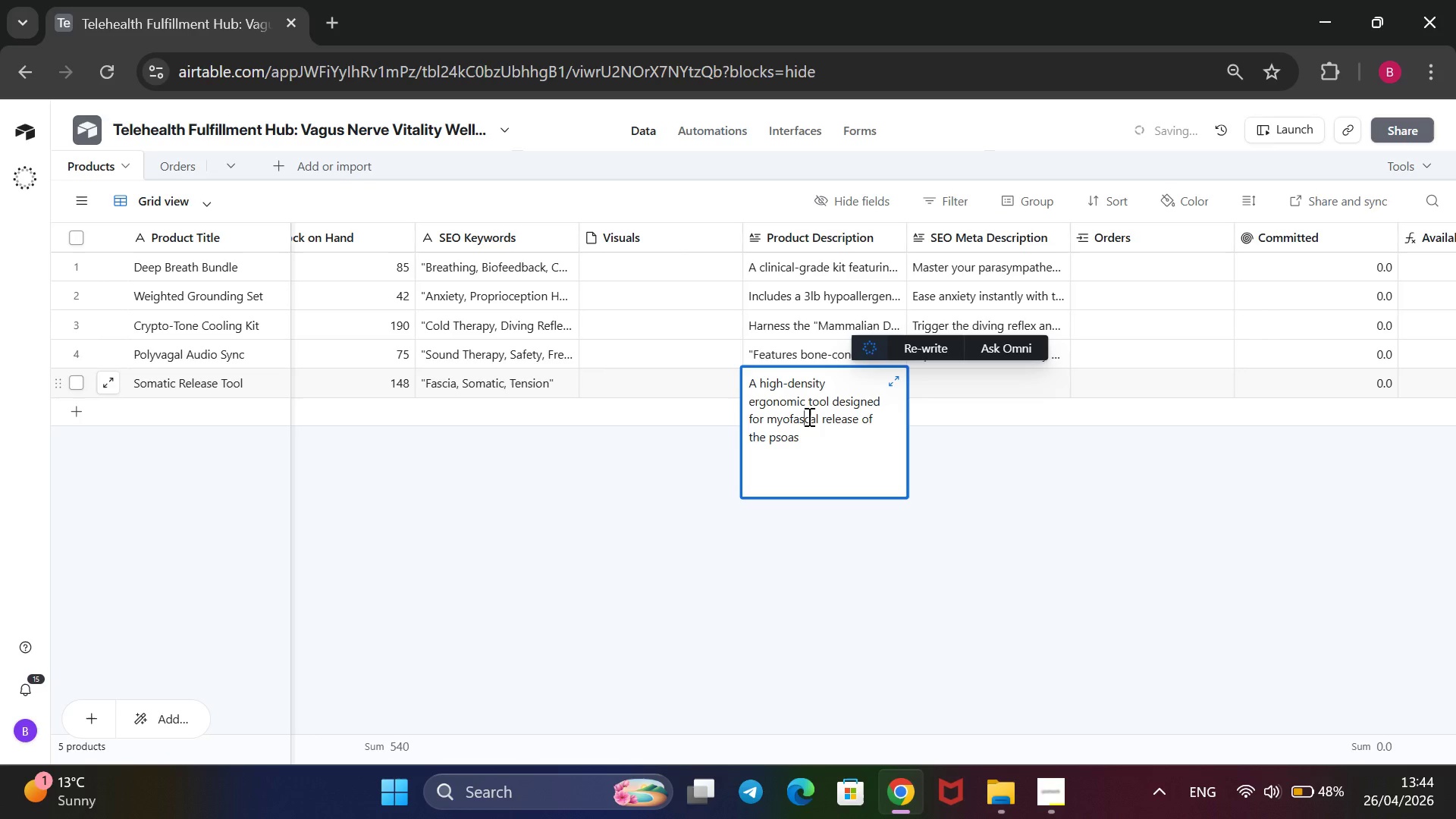 
key(ArrowRight)
 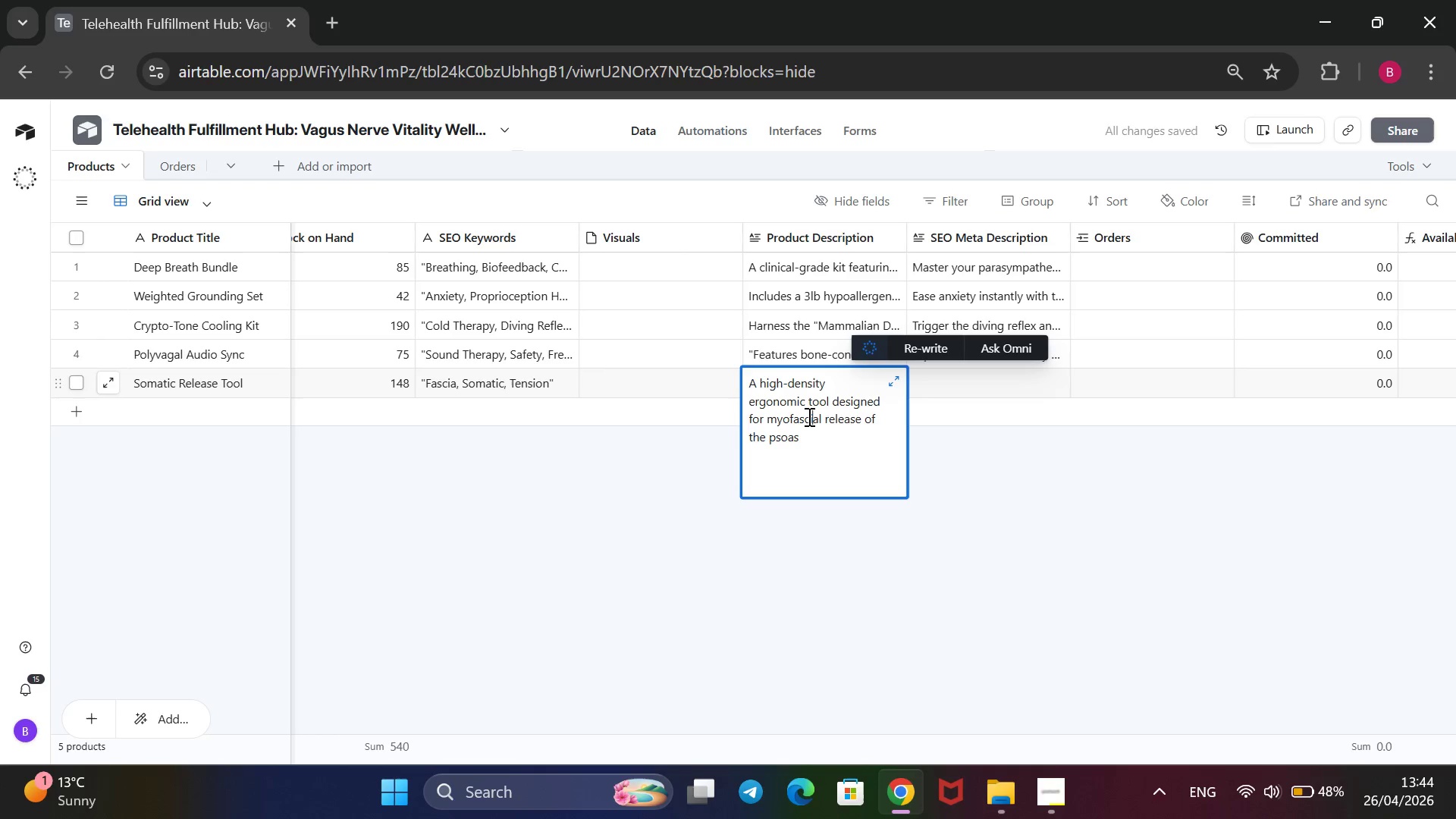 
key(I)
 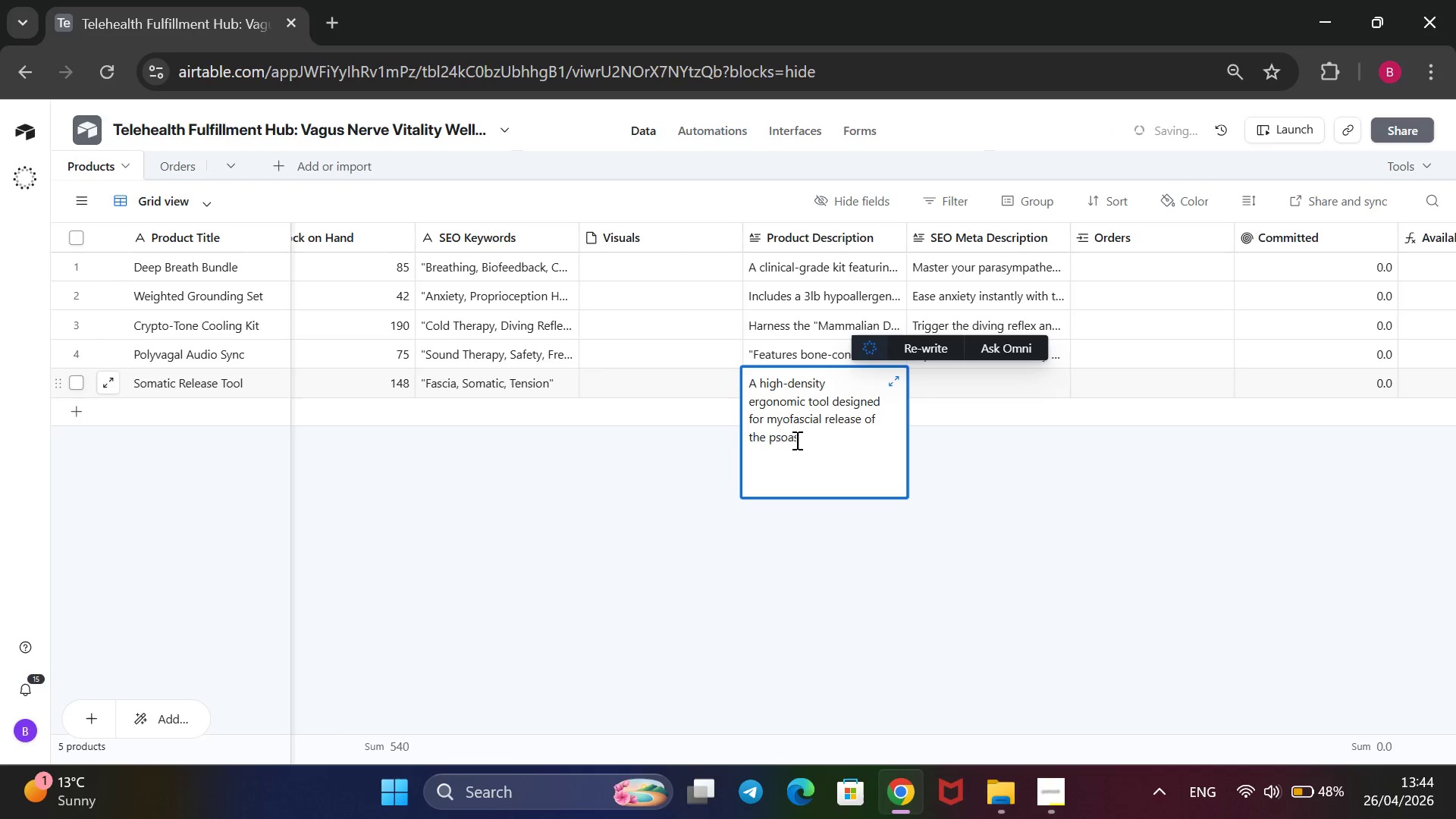 
left_click([803, 439])
 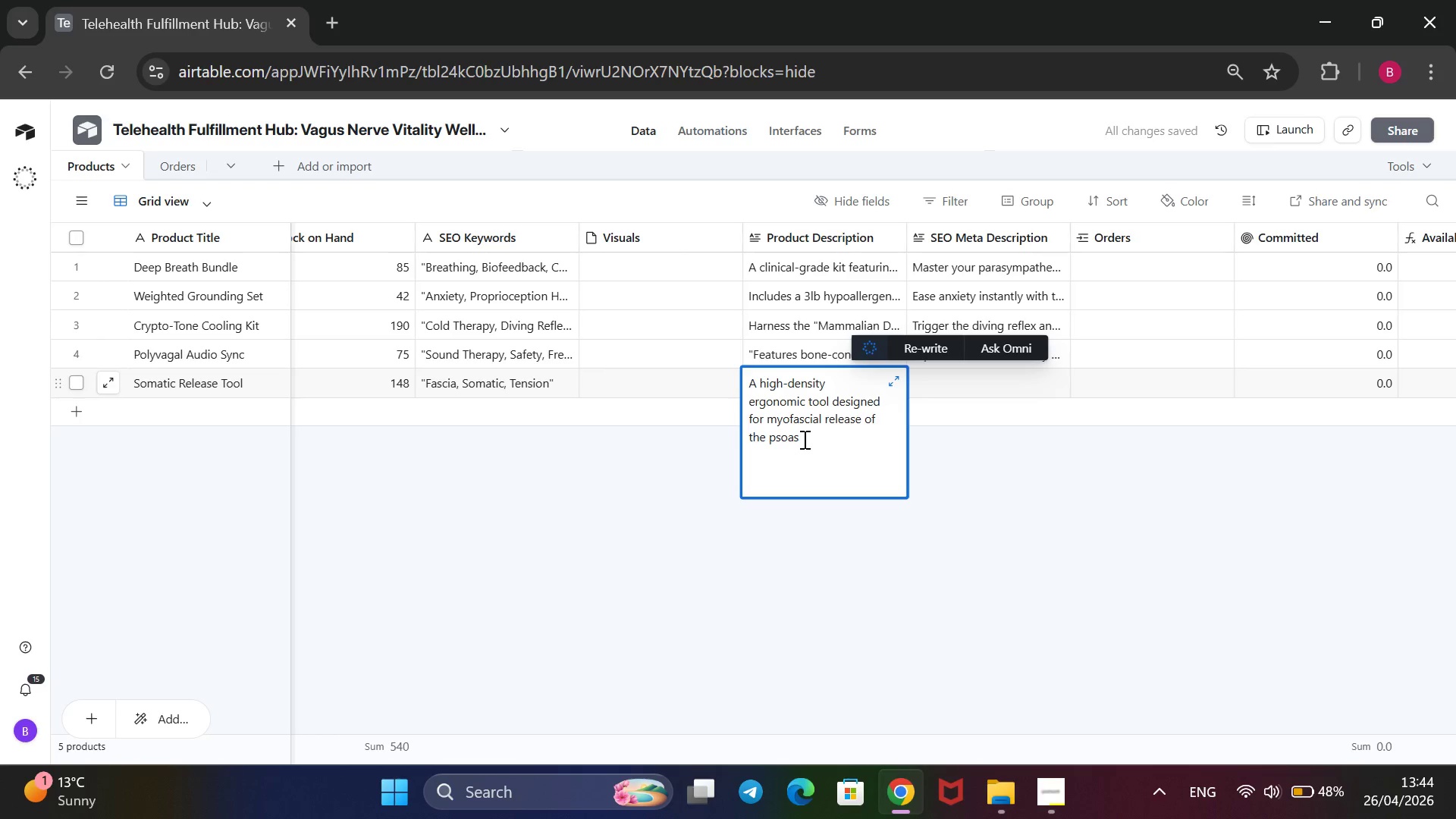 
type( and neck. Helps physically @@)
 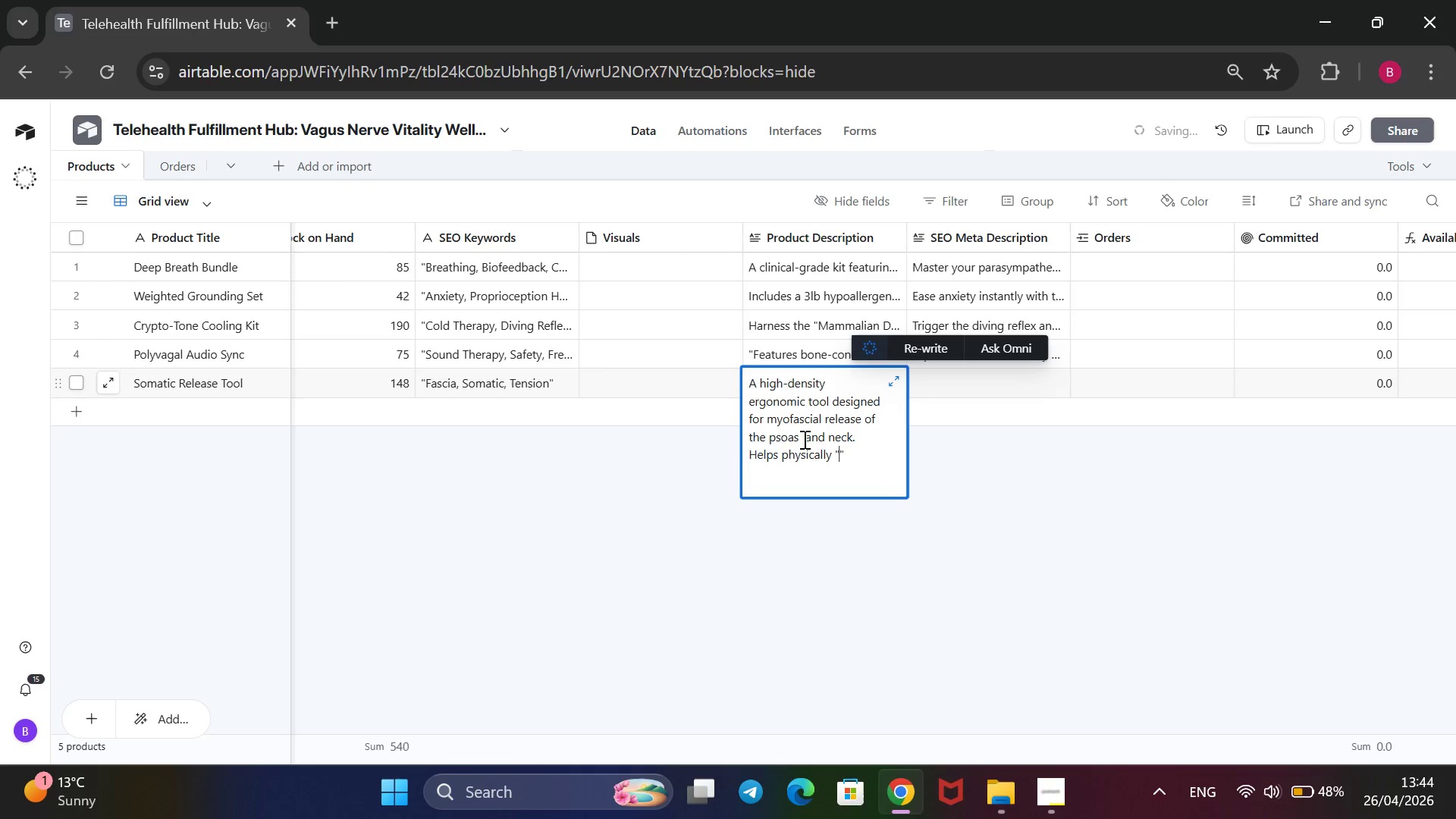 
 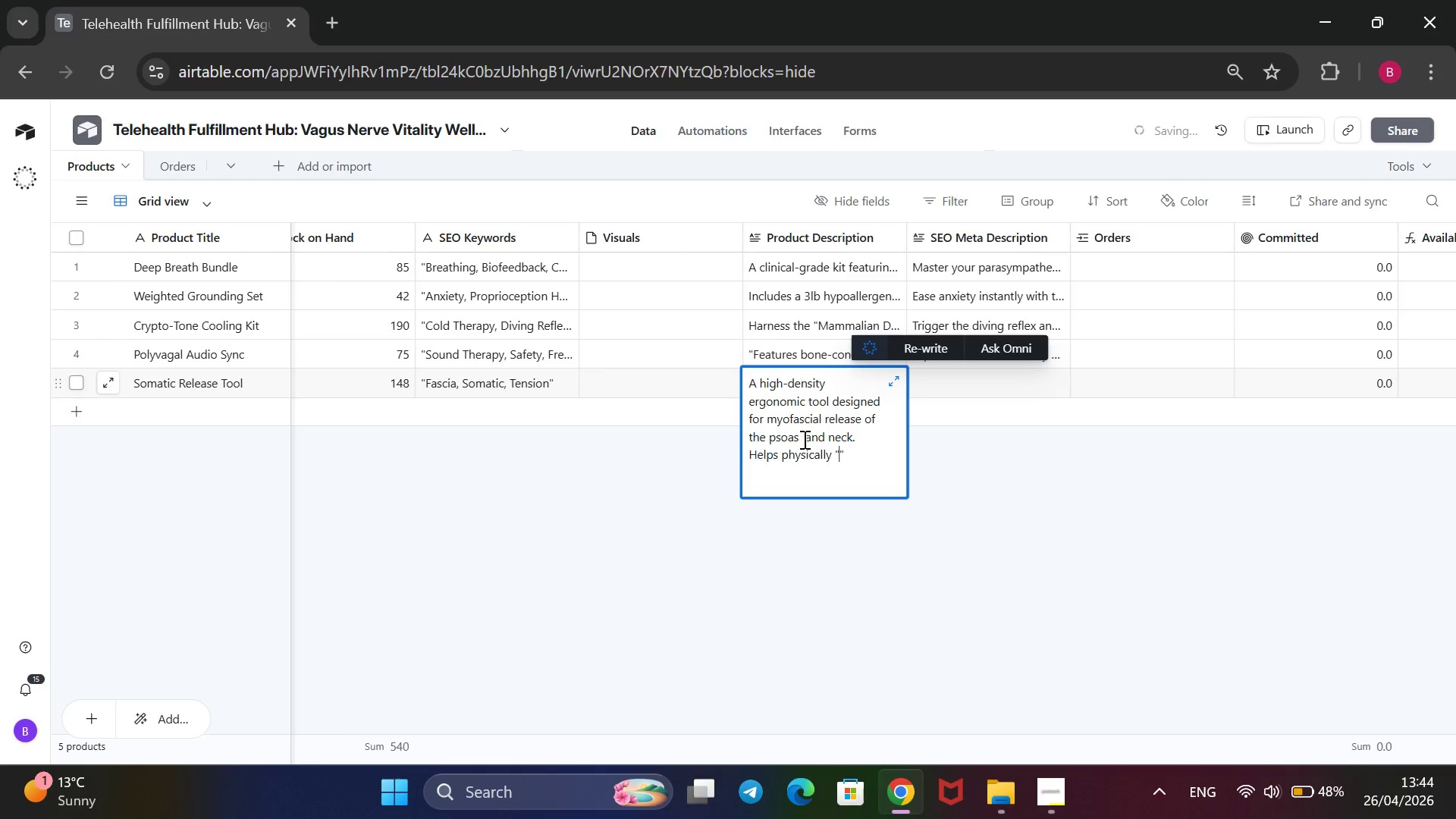 
key(ArrowLeft)
 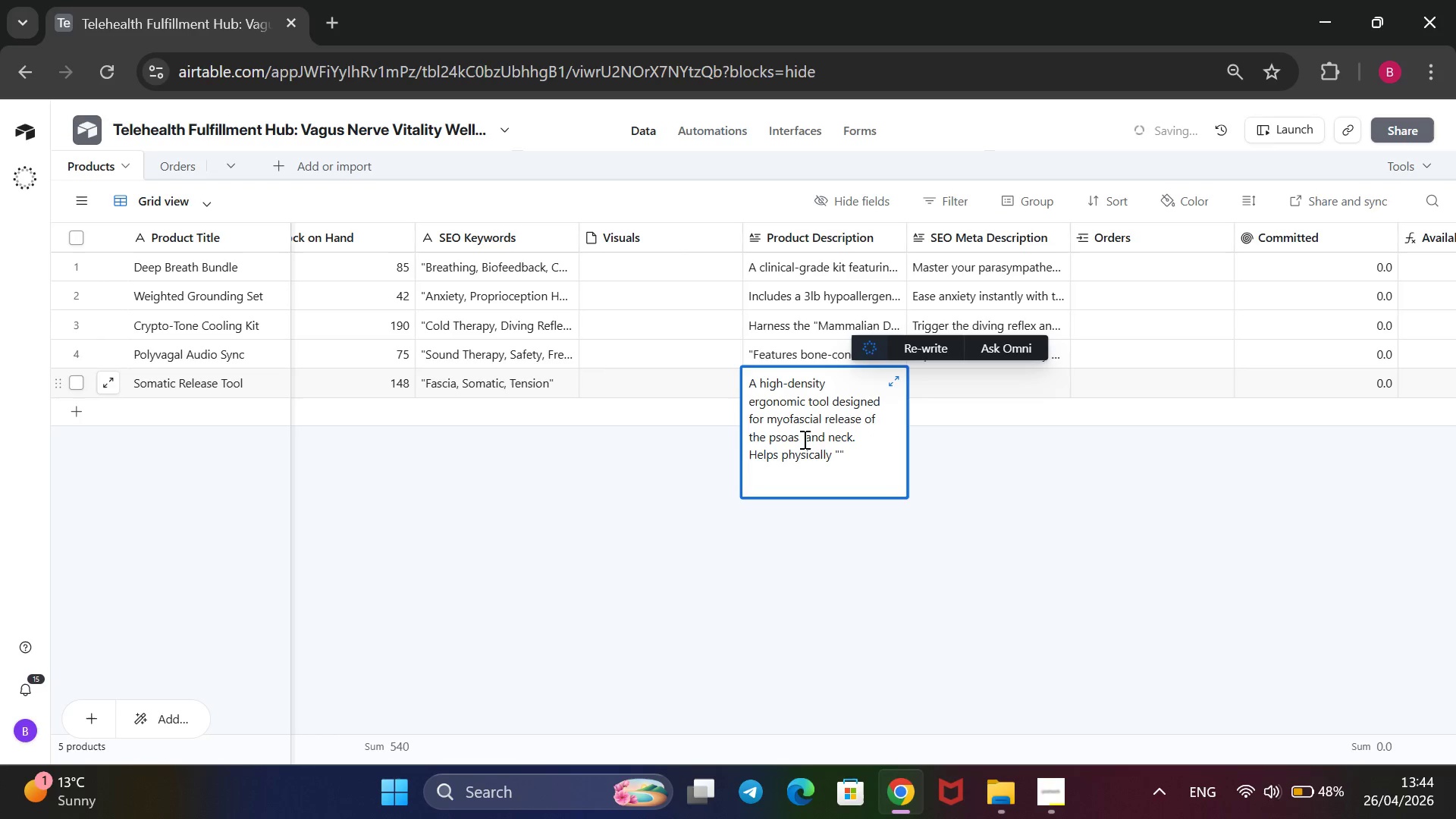 
type(un-trap)
 